 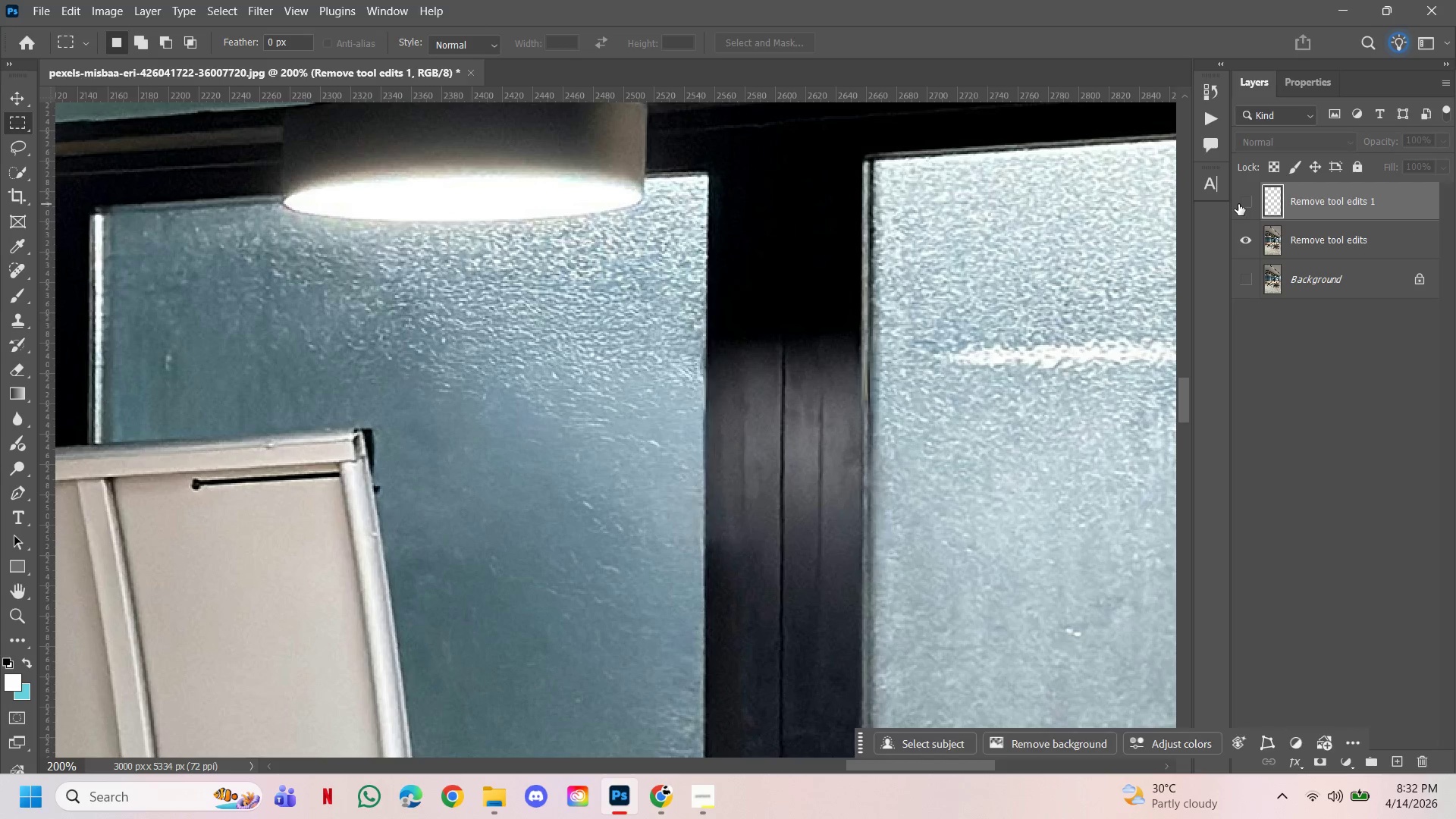 
left_click([1238, 204])
 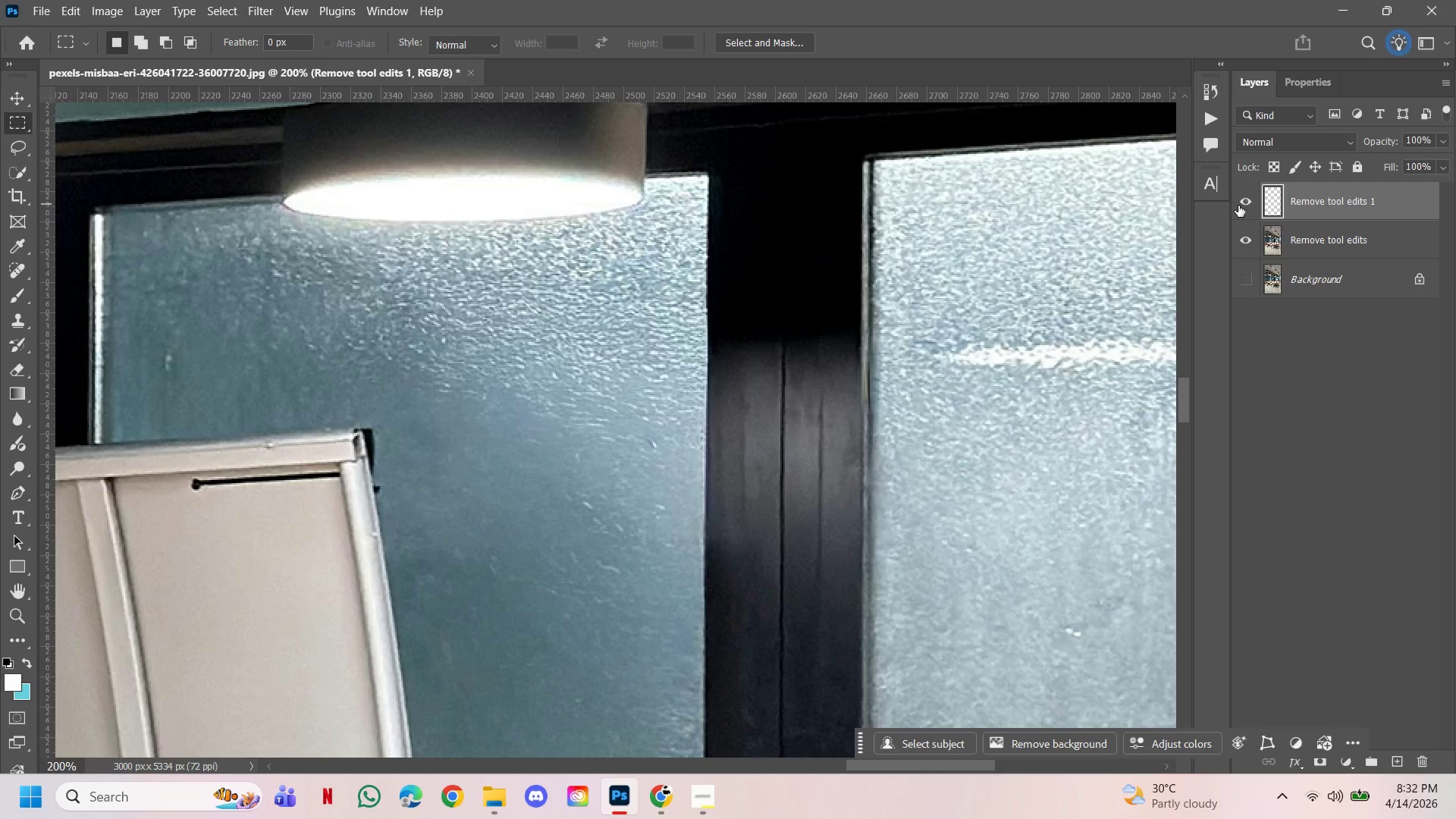 
left_click([1238, 202])
 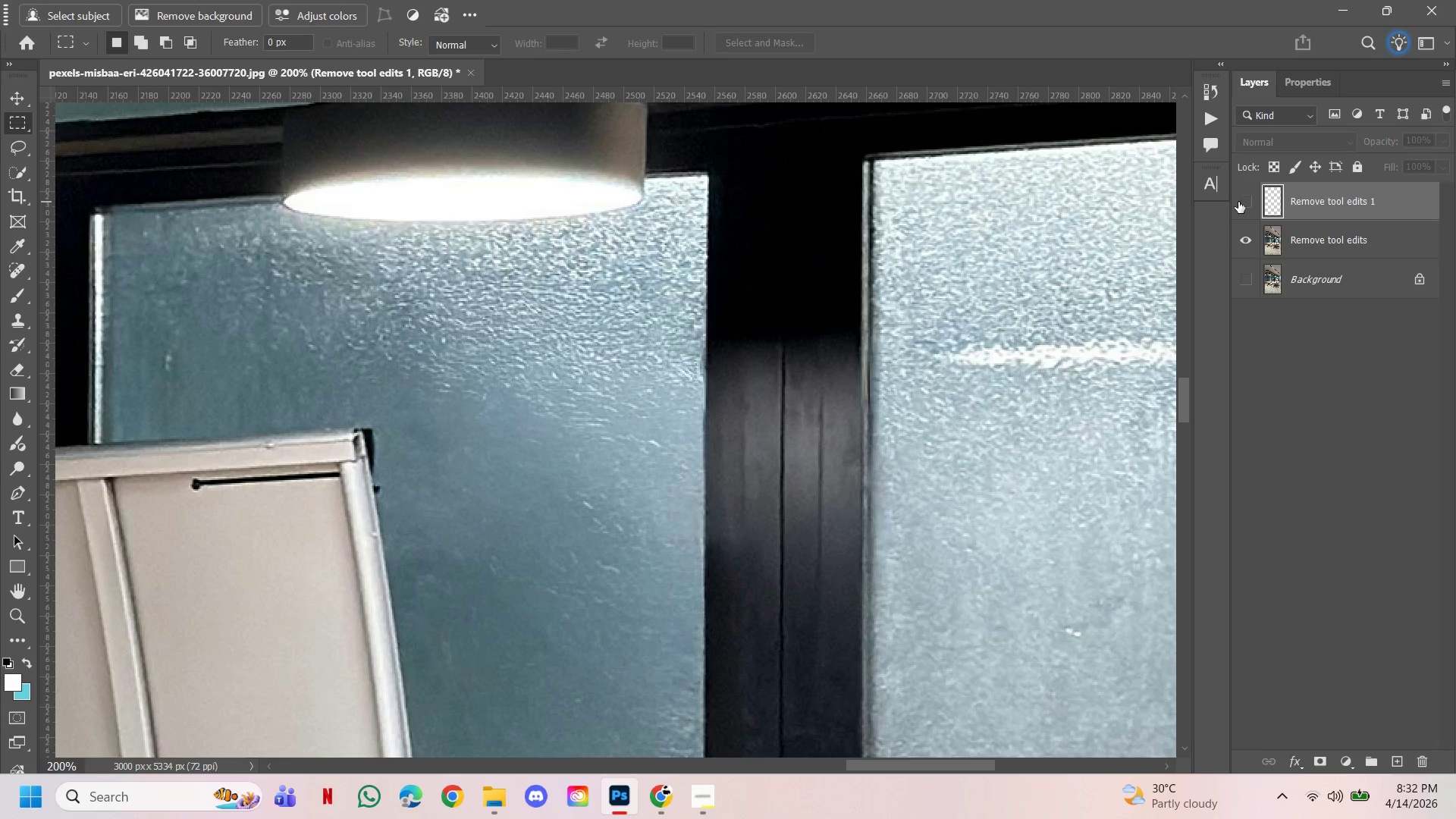 
left_click([1238, 202])
 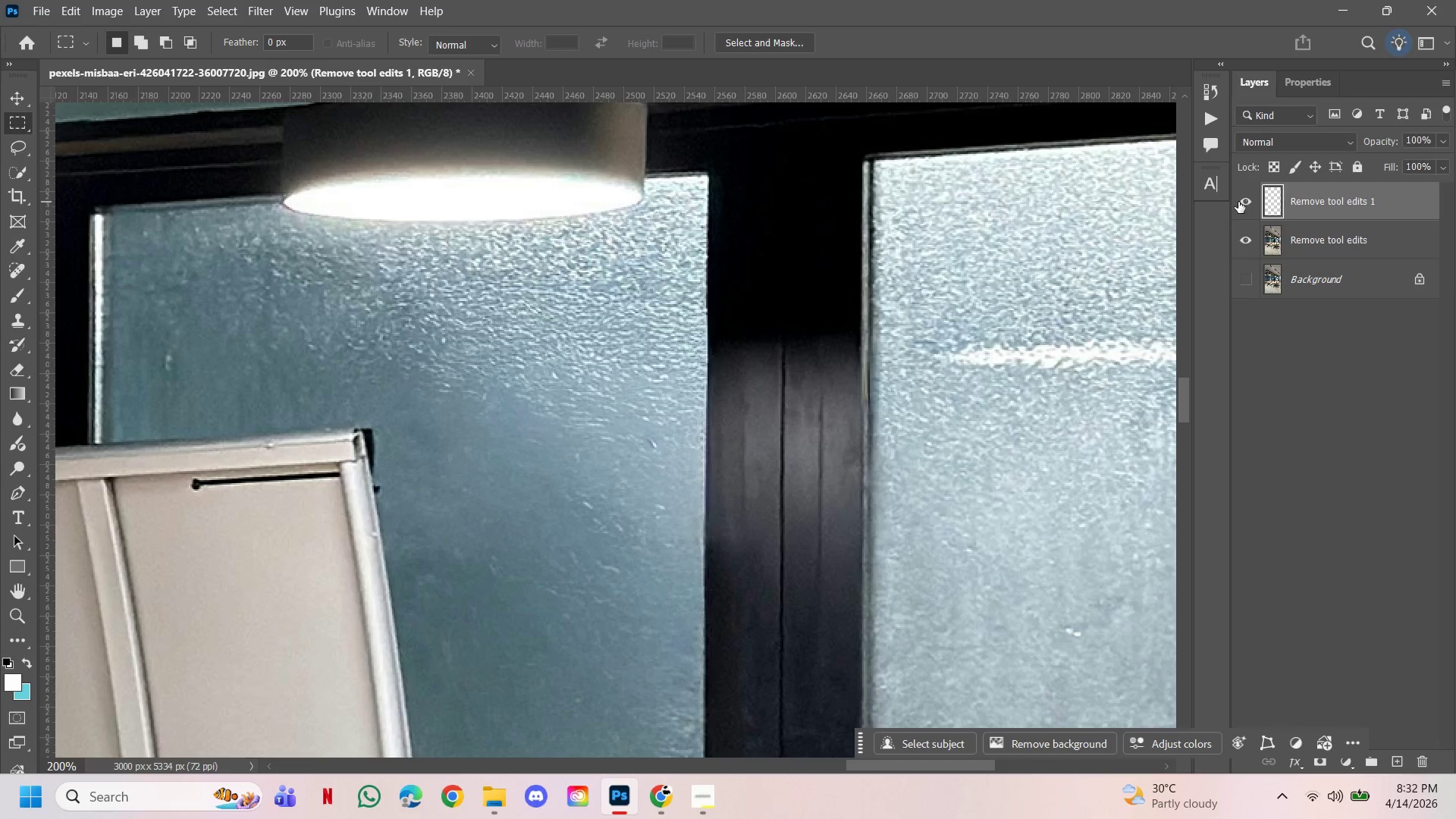 
left_click([1238, 197])
 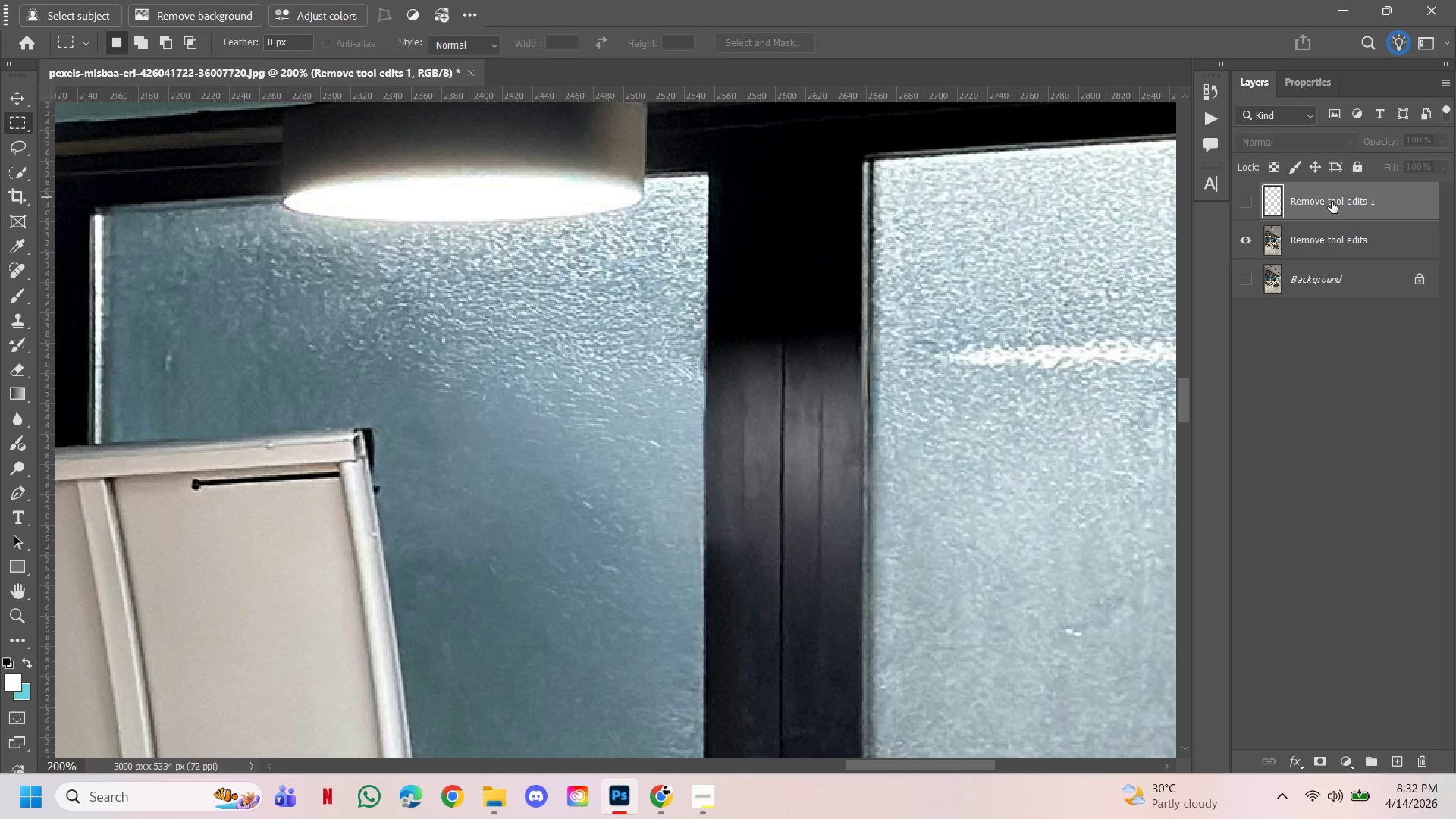 
key(Delete)
 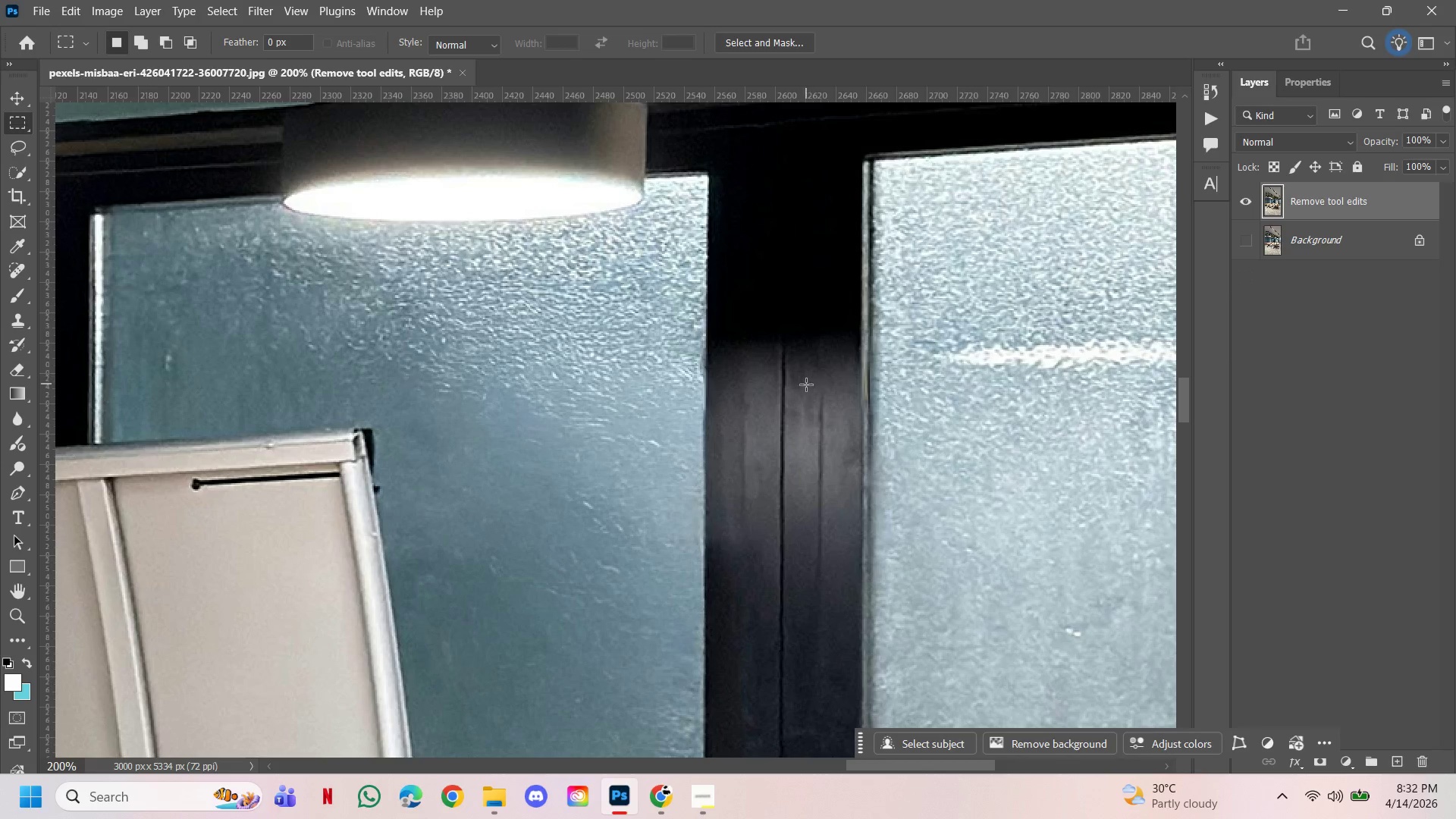 
key(M)
 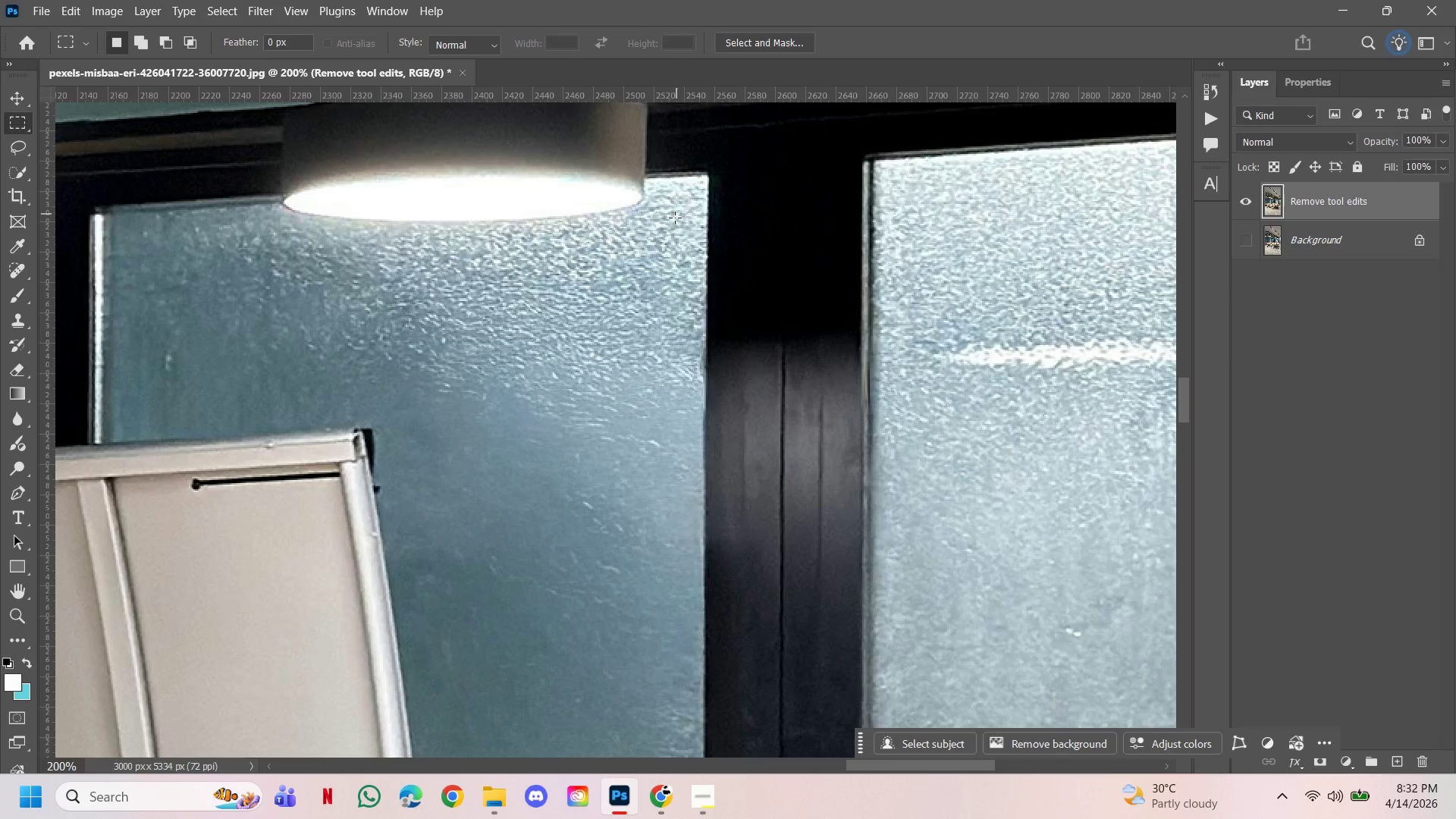 
left_click_drag(start_coordinate=[679, 212], to_coordinate=[704, 579])
 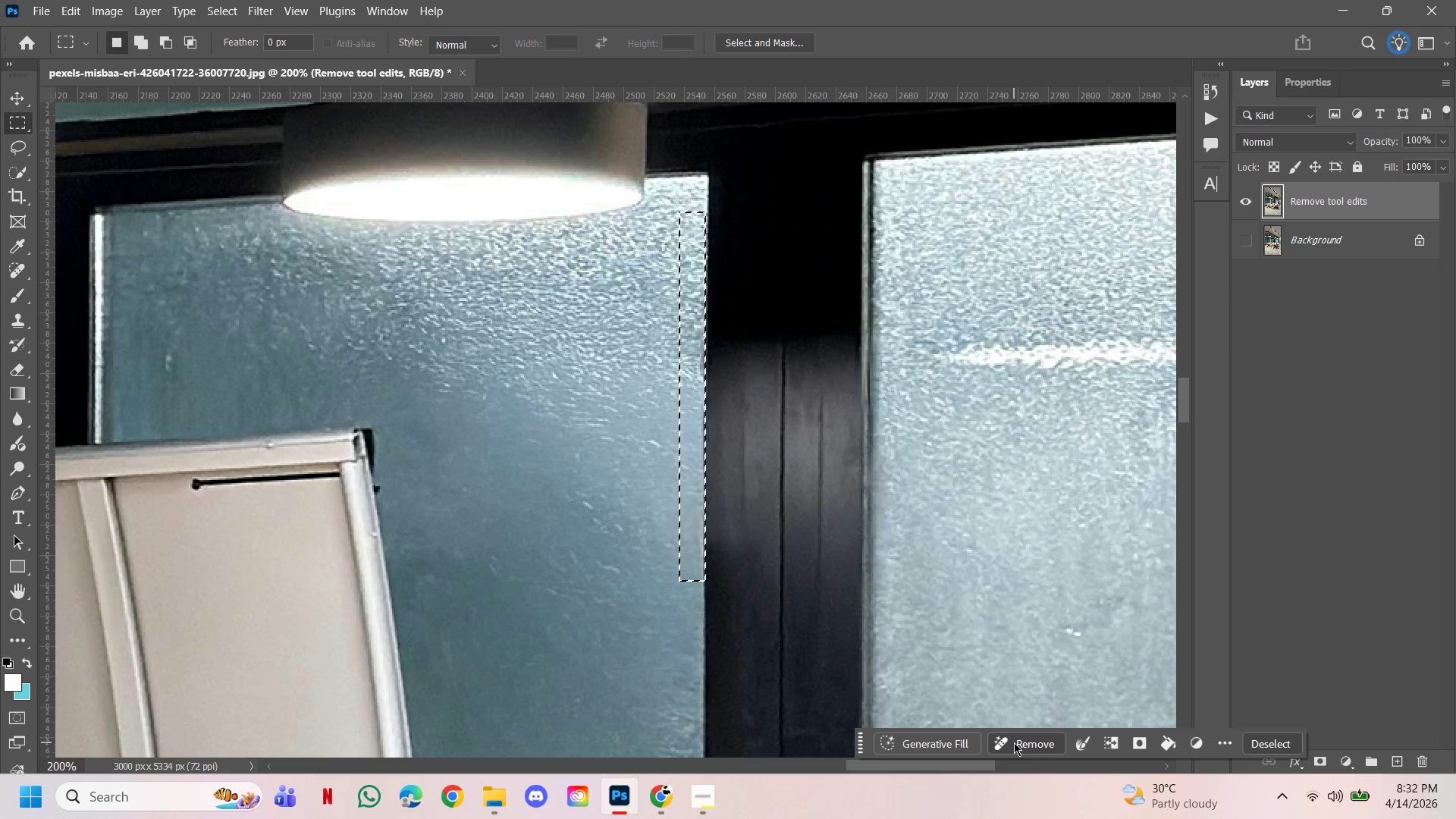 
key(ArrowLeft)
 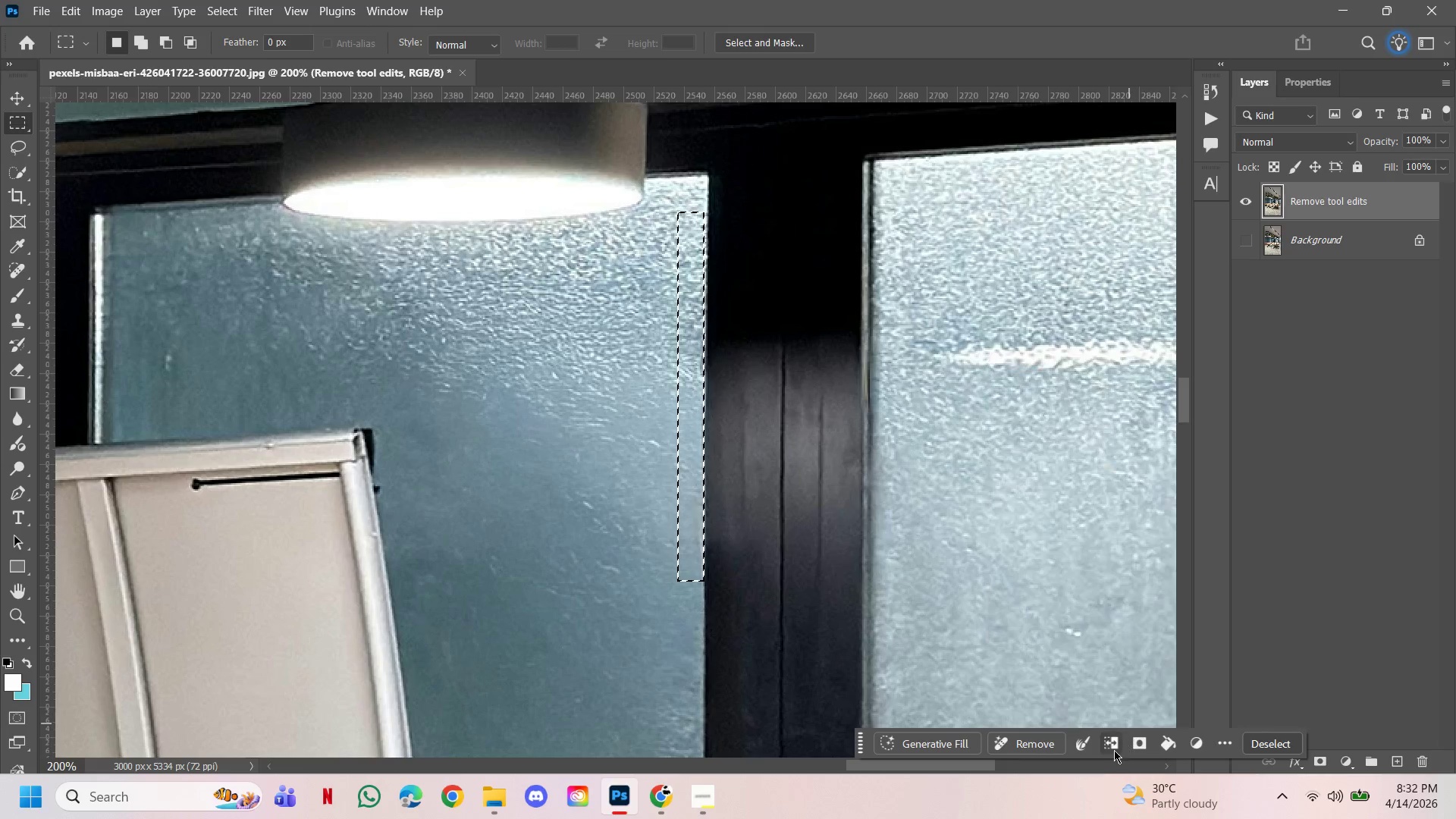 
left_click([1034, 747])
 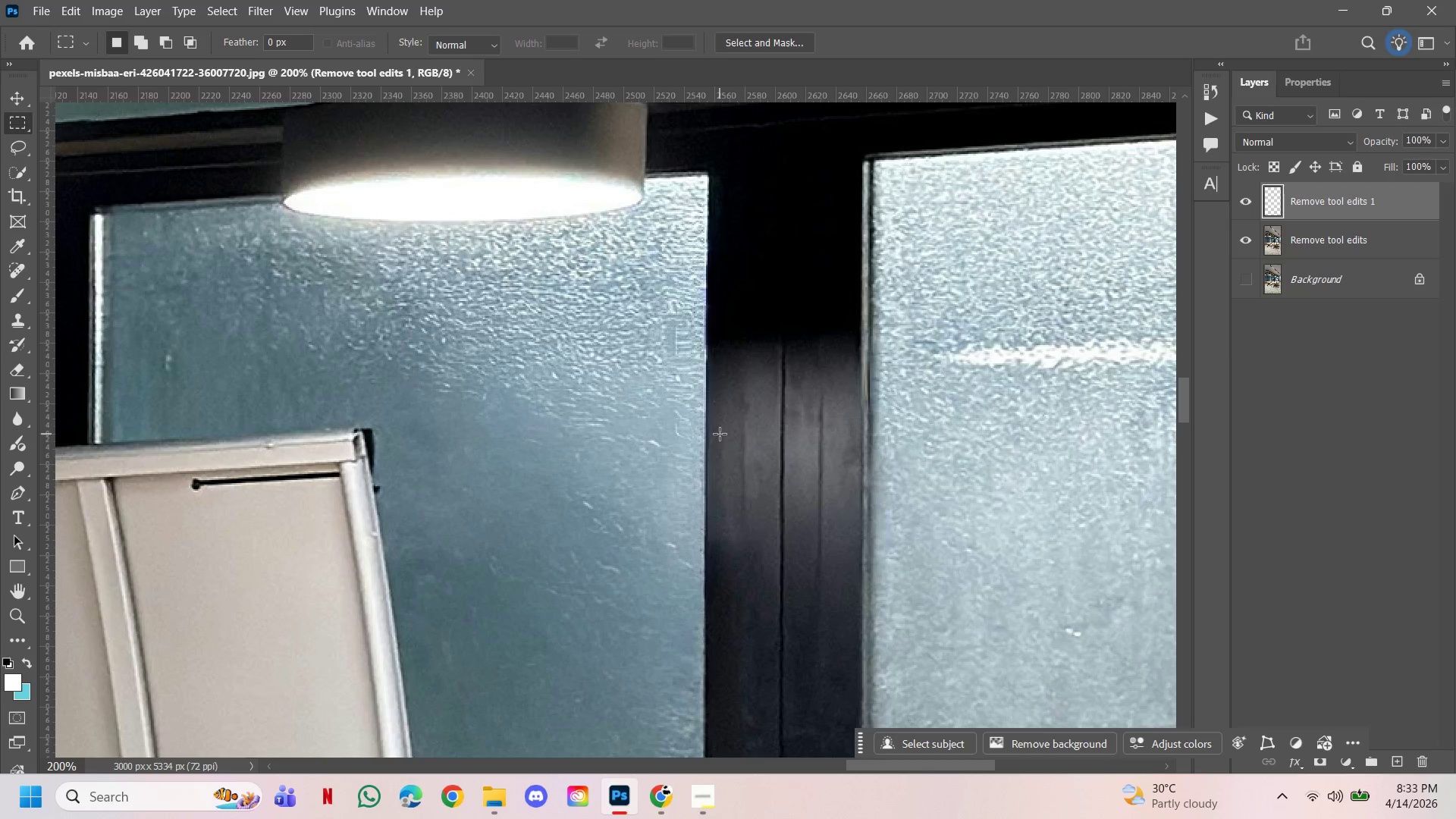 
wait(29.2)
 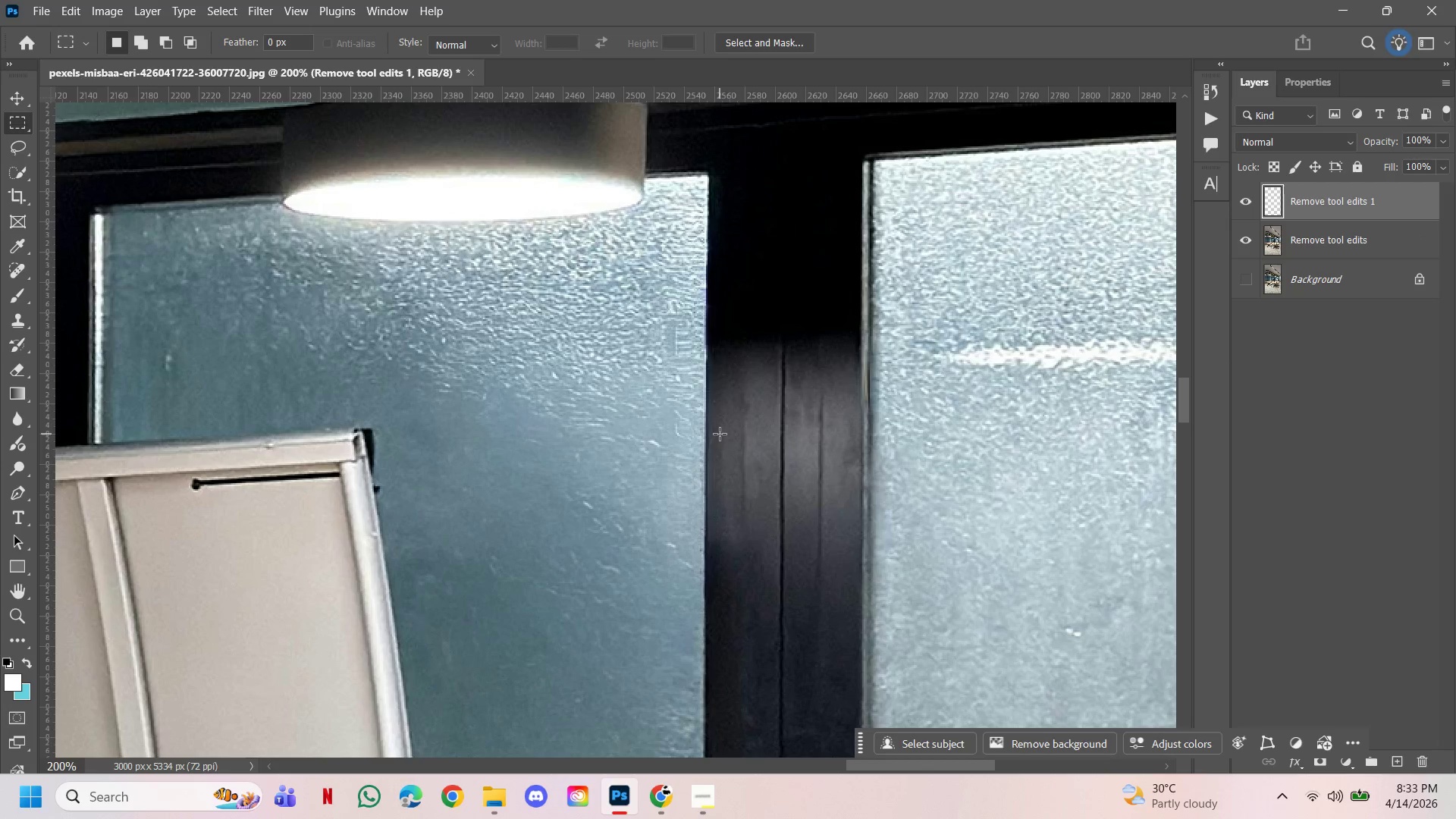 
left_click([1251, 196])
 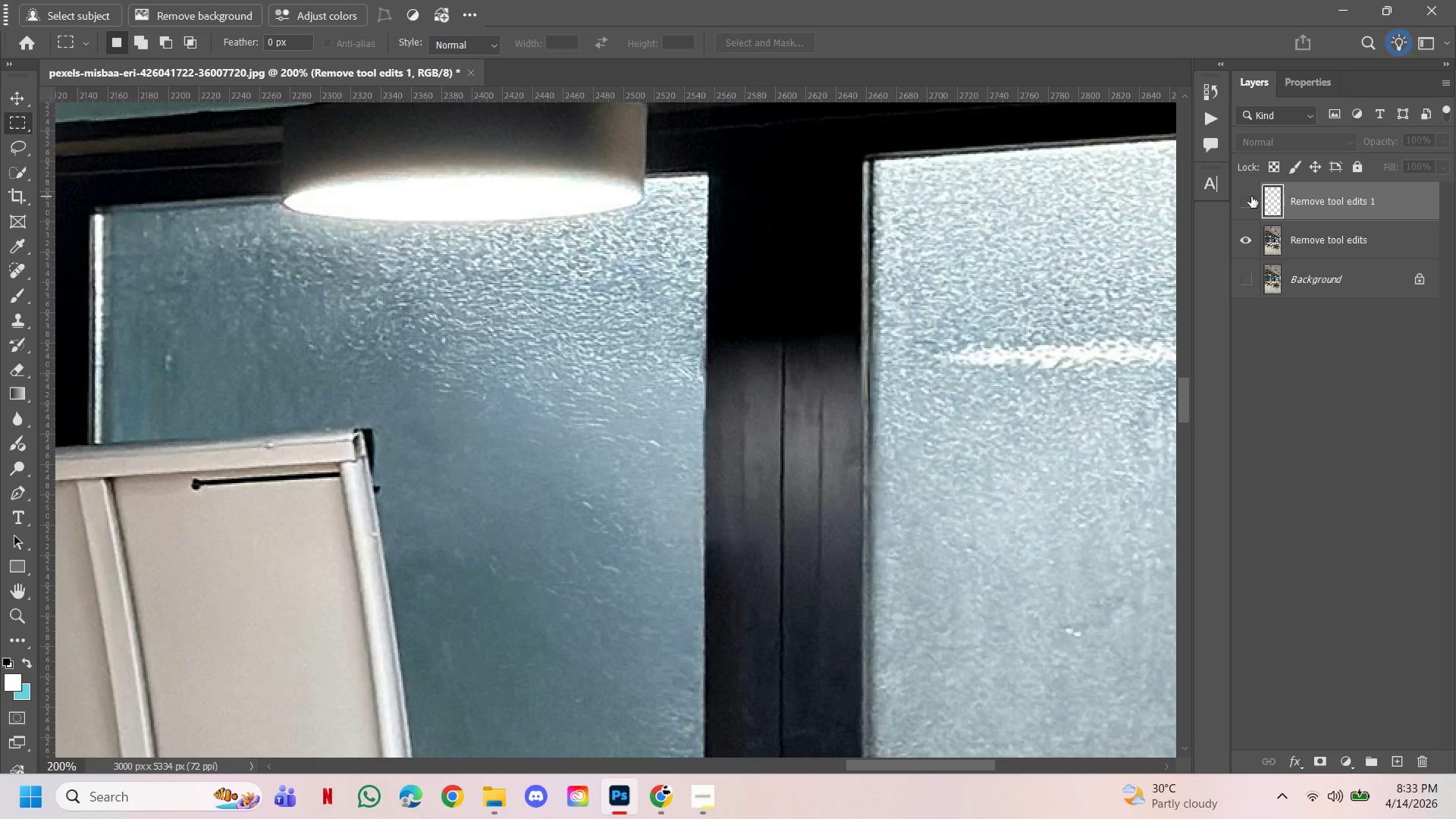 
double_click([1251, 196])
 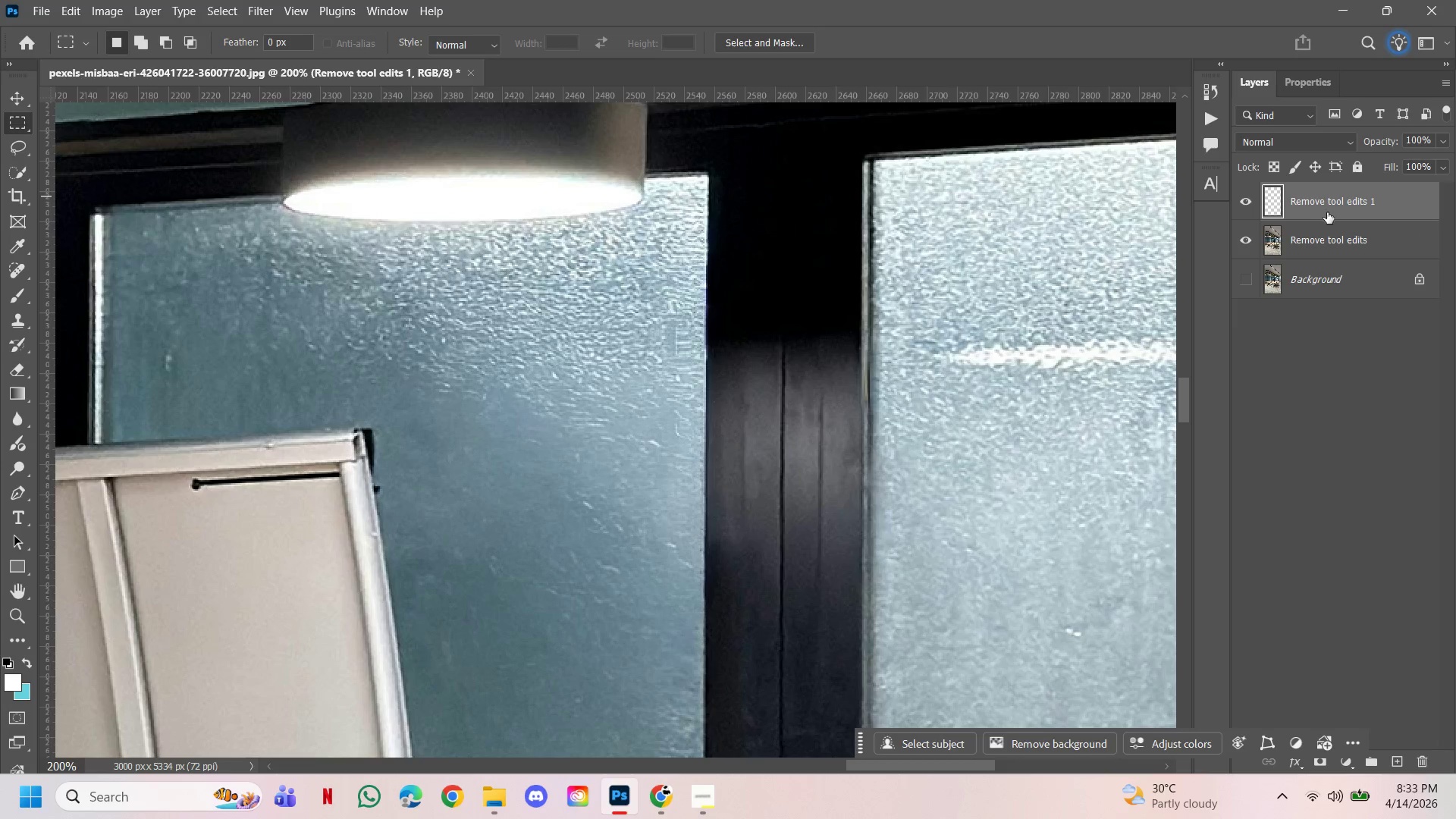 
left_click([1336, 242])
 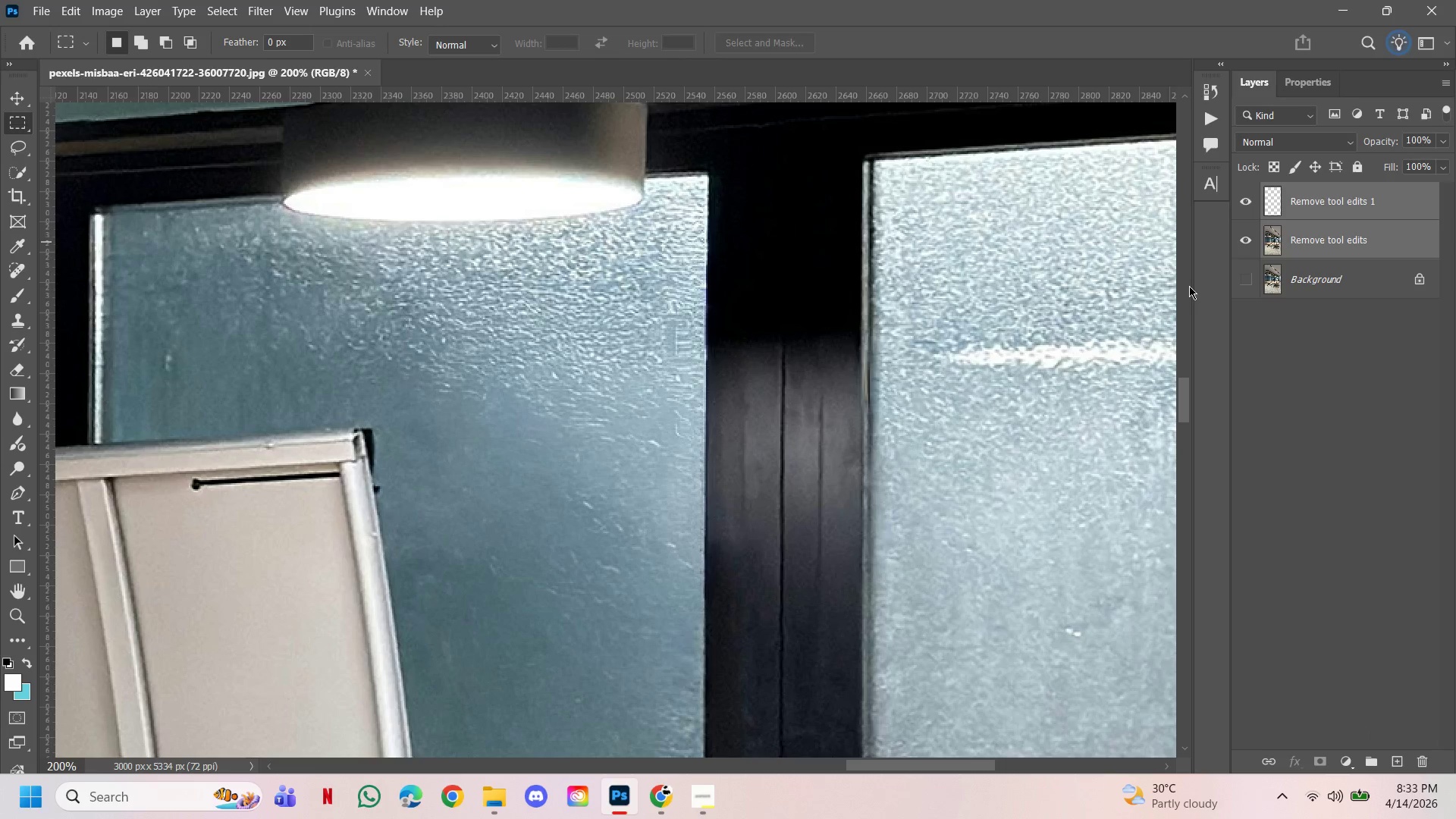 
key(Control+E)
 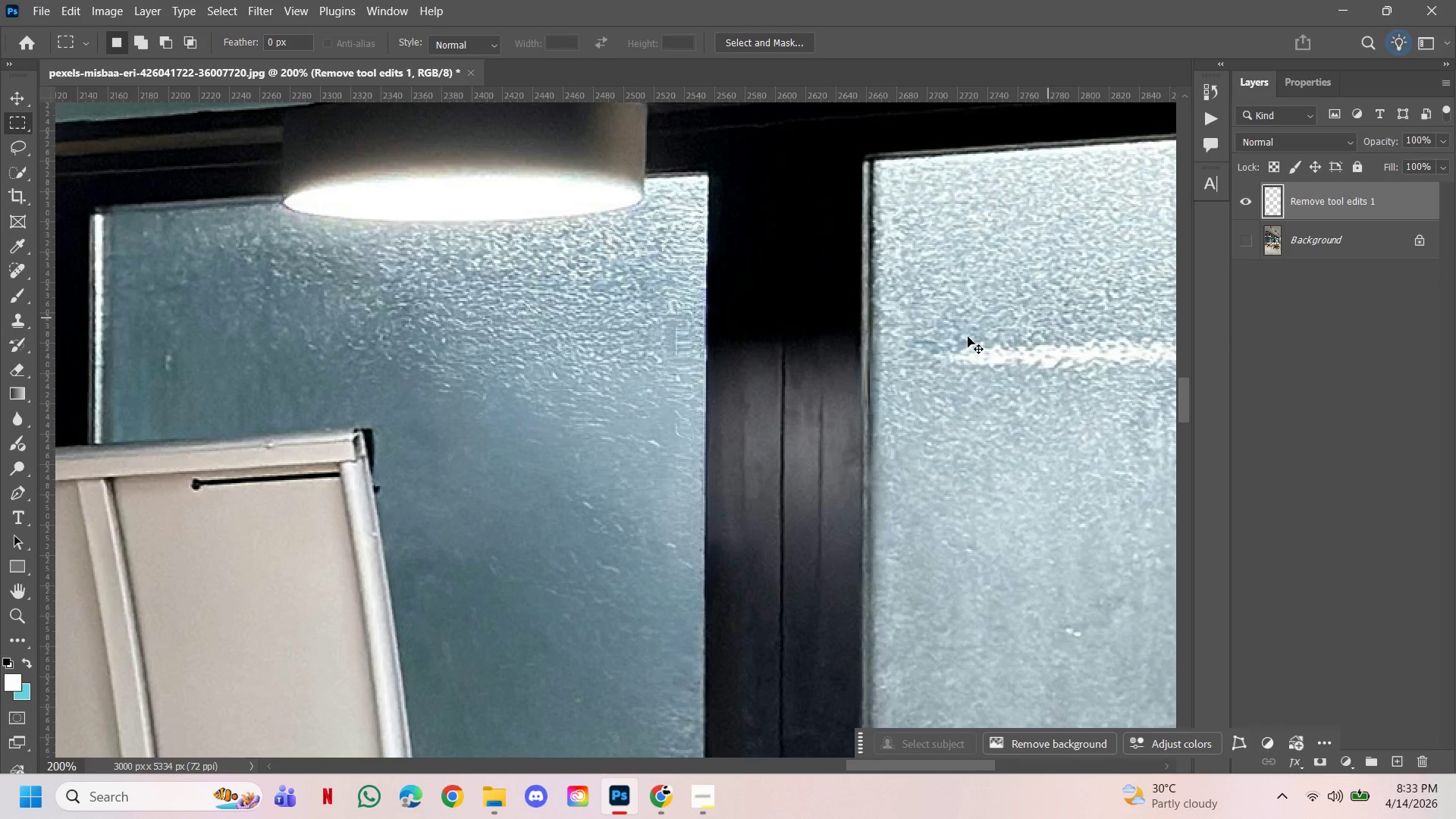 
hold_key(key=Space, duration=7.69)
 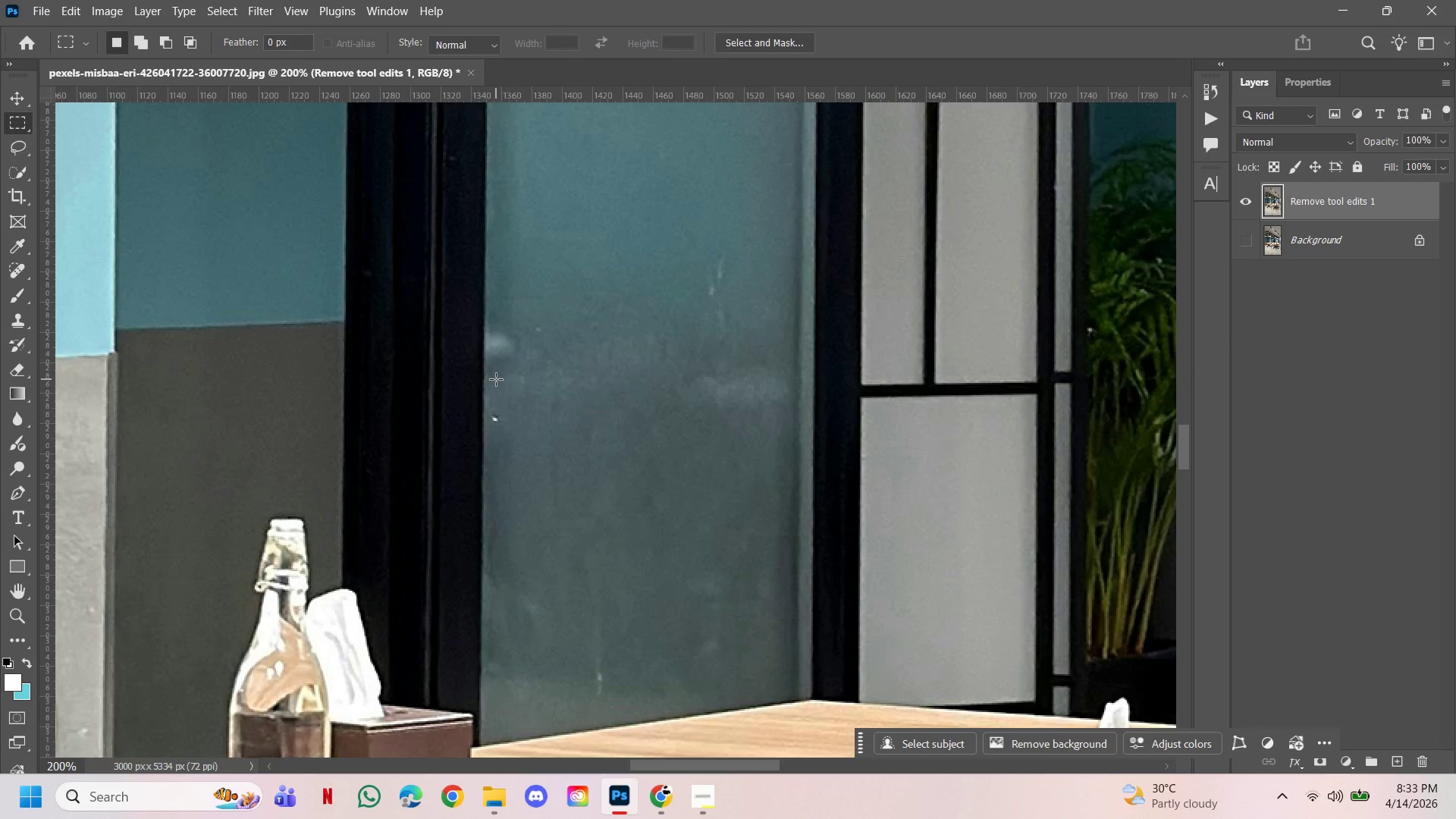 
hold_key(key=AltLeft, duration=1.22)
double_click([886, 374])
 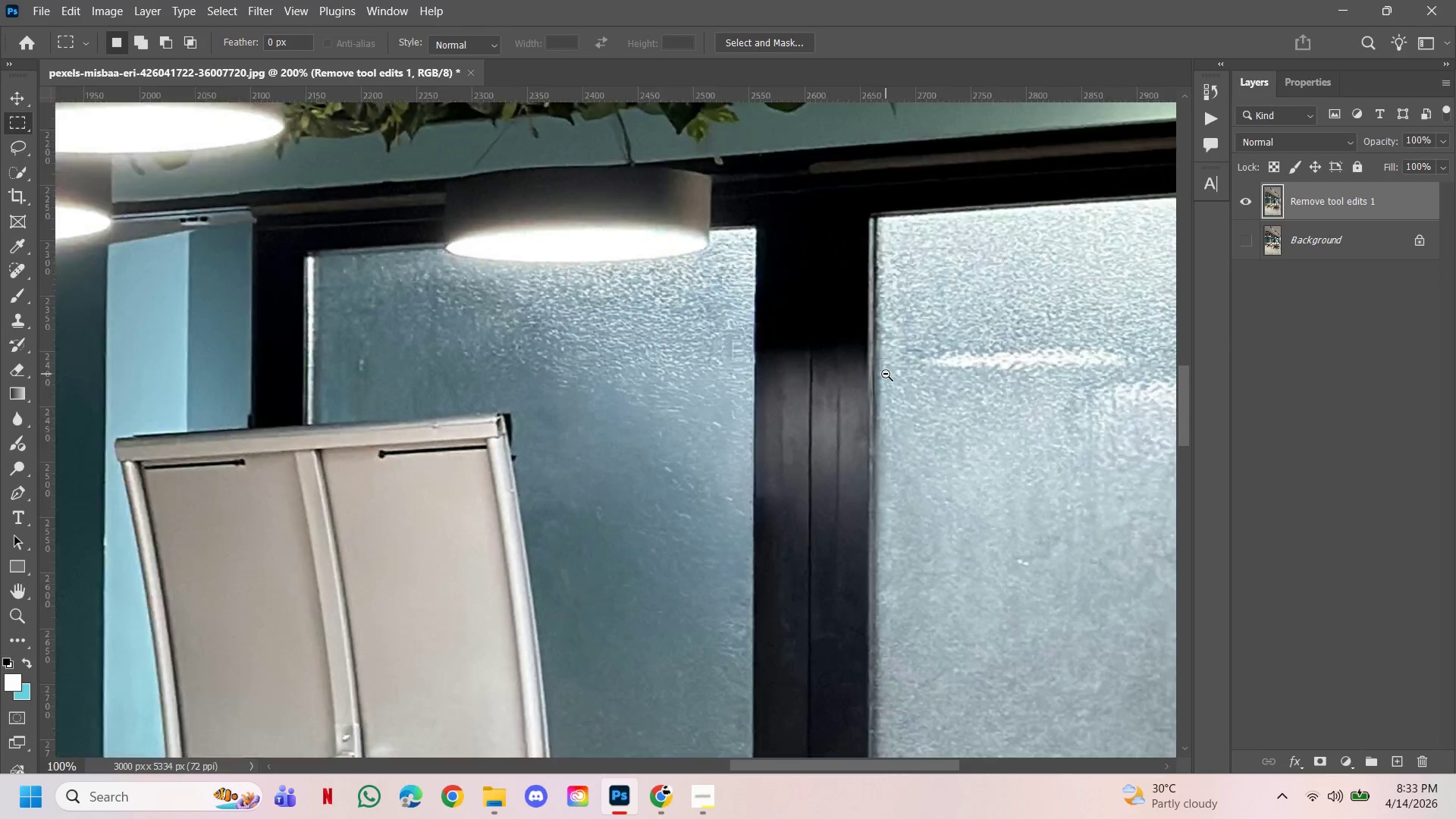 
triple_click([886, 374])
 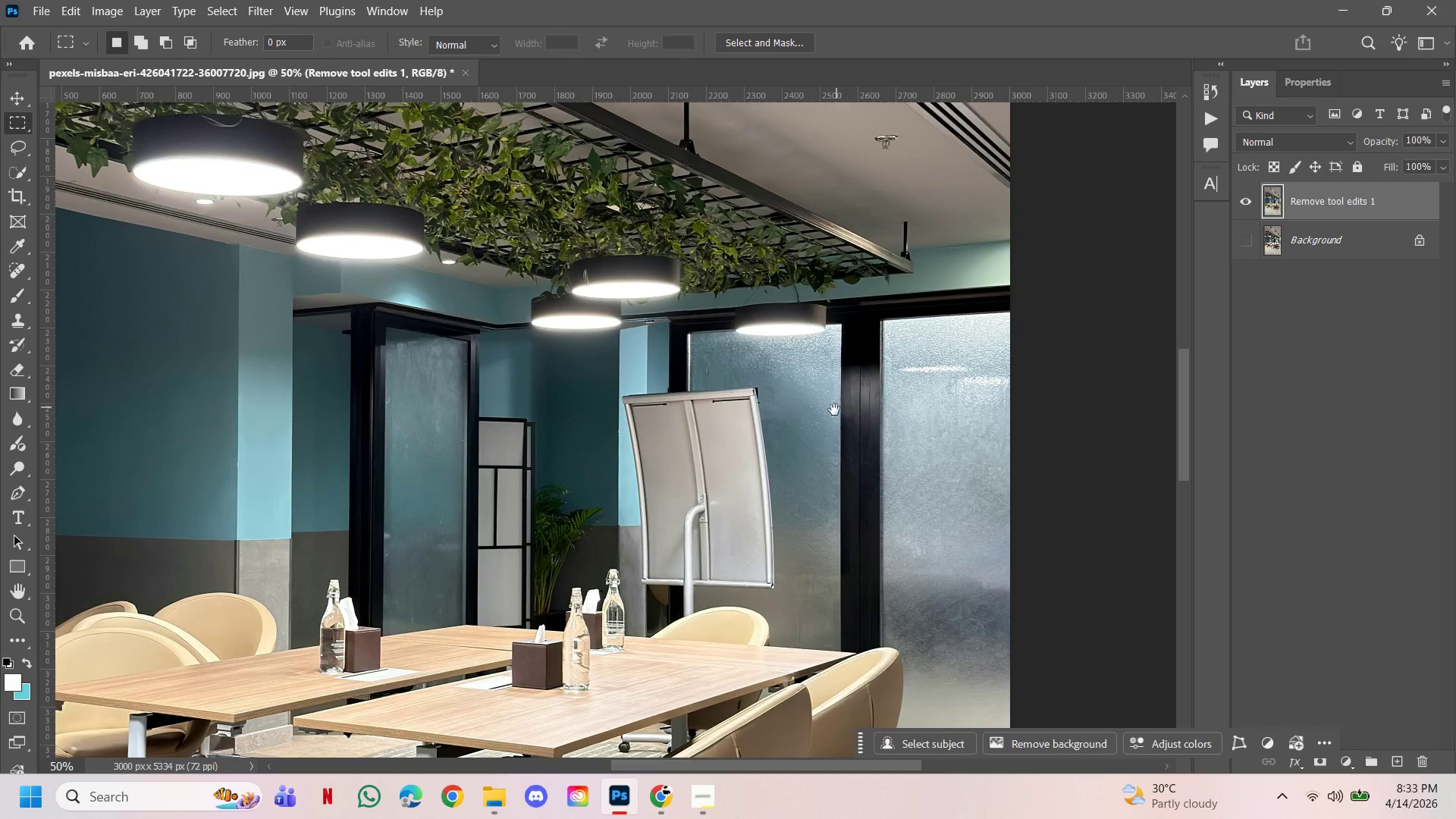 
left_click_drag(start_coordinate=[834, 410], to_coordinate=[858, 361])
 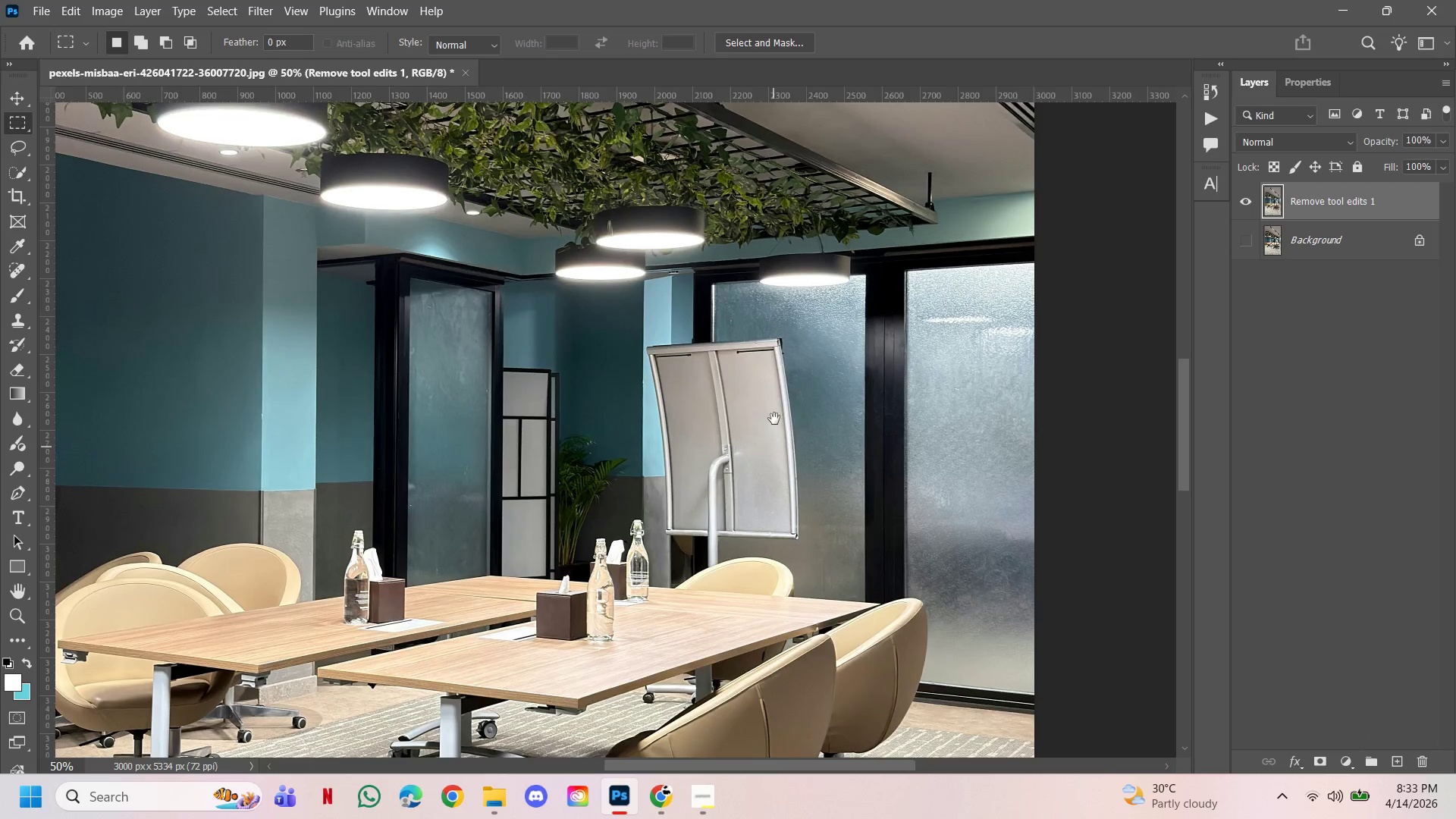 
double_click([858, 361])
 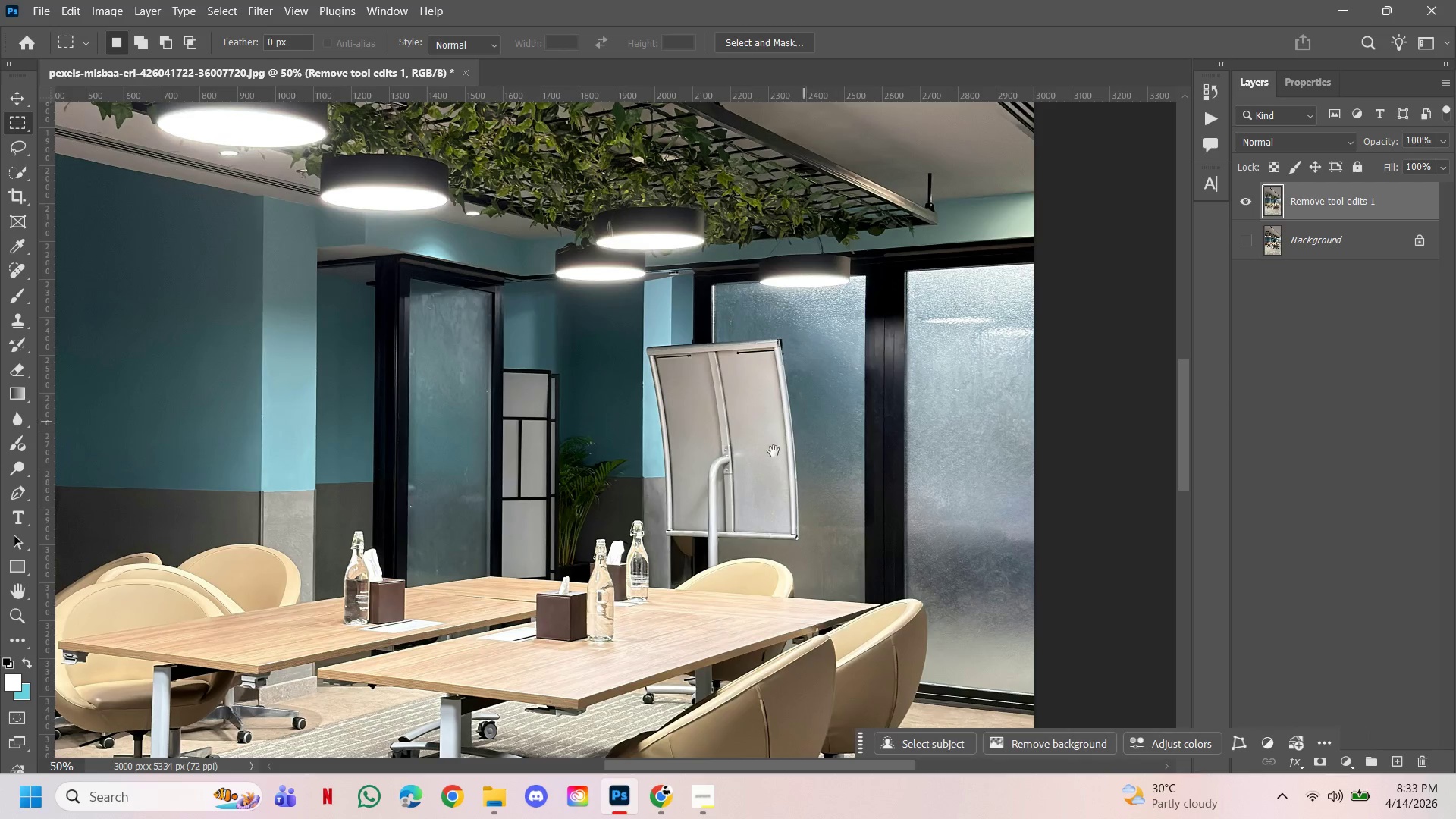 
left_click_drag(start_coordinate=[774, 451], to_coordinate=[804, 326])
 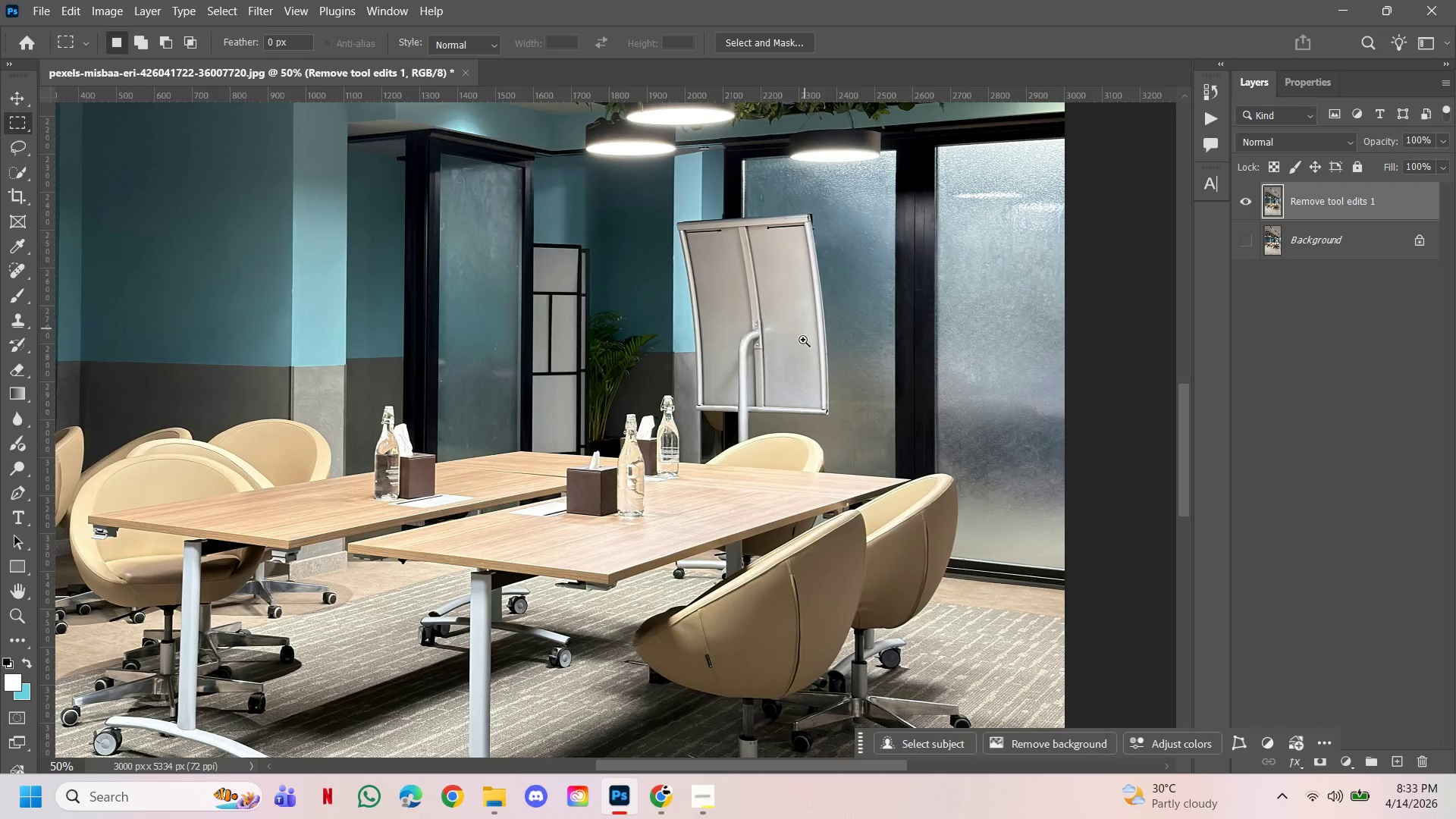 
hold_key(key=ControlLeft, duration=1.31)
 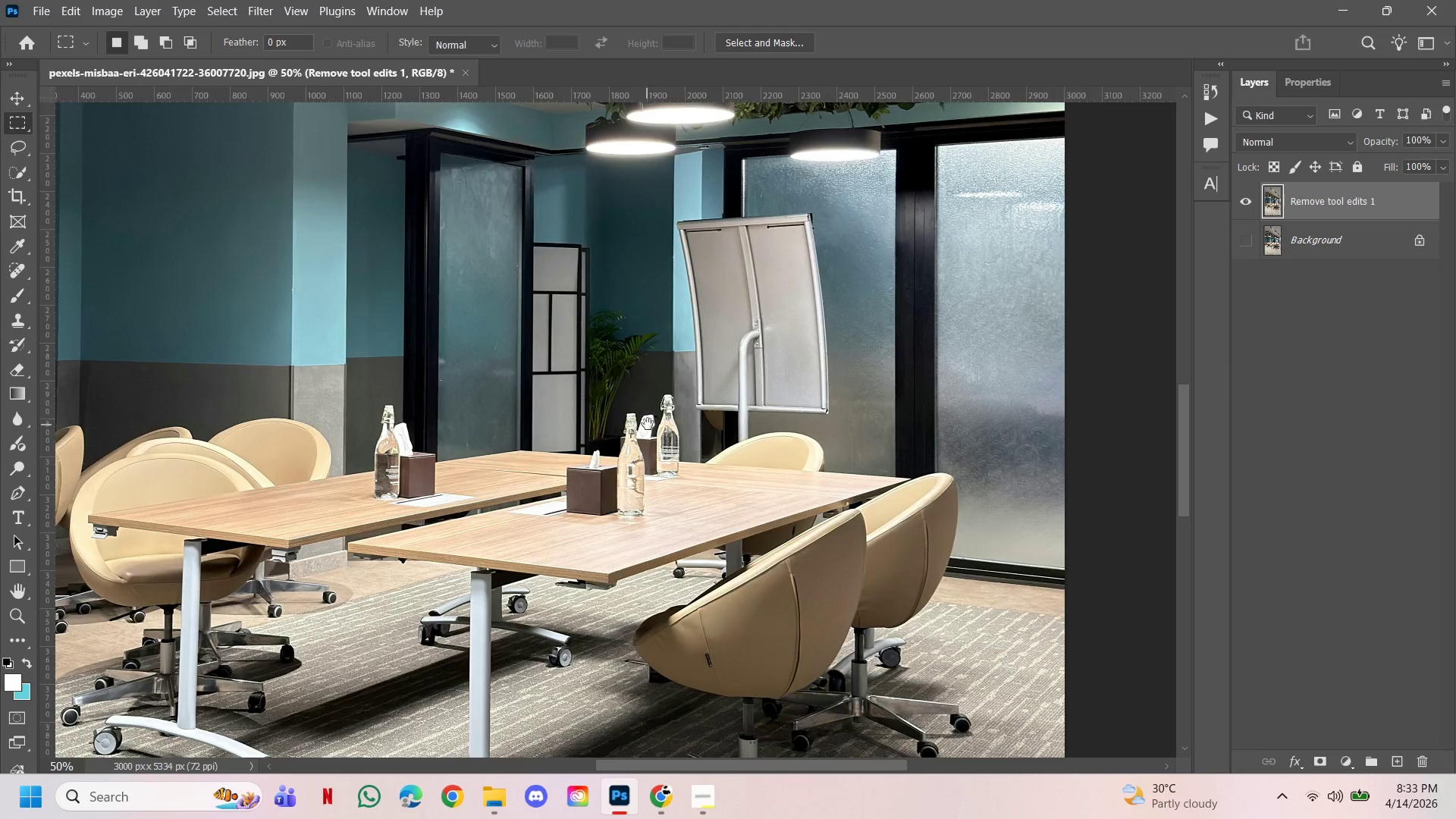 
left_click_drag(start_coordinate=[646, 425], to_coordinate=[703, 384])
 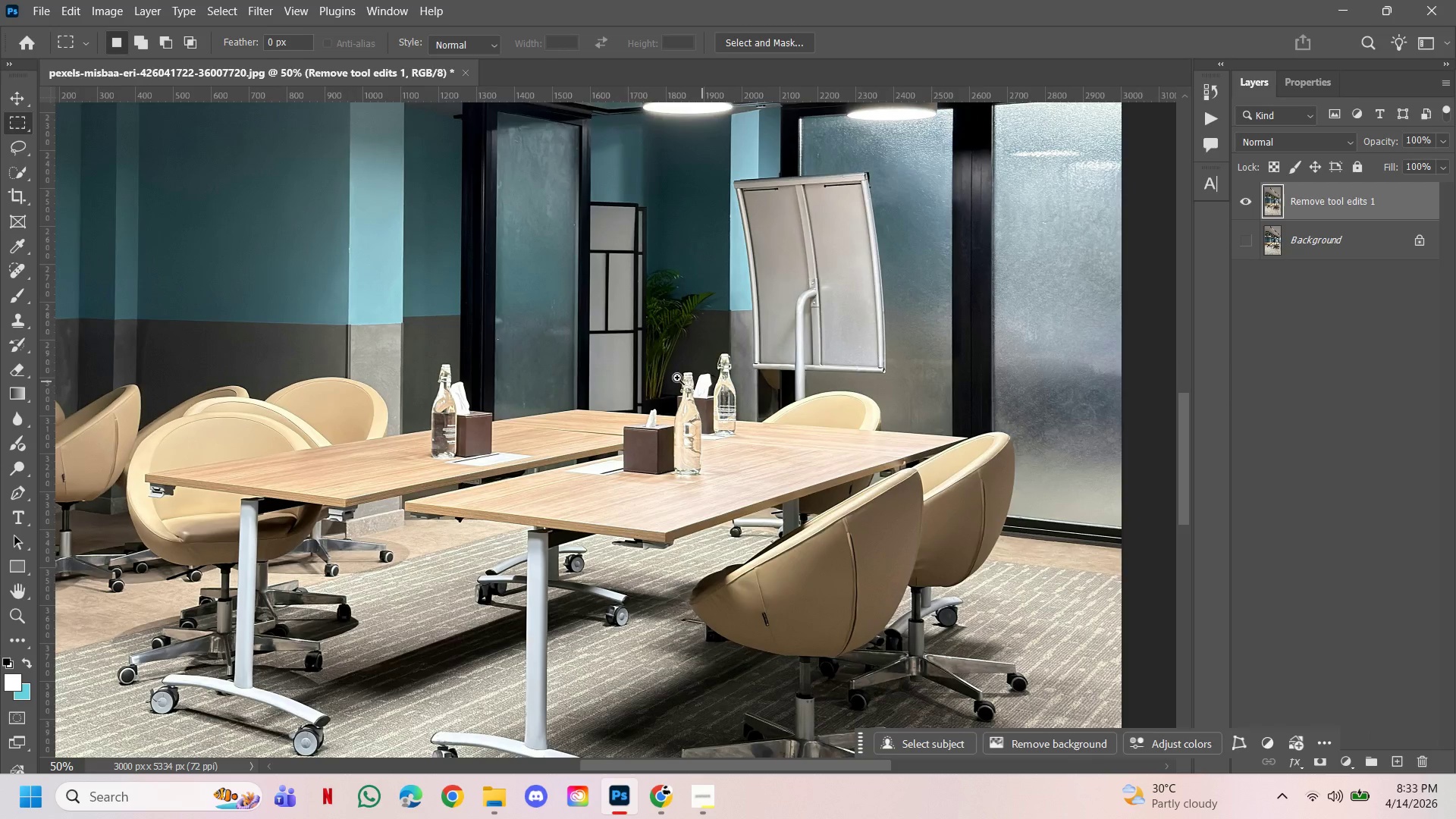 
hold_key(key=ControlLeft, duration=2.19)
double_click([506, 244])
 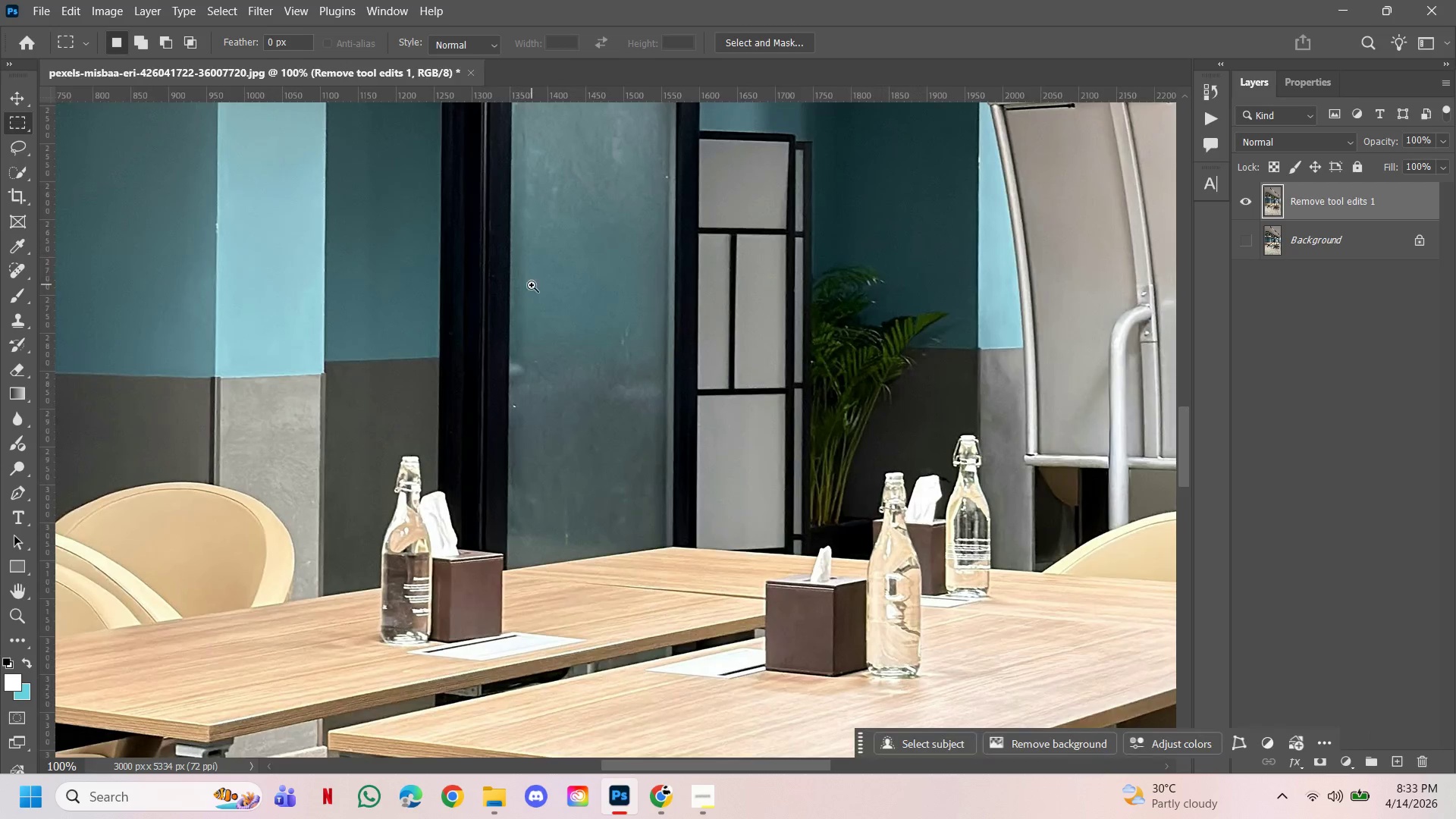 
left_click([534, 394])
 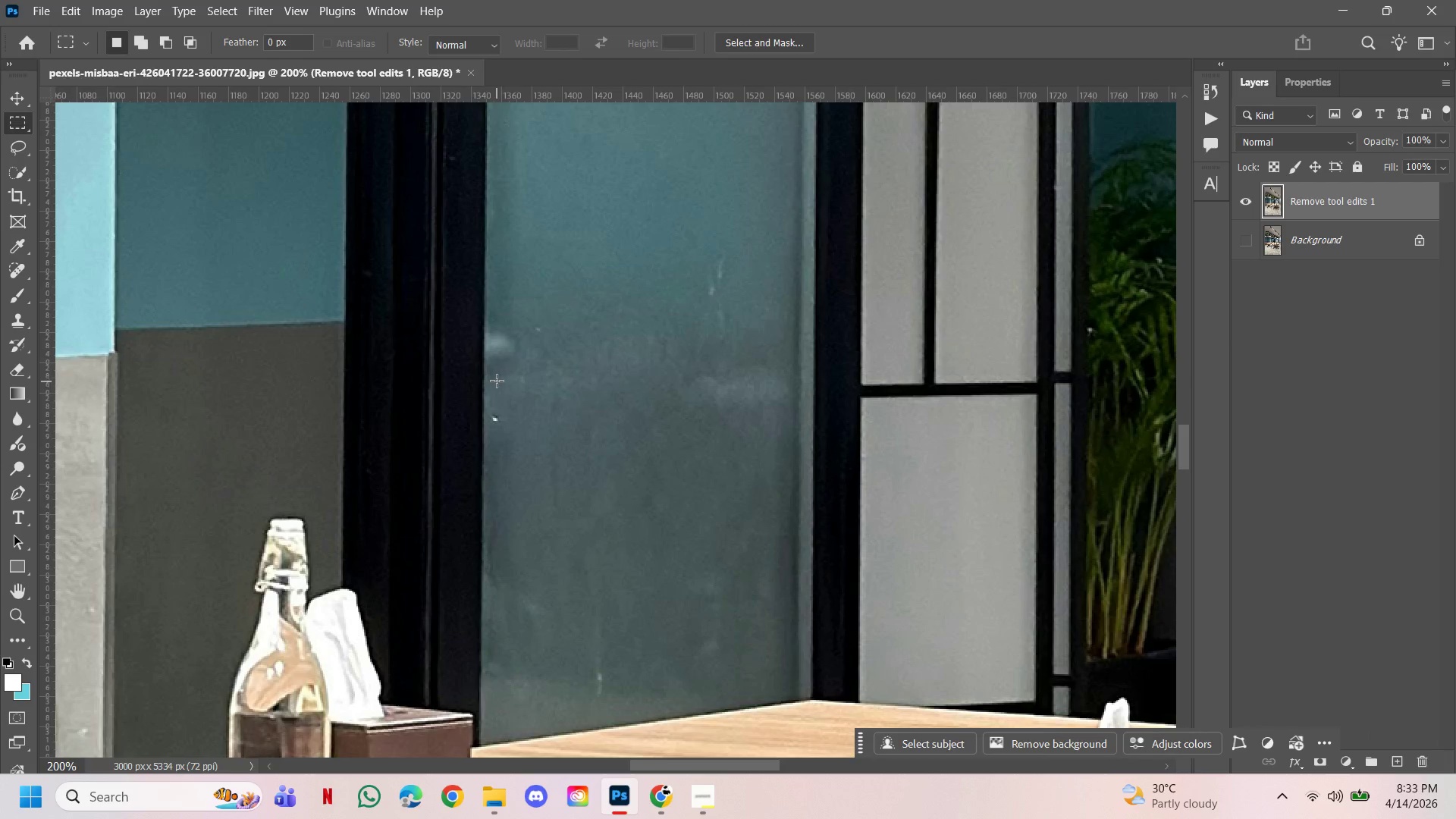 
left_click([496, 379])
 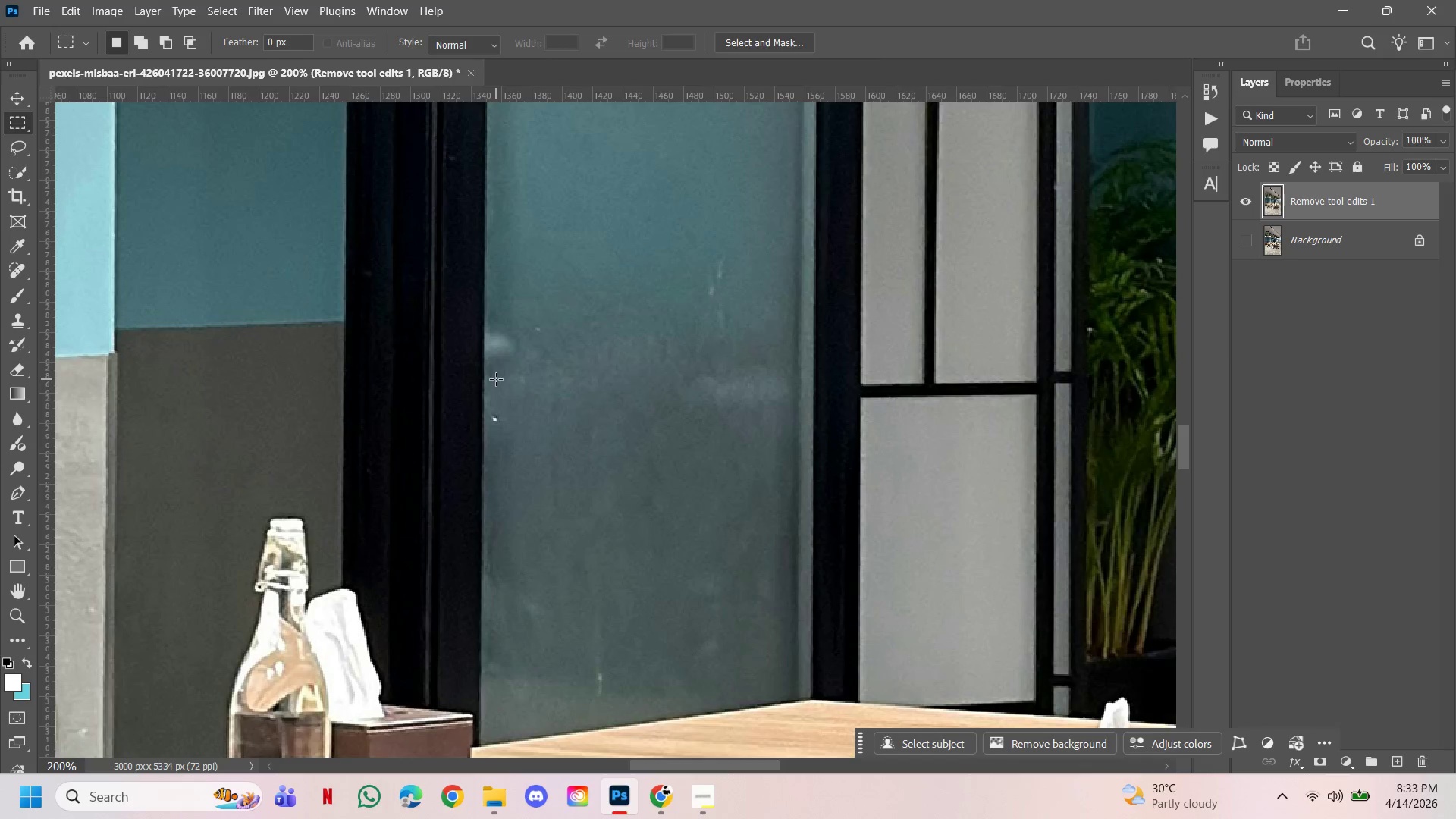 
key(L)
 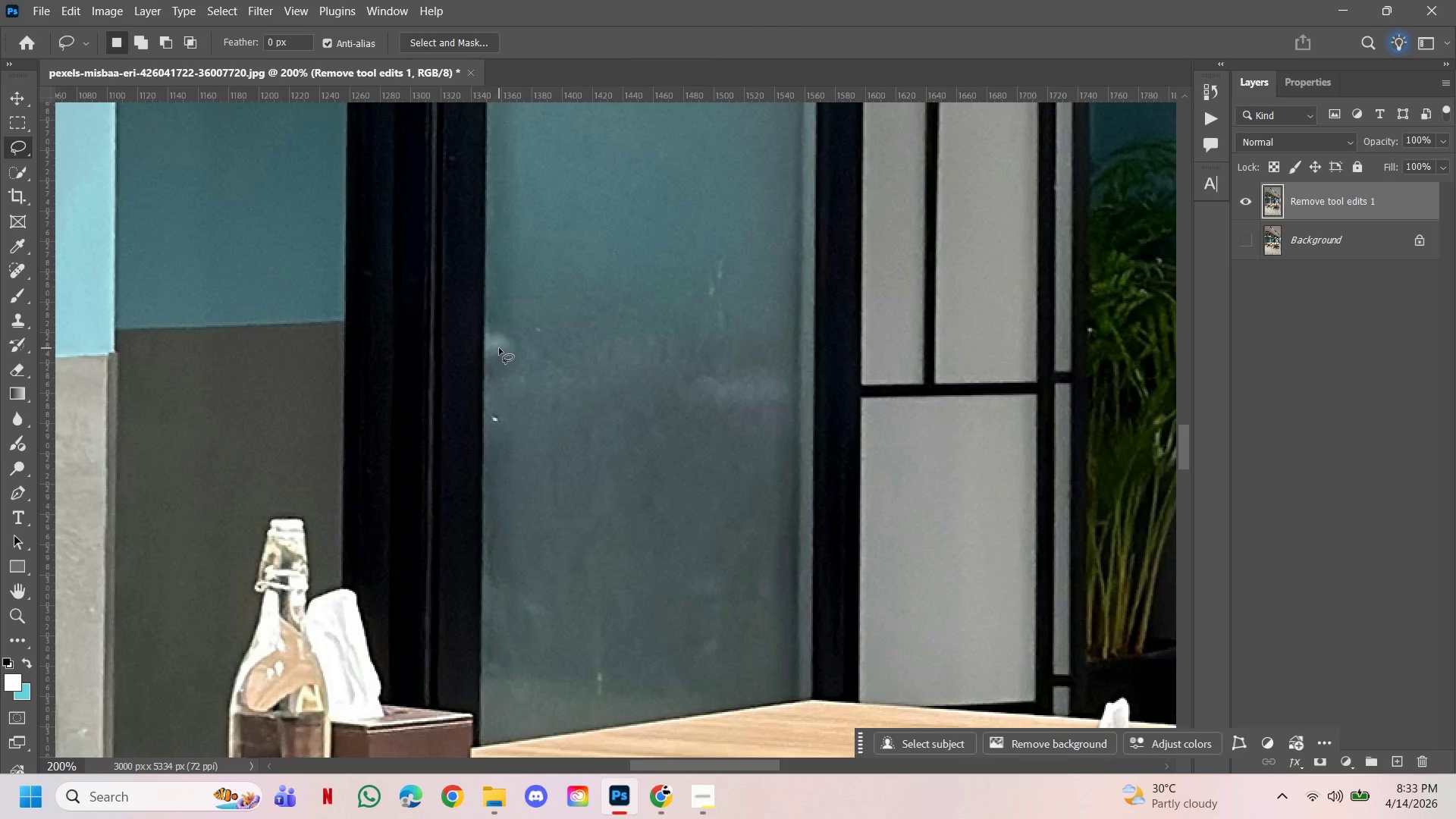 
key(M)
 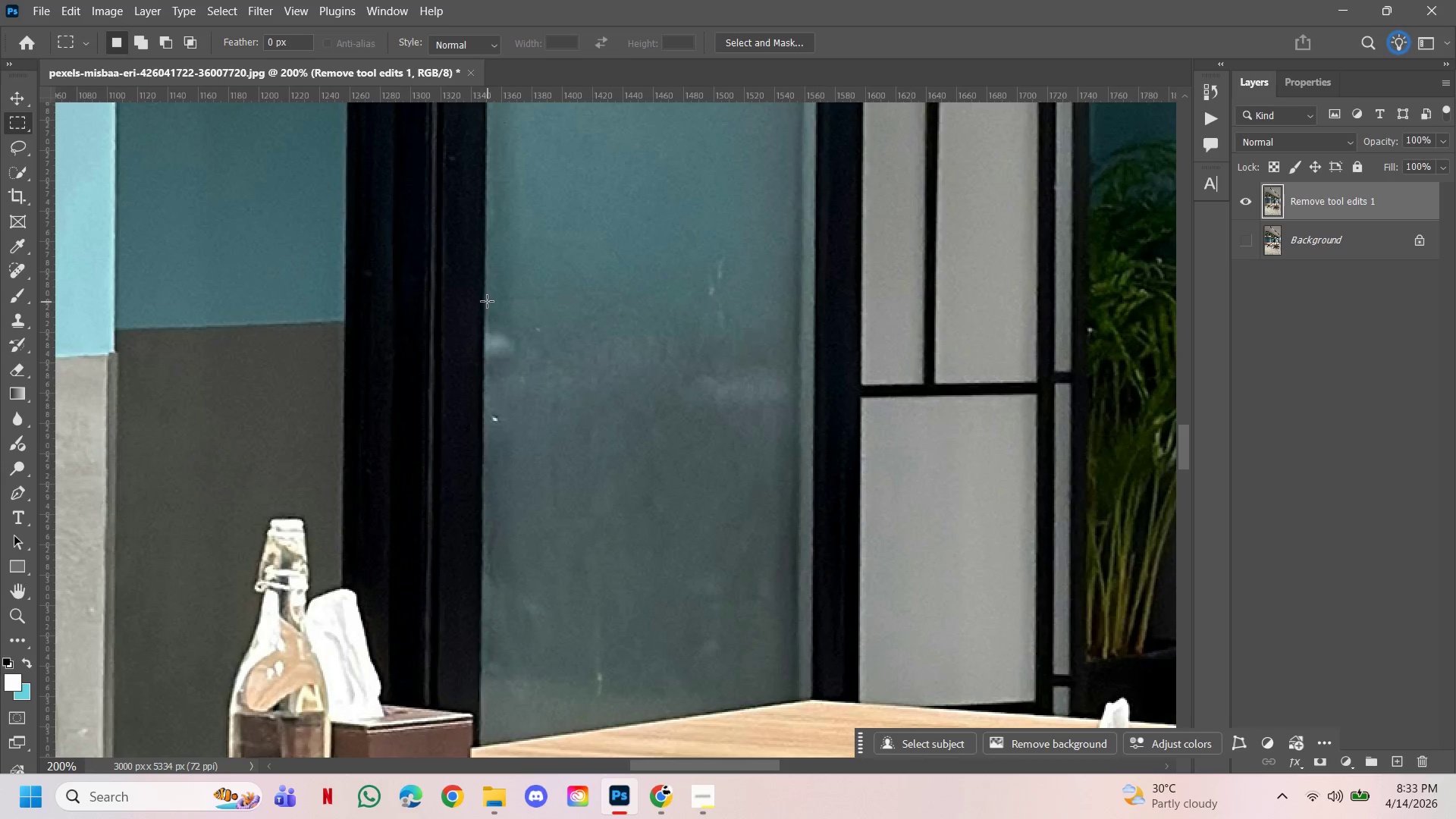 
left_click_drag(start_coordinate=[486, 300], to_coordinate=[536, 465])
 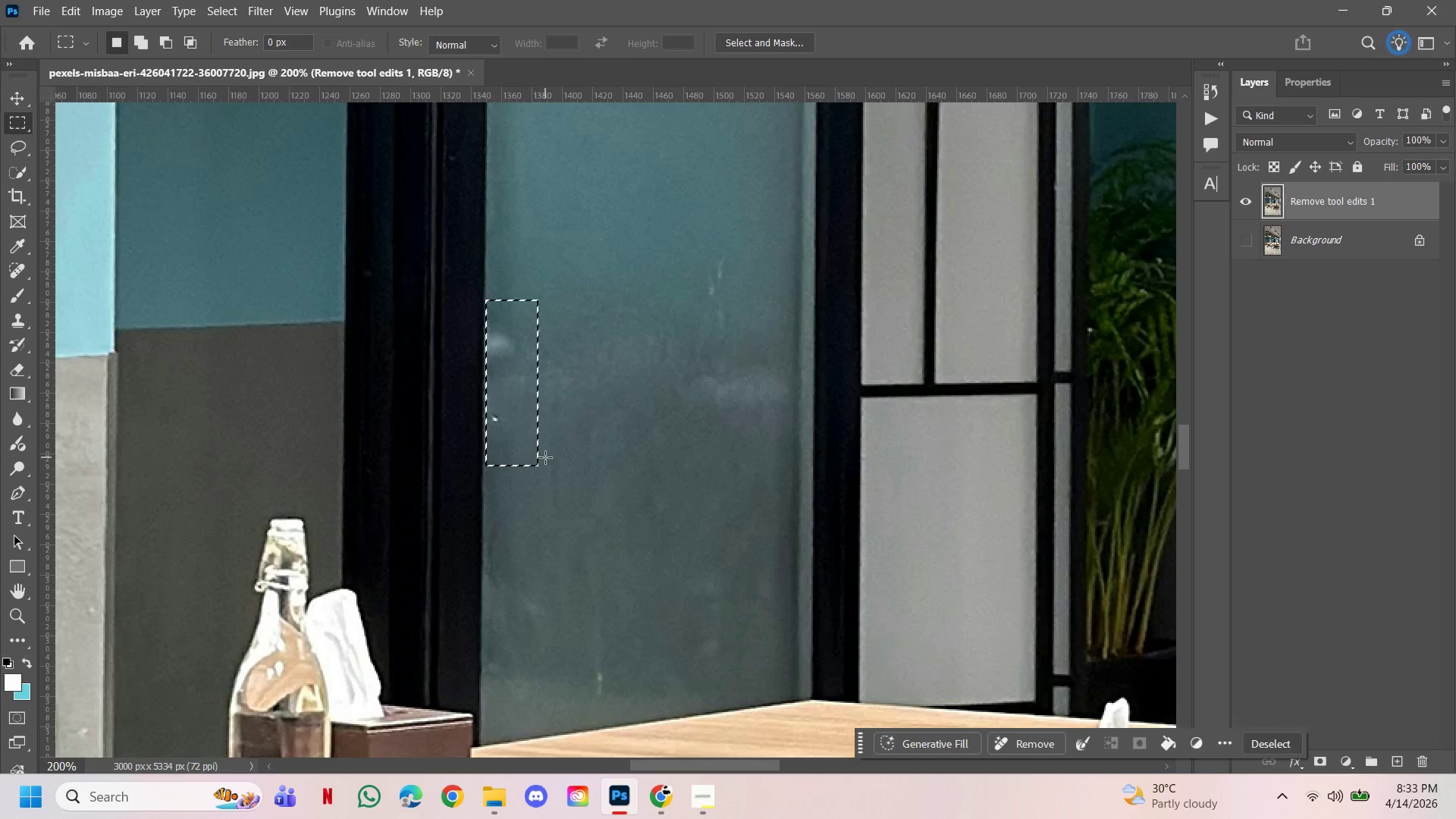 
left_click_drag(start_coordinate=[545, 457], to_coordinate=[607, 496])
 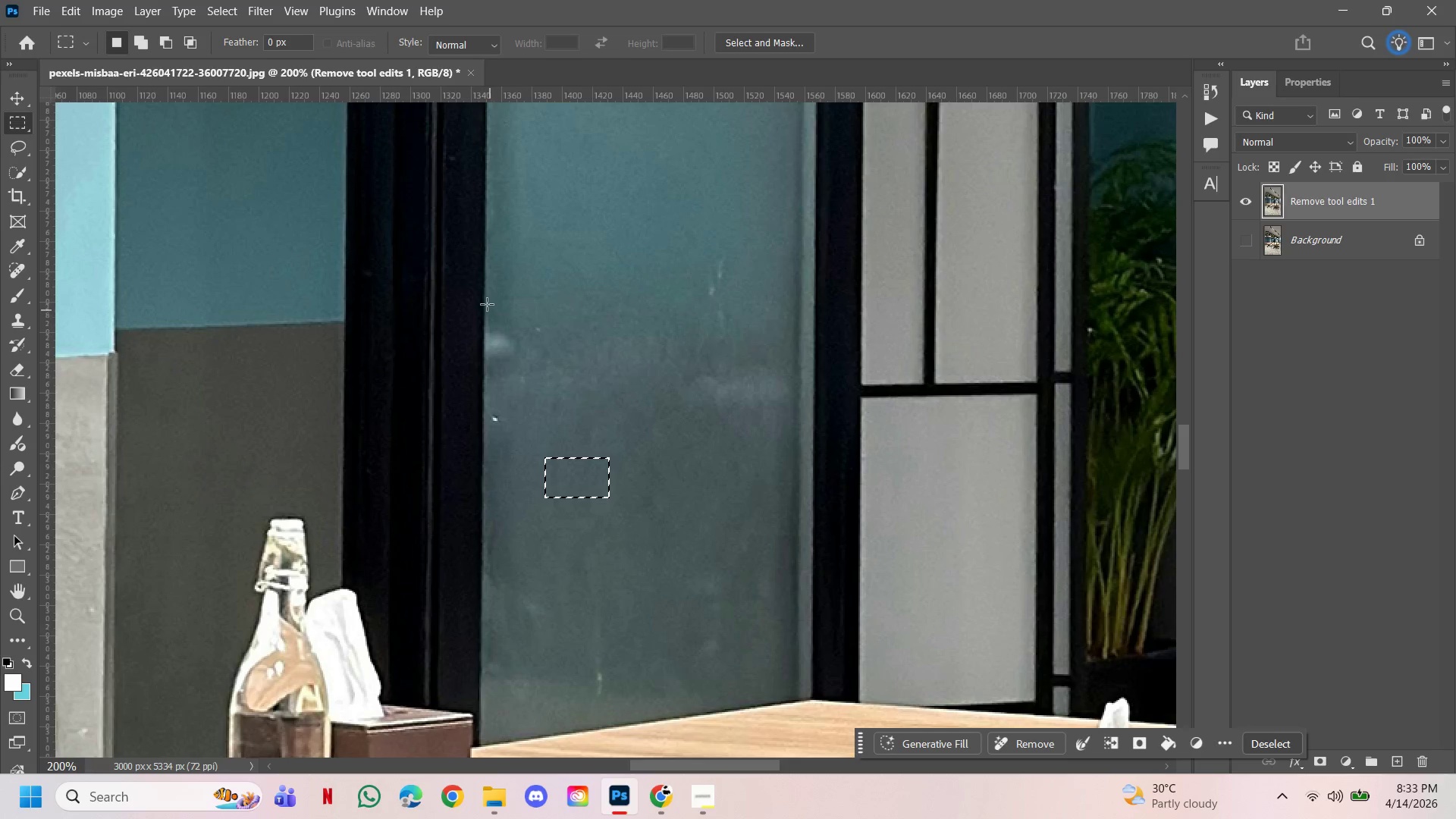 
left_click_drag(start_coordinate=[483, 300], to_coordinate=[533, 466])
 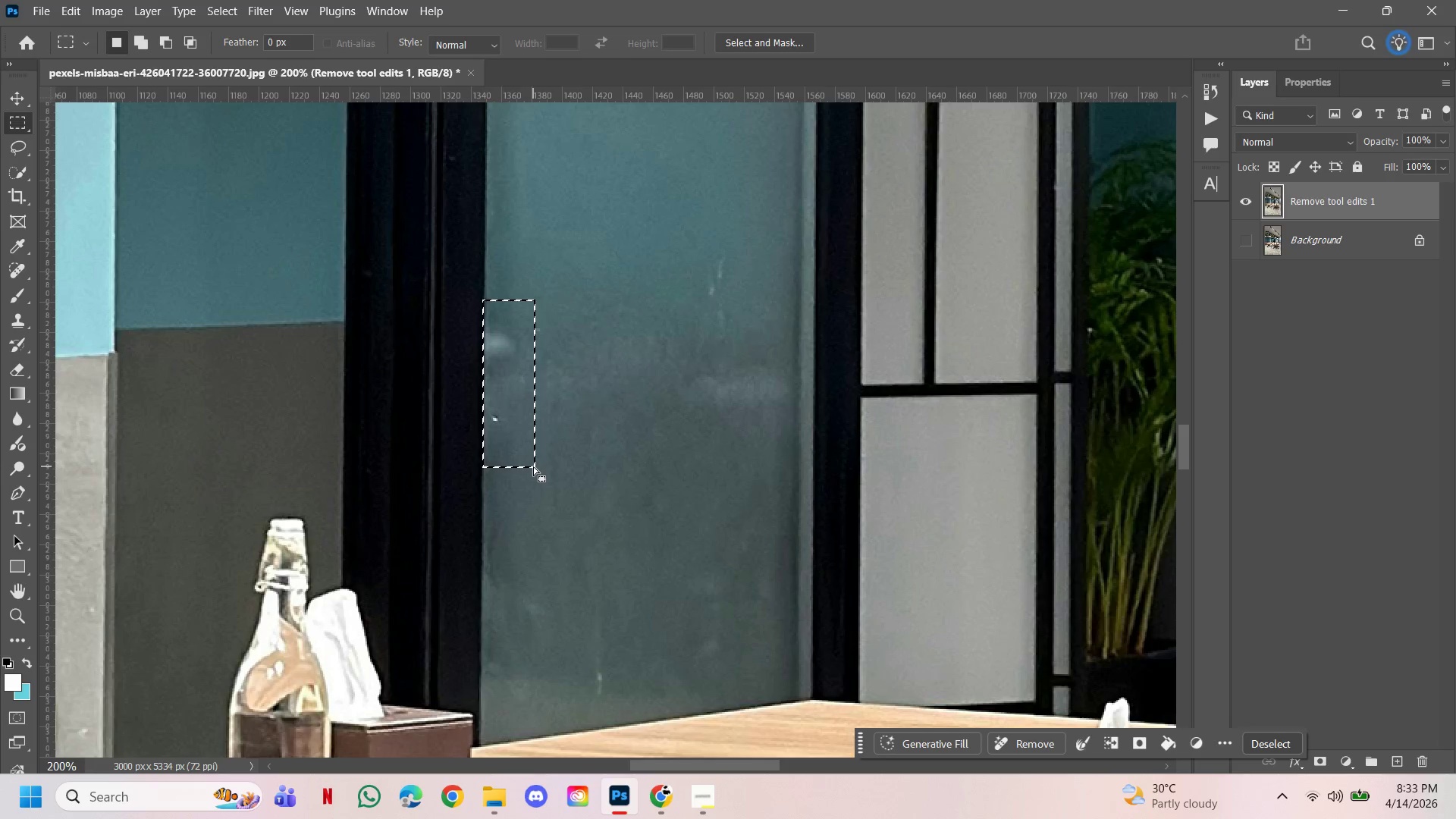 
key(ArrowRight)
 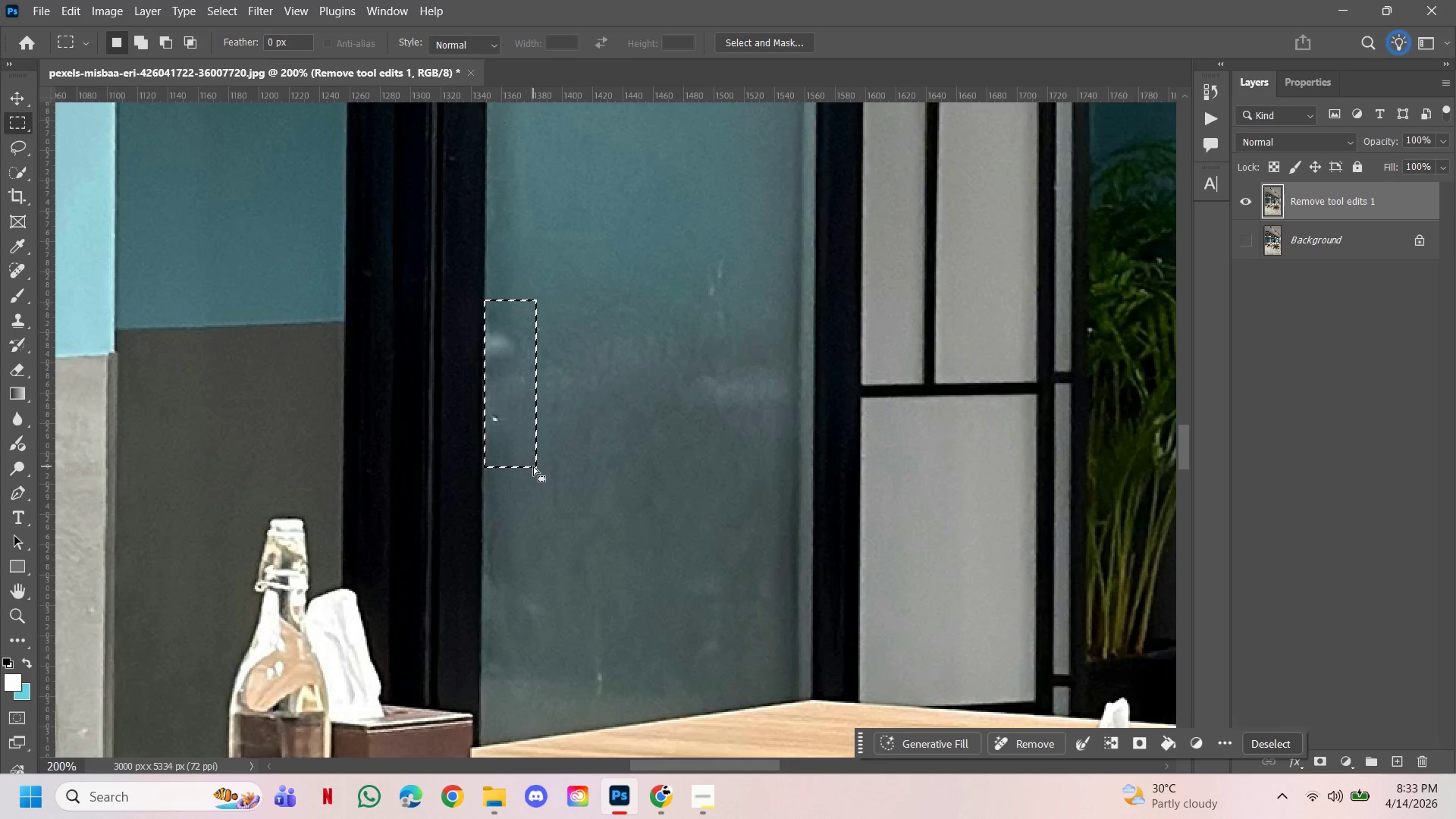 
key(ArrowRight)
 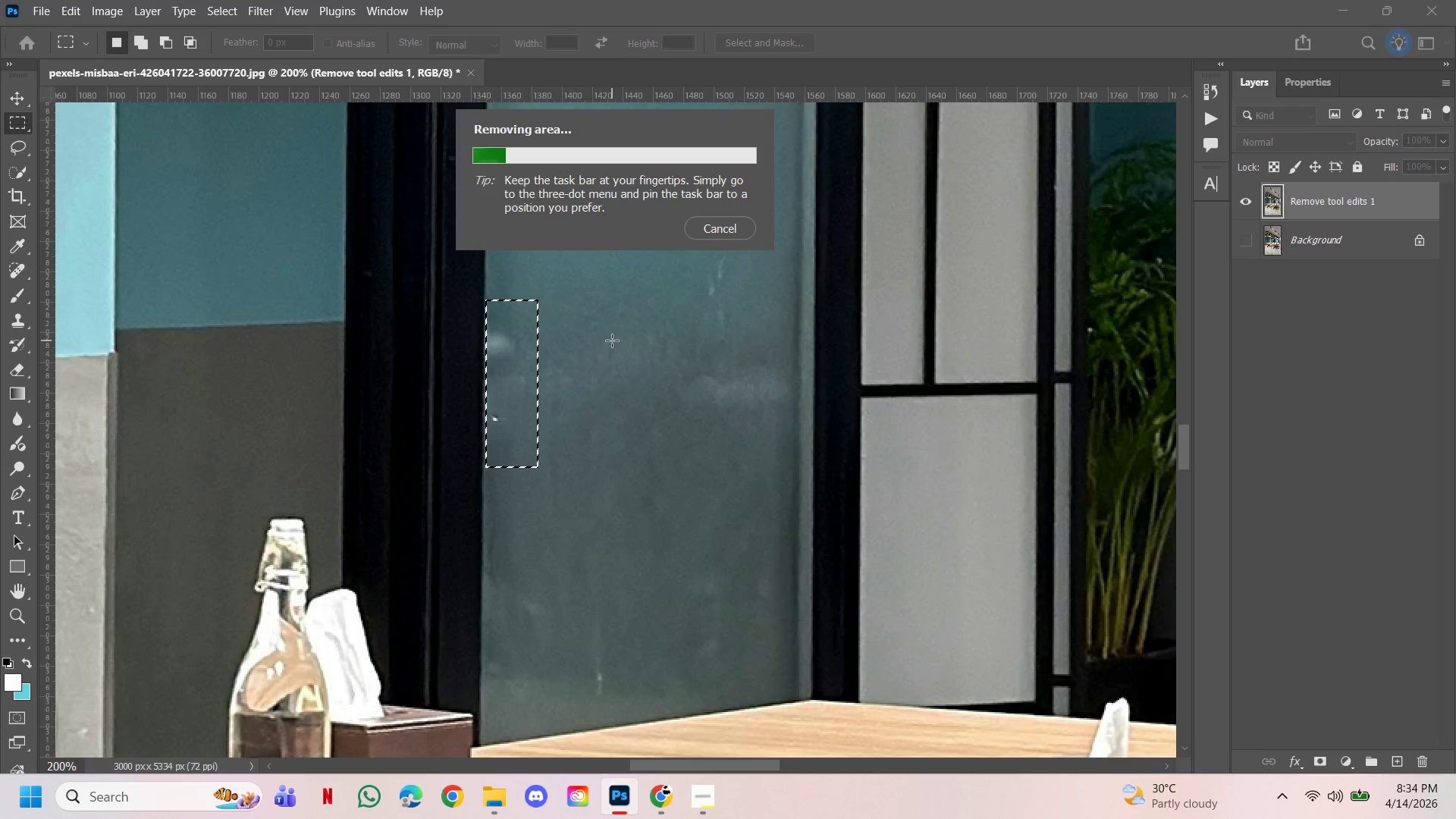 
wait(66.0)
 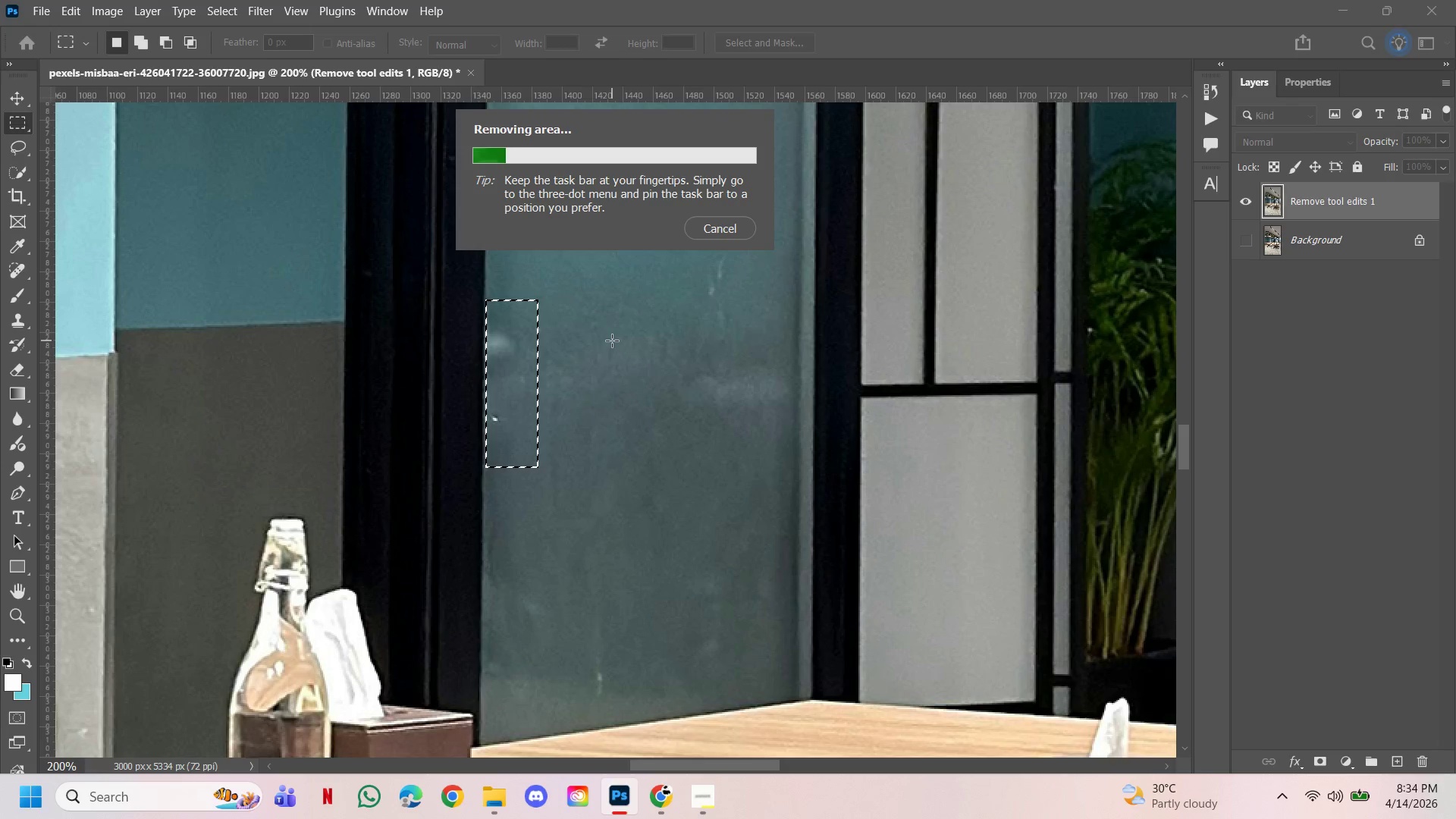 
left_click([715, 311])
 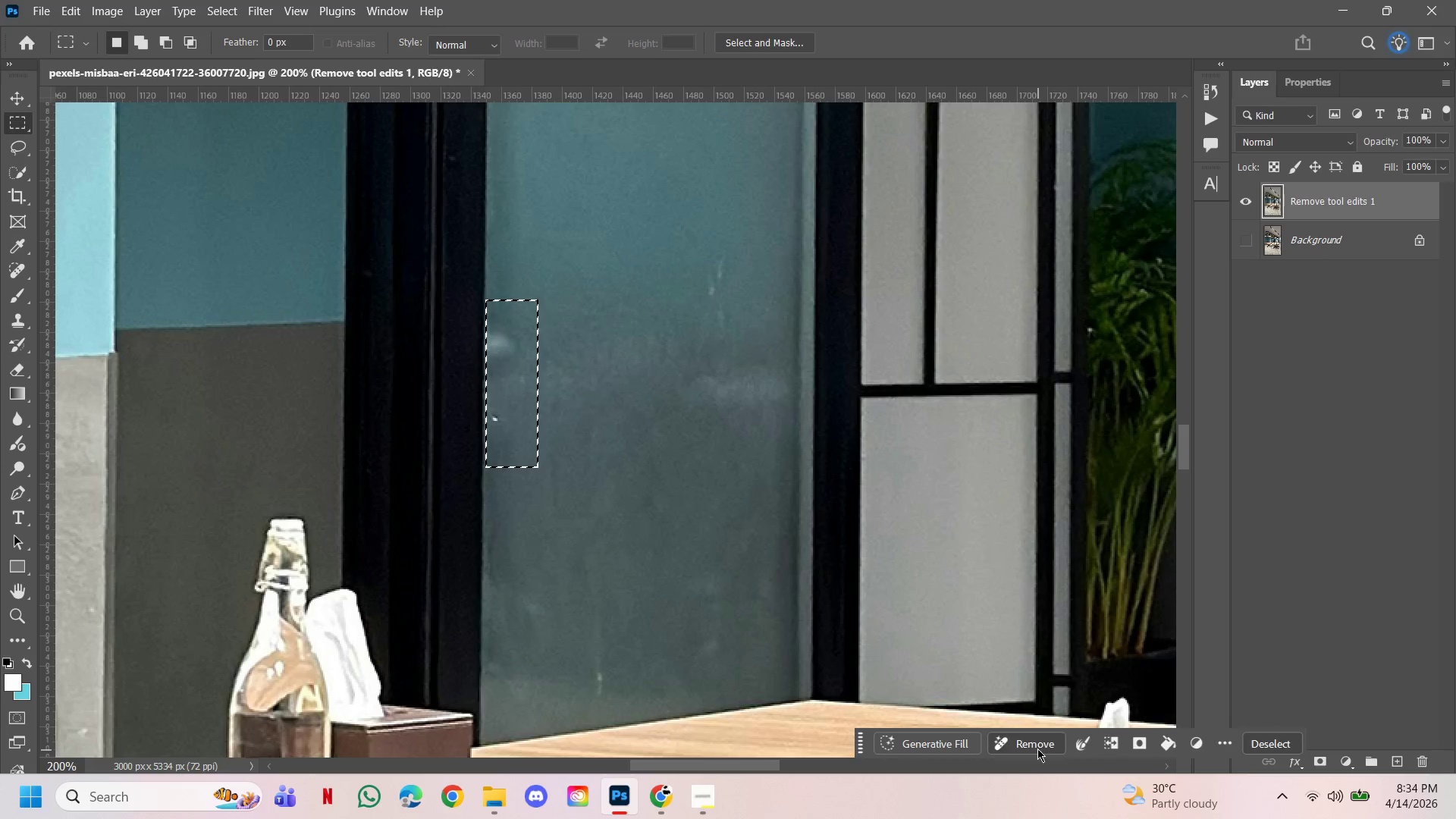 
mouse_move([681, 168])
 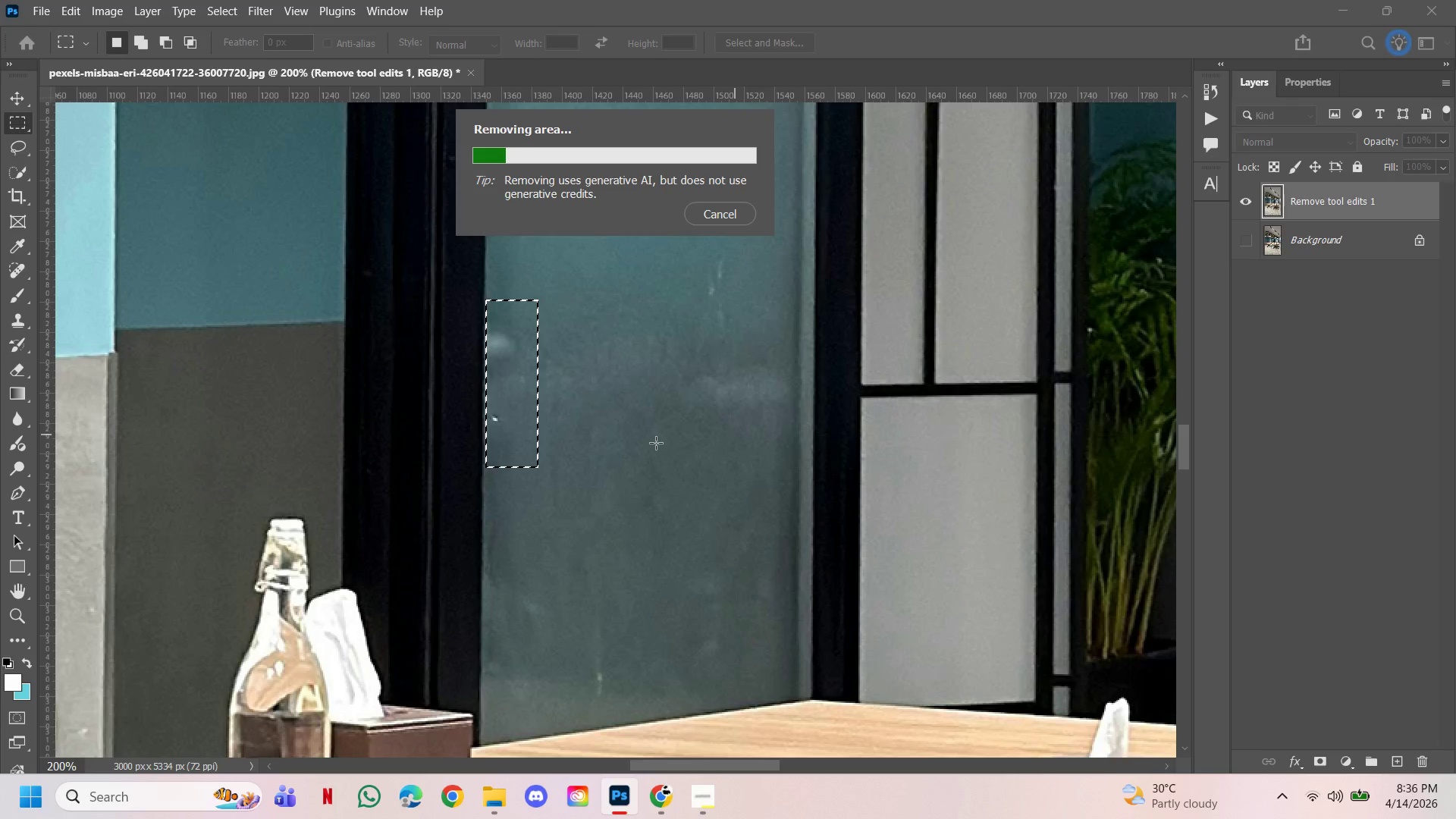 
wait(105.36)
 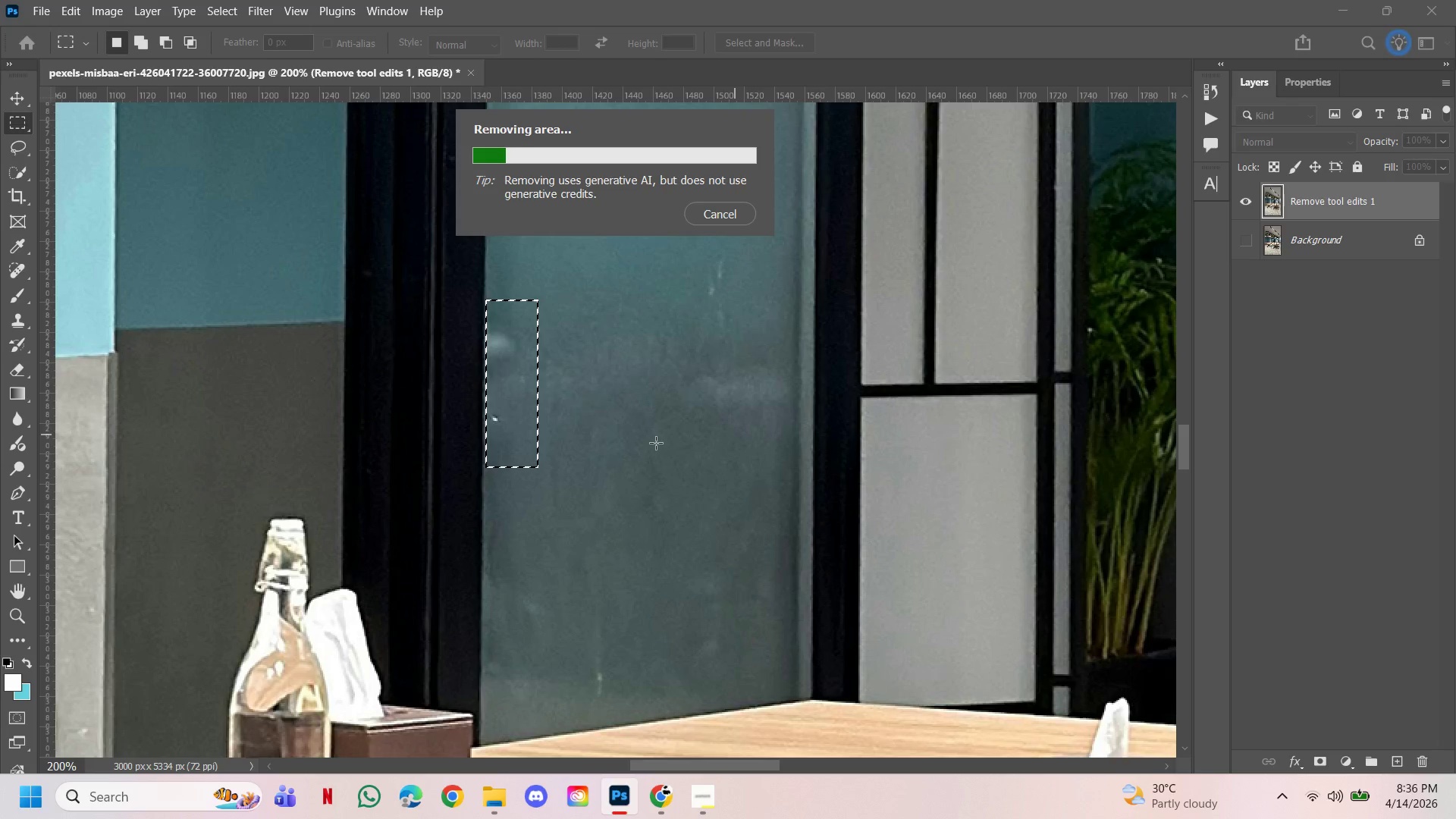 
left_click([759, 121])
 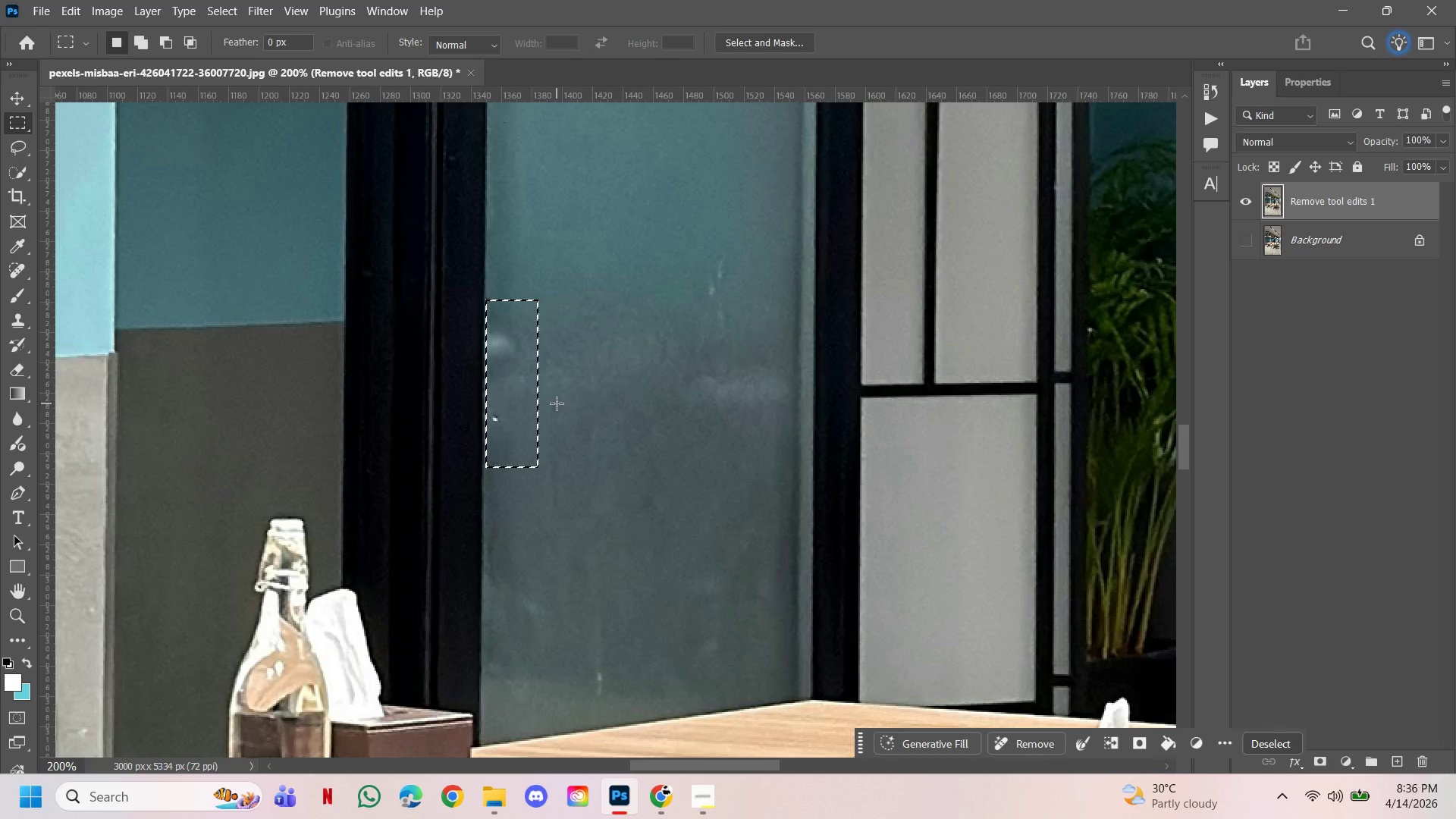 
key(Control+D)
 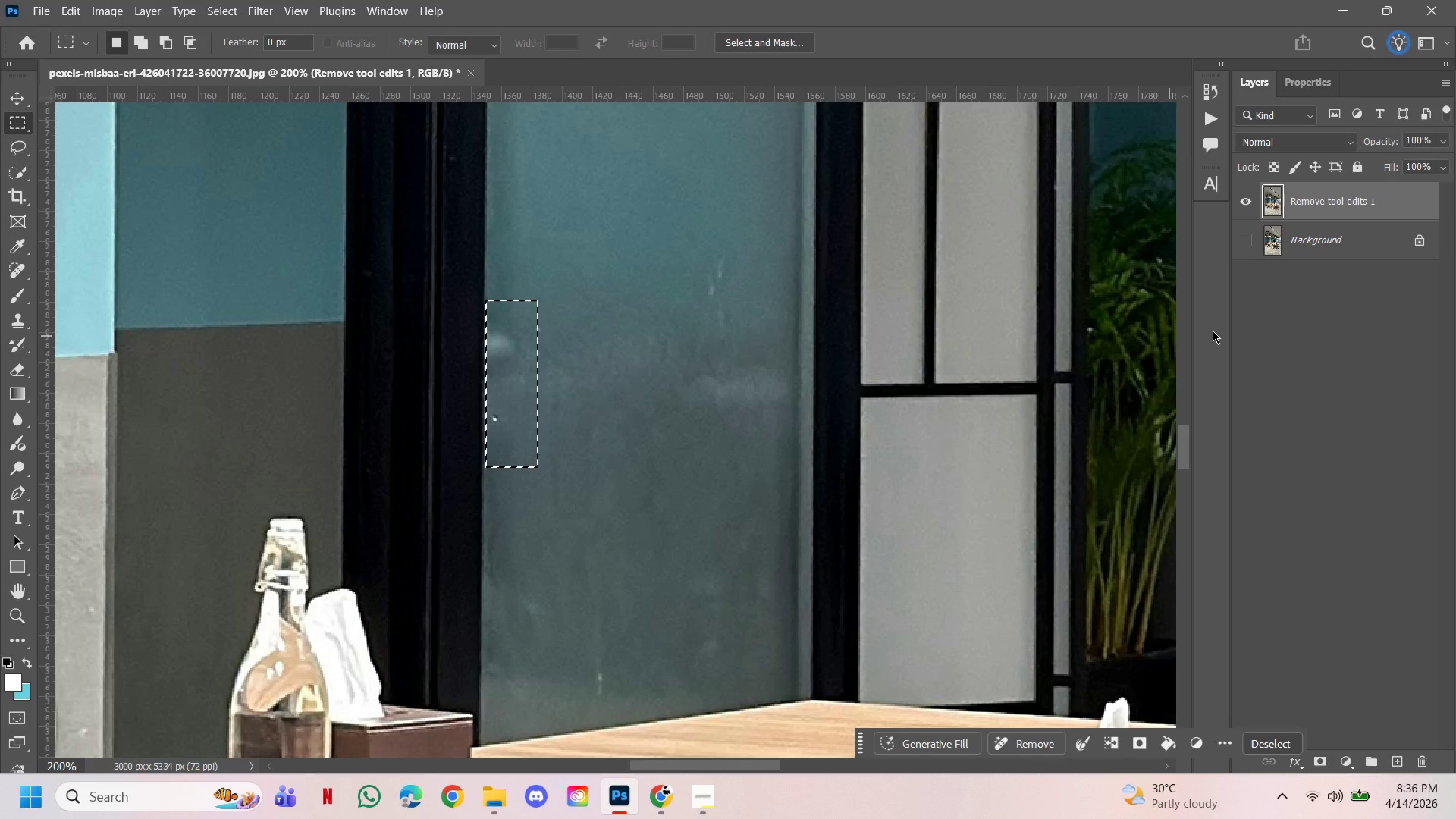 
left_click([1304, 224])
 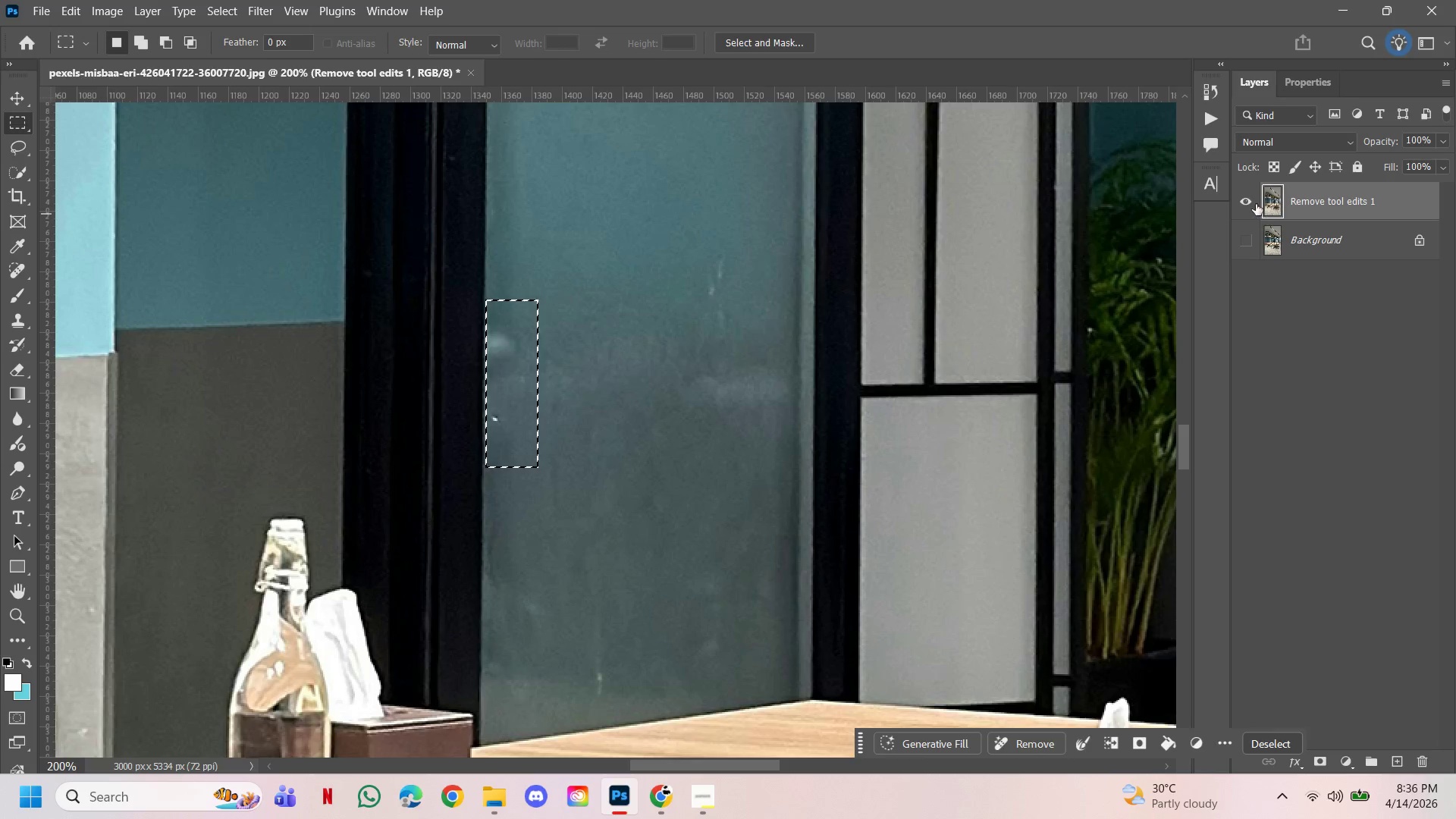 
left_click([1255, 203])
 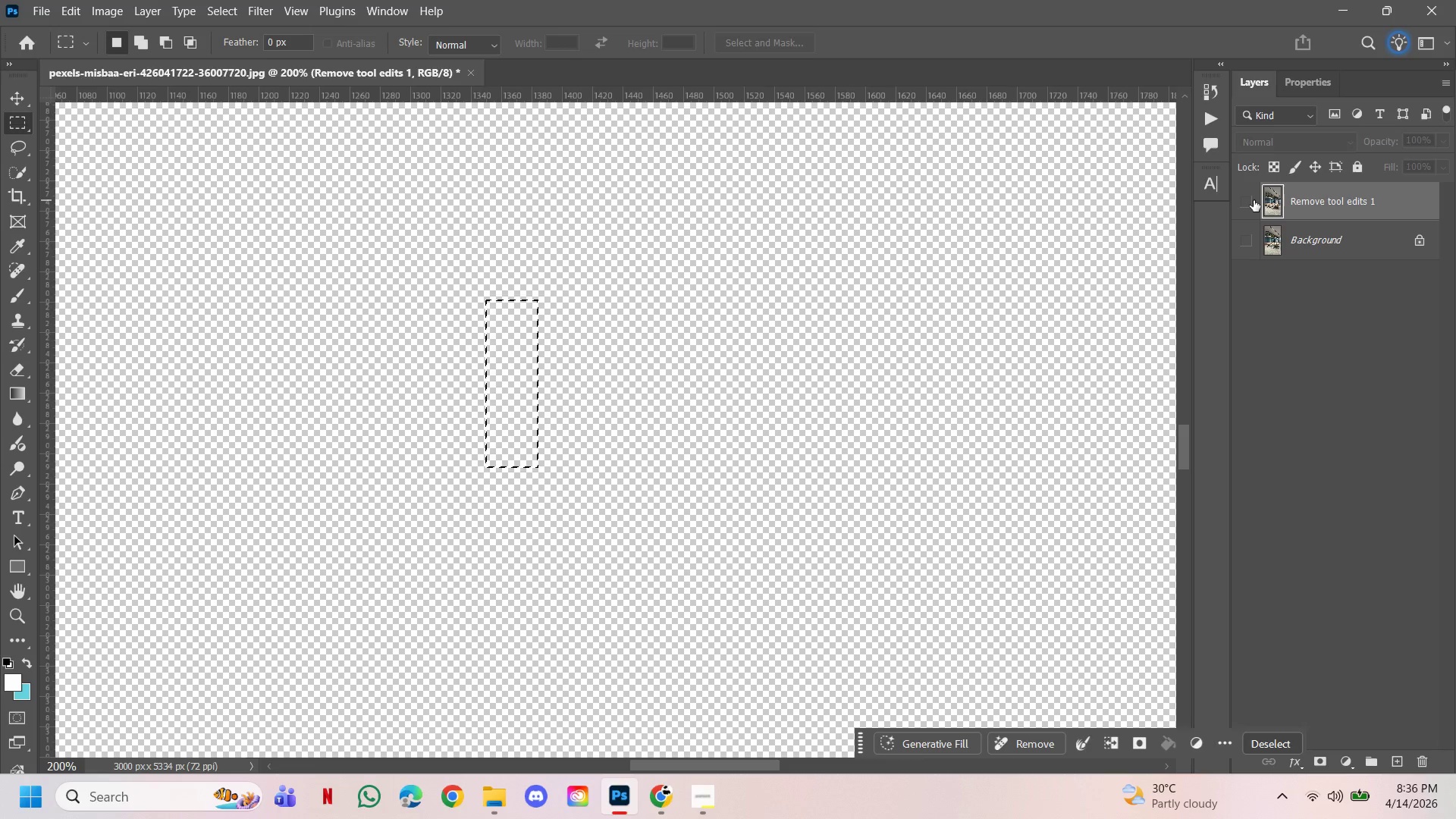 
double_click([1254, 200])
 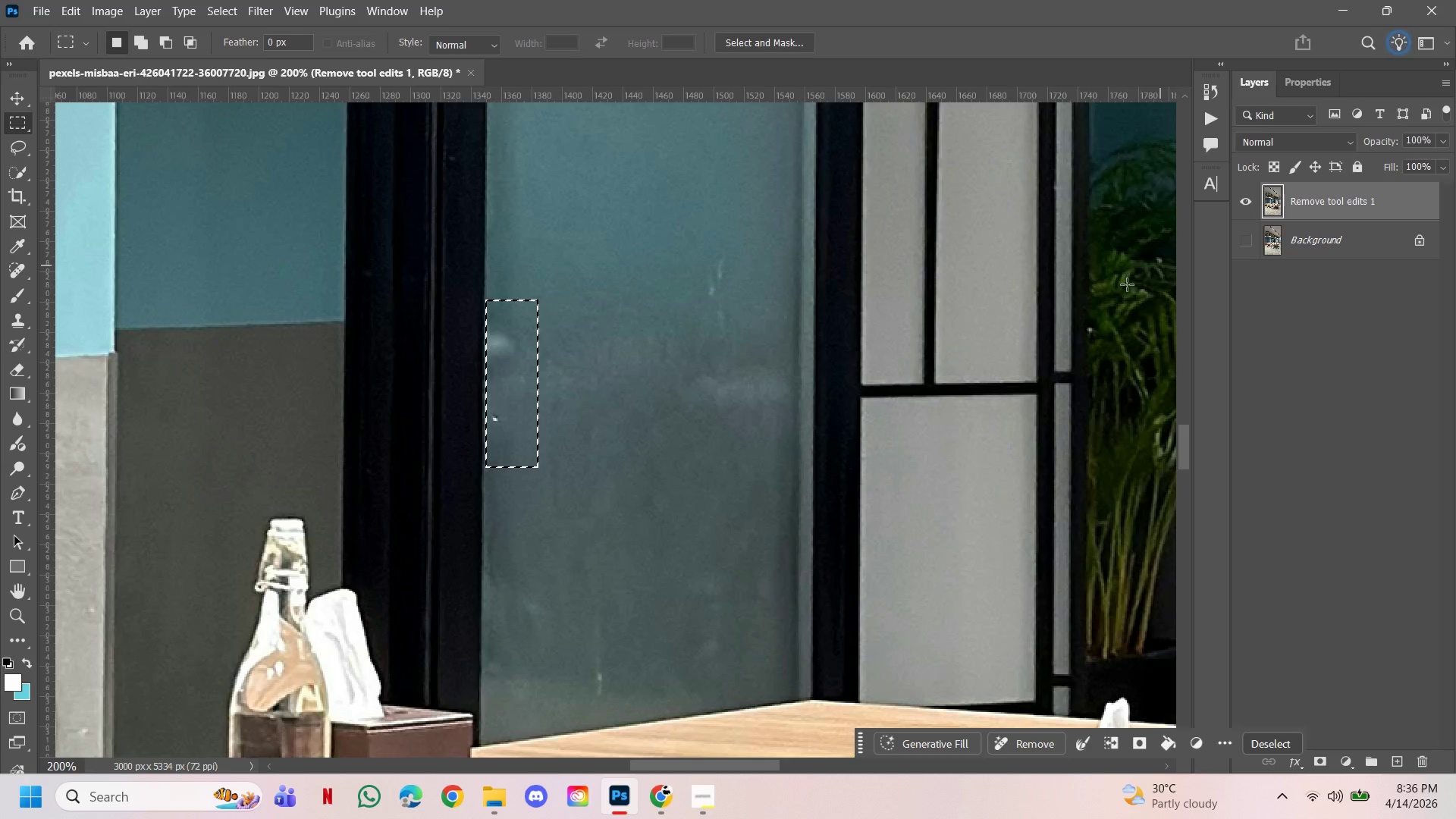 
key(Control+D)
 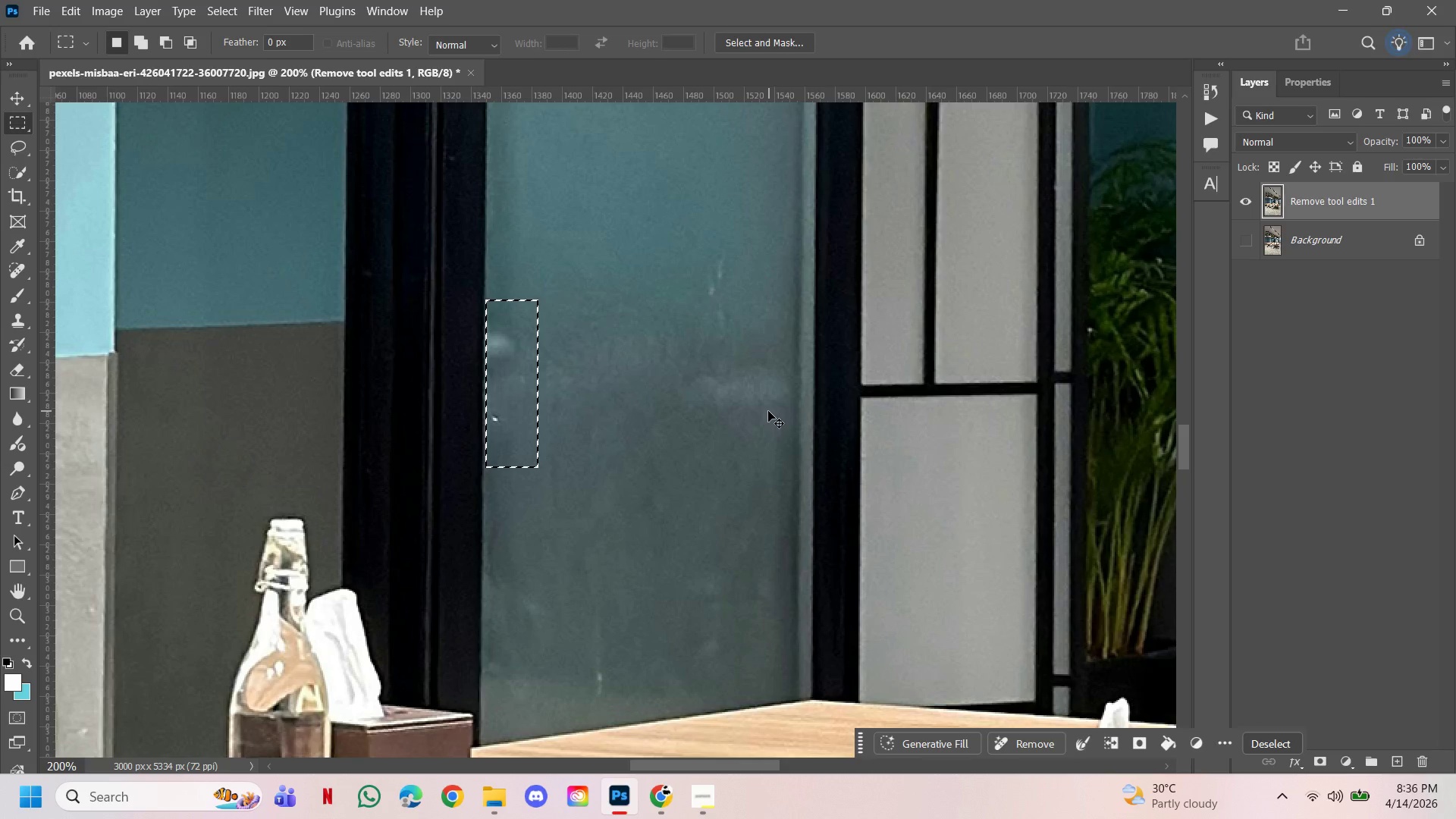 
key(Control+E)
 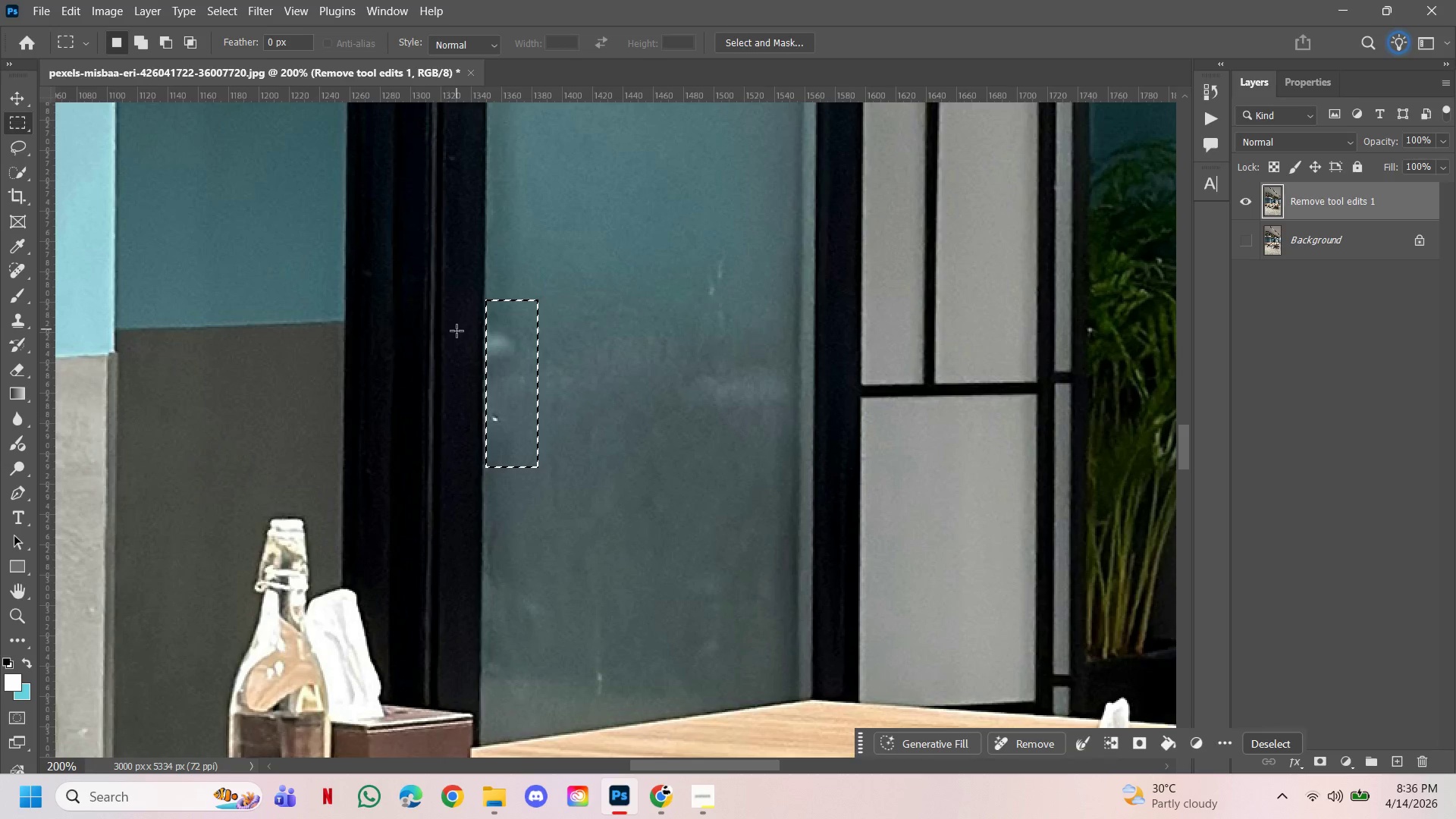 
double_click([494, 388])
 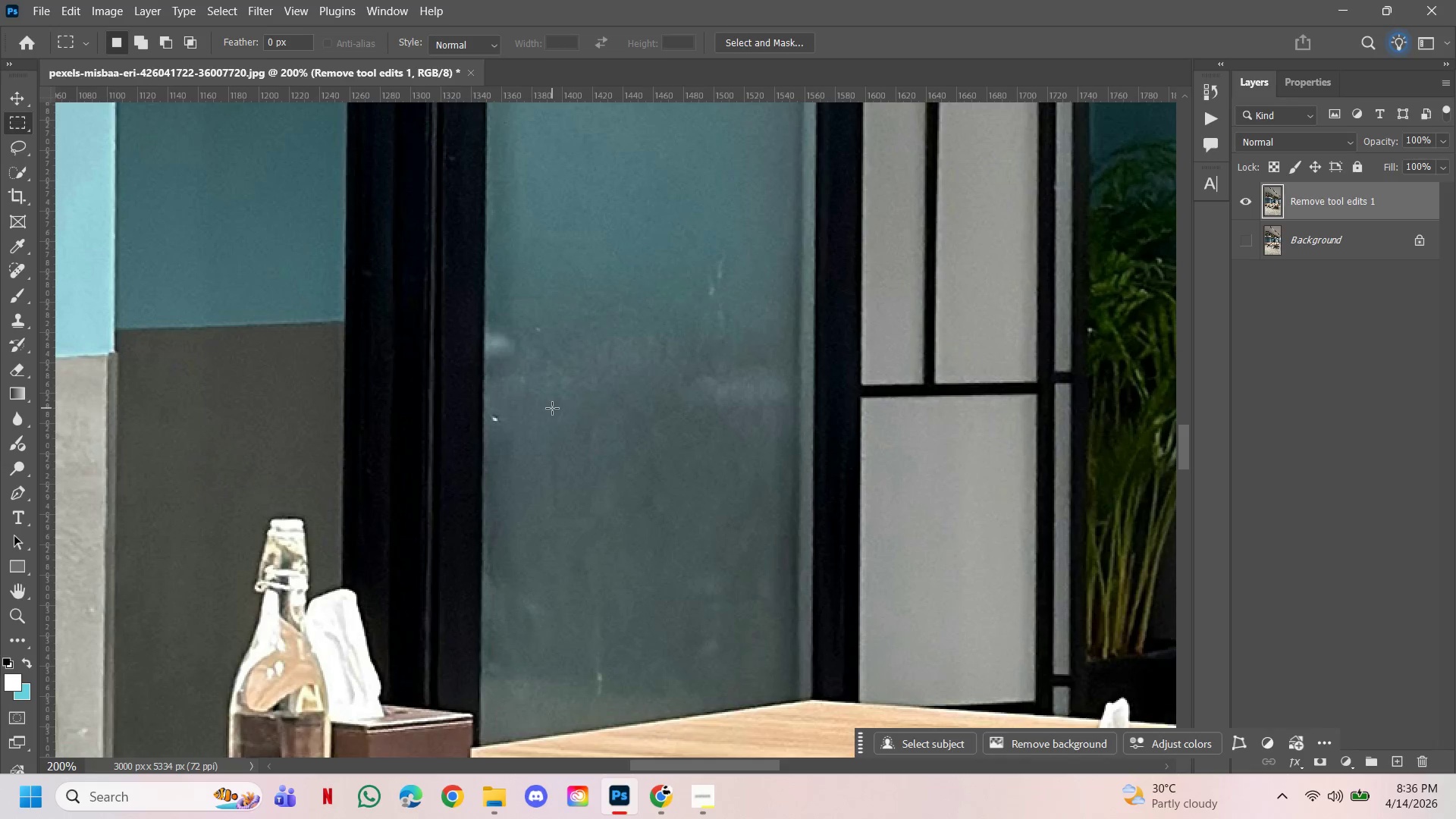 
key(M)
 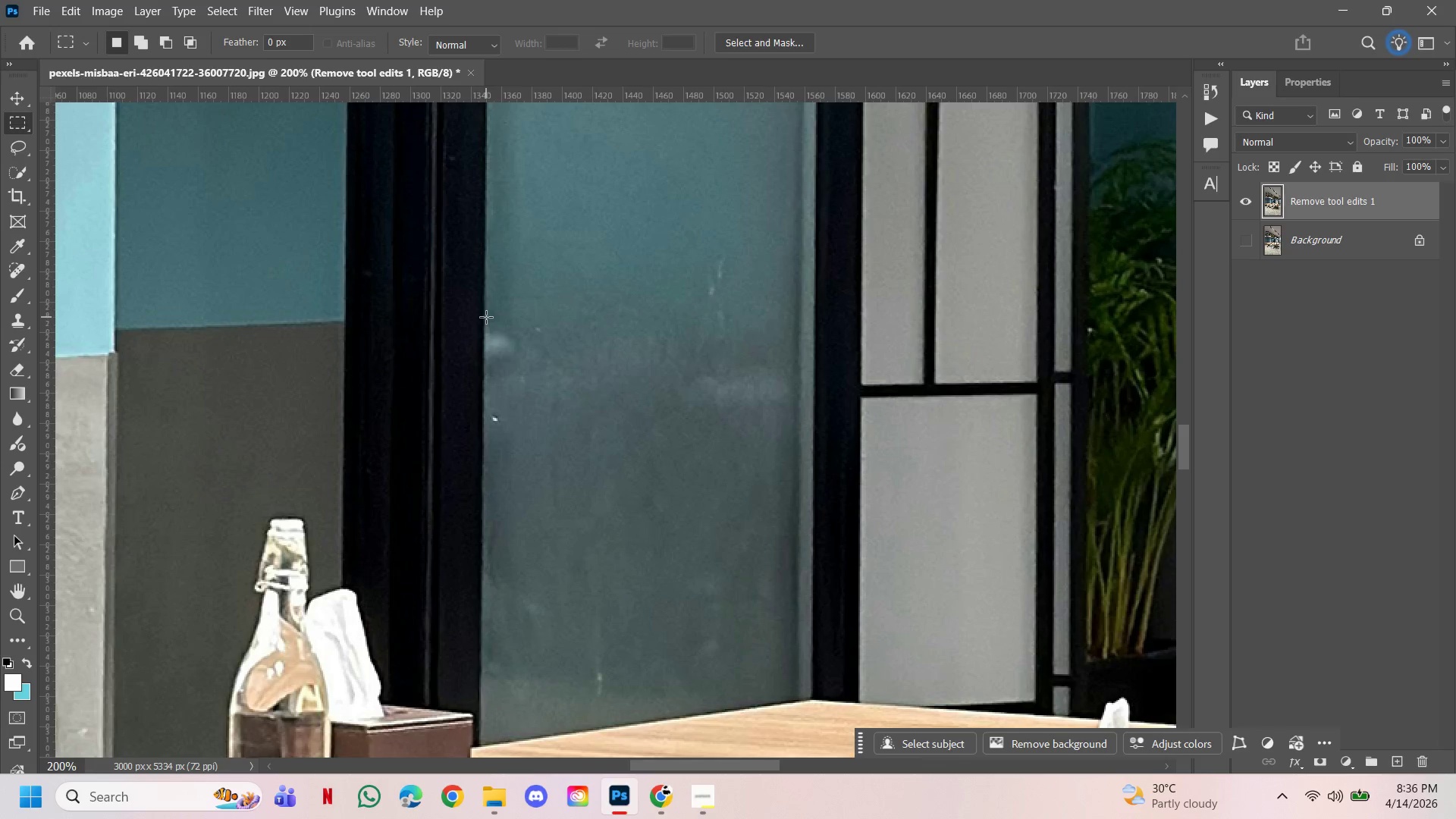 
left_click_drag(start_coordinate=[485, 315], to_coordinate=[536, 388])
 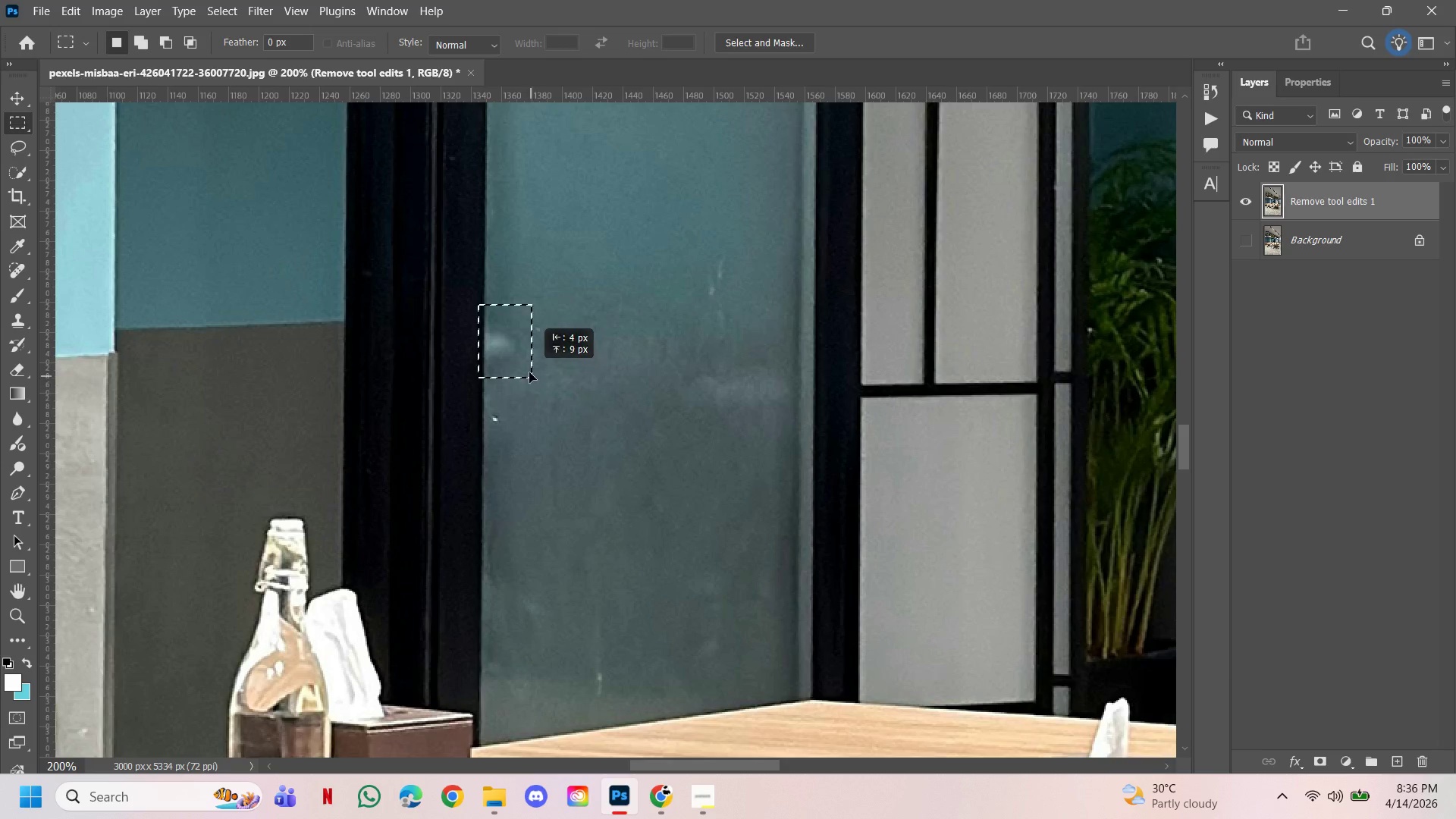 
left_click_drag(start_coordinate=[536, 387], to_coordinate=[528, 371])
 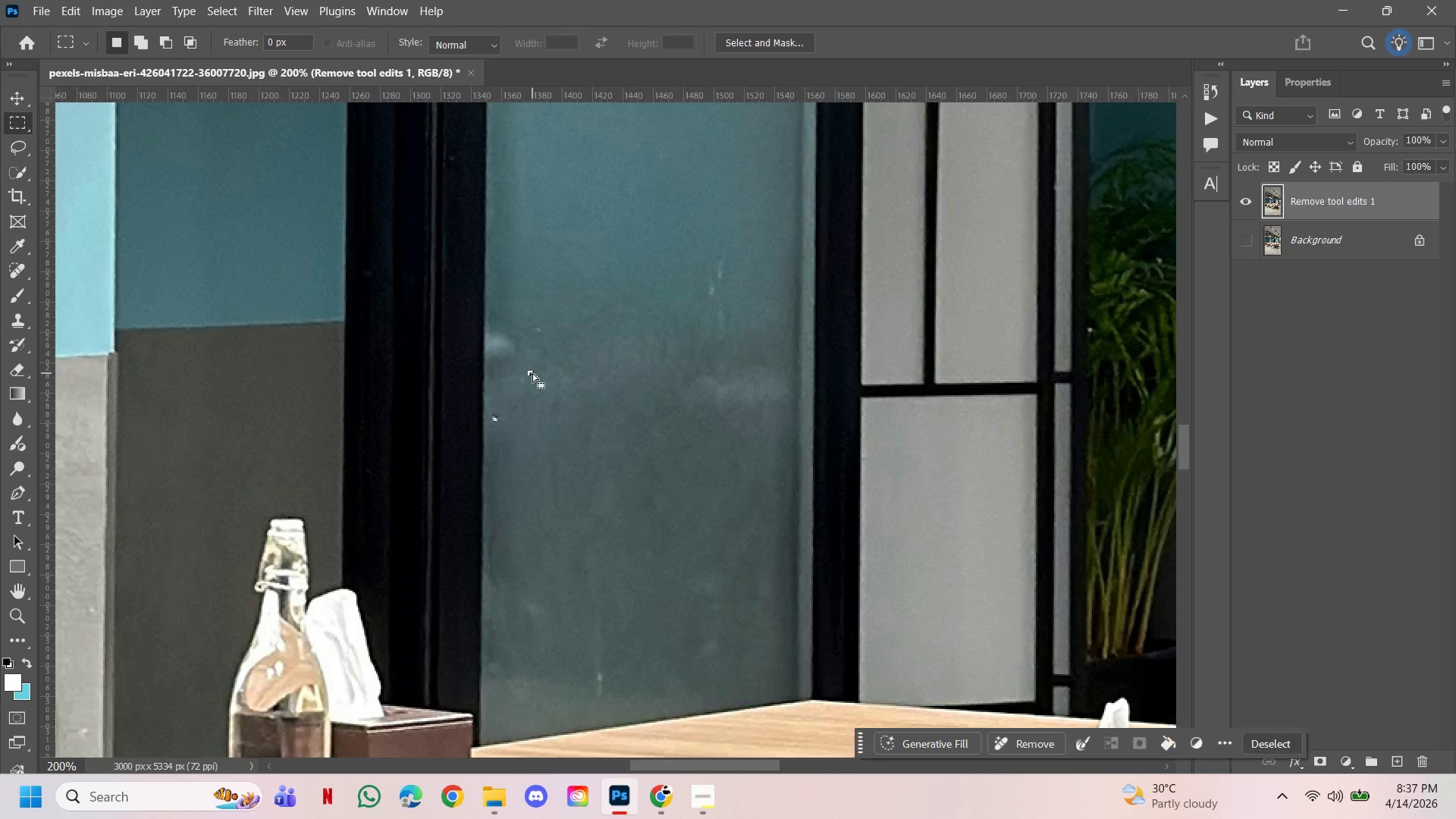 
double_click([528, 371])
 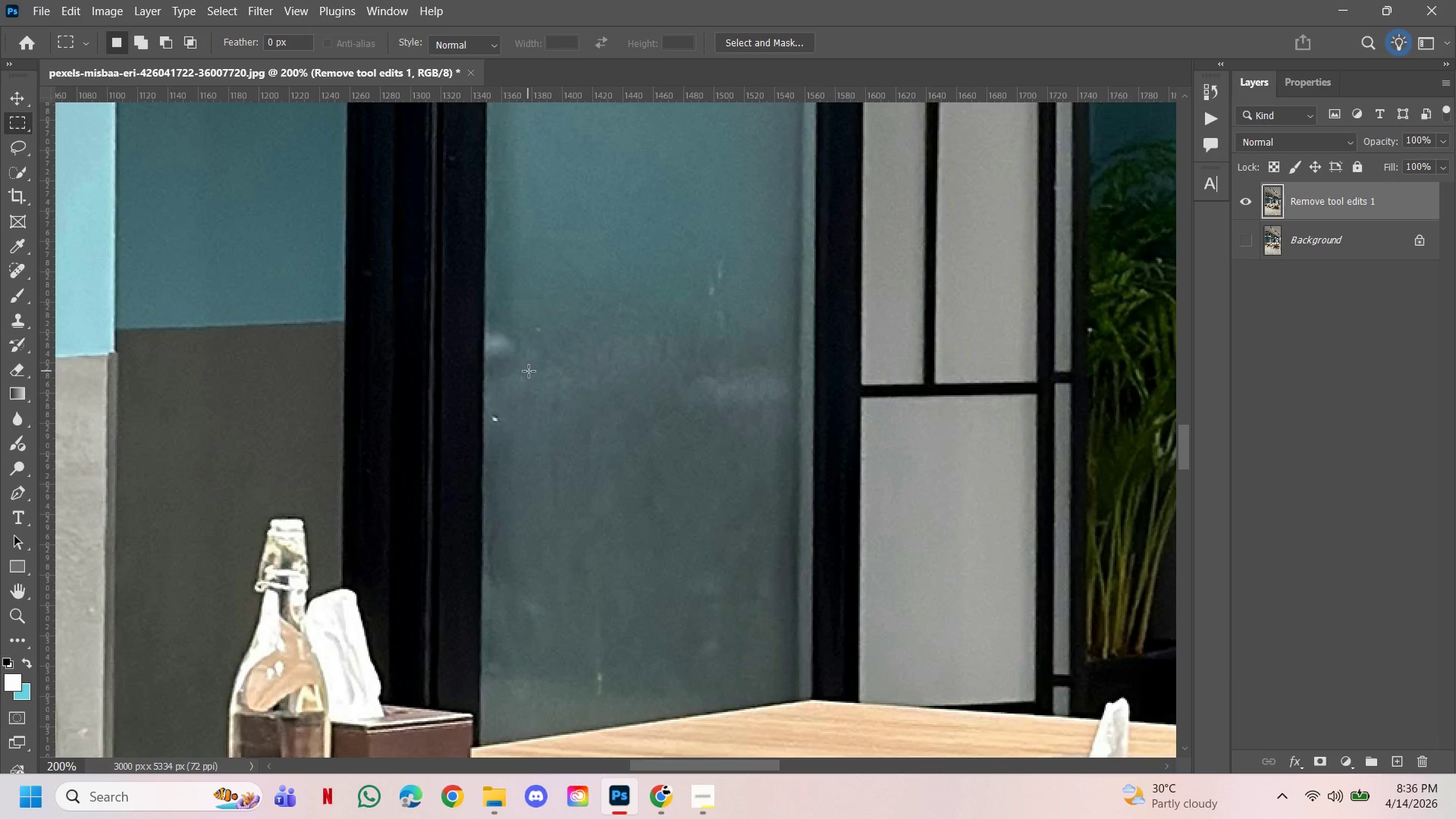 
left_click_drag(start_coordinate=[528, 371], to_coordinate=[532, 373])
 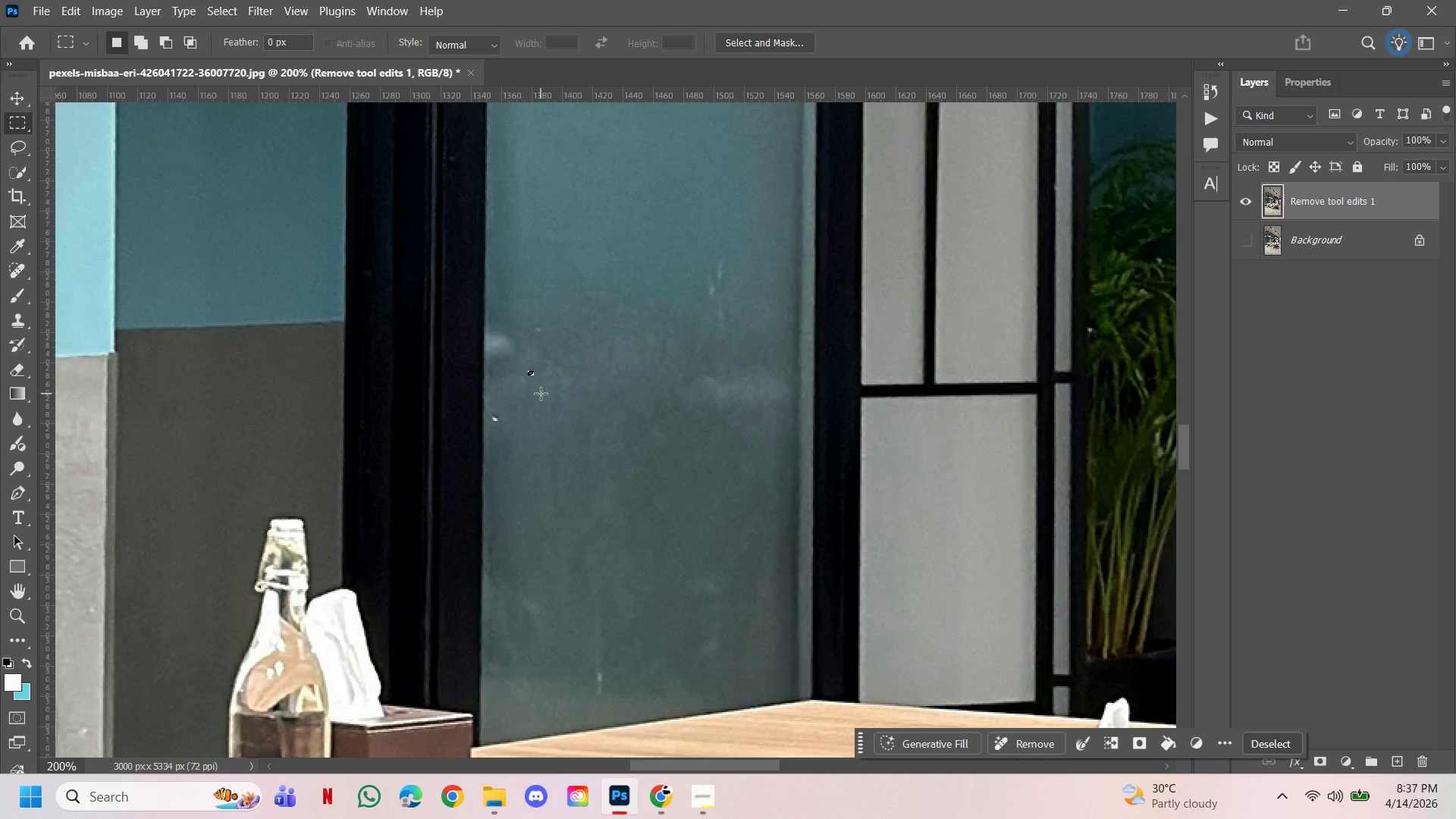 
key(Control+D)
 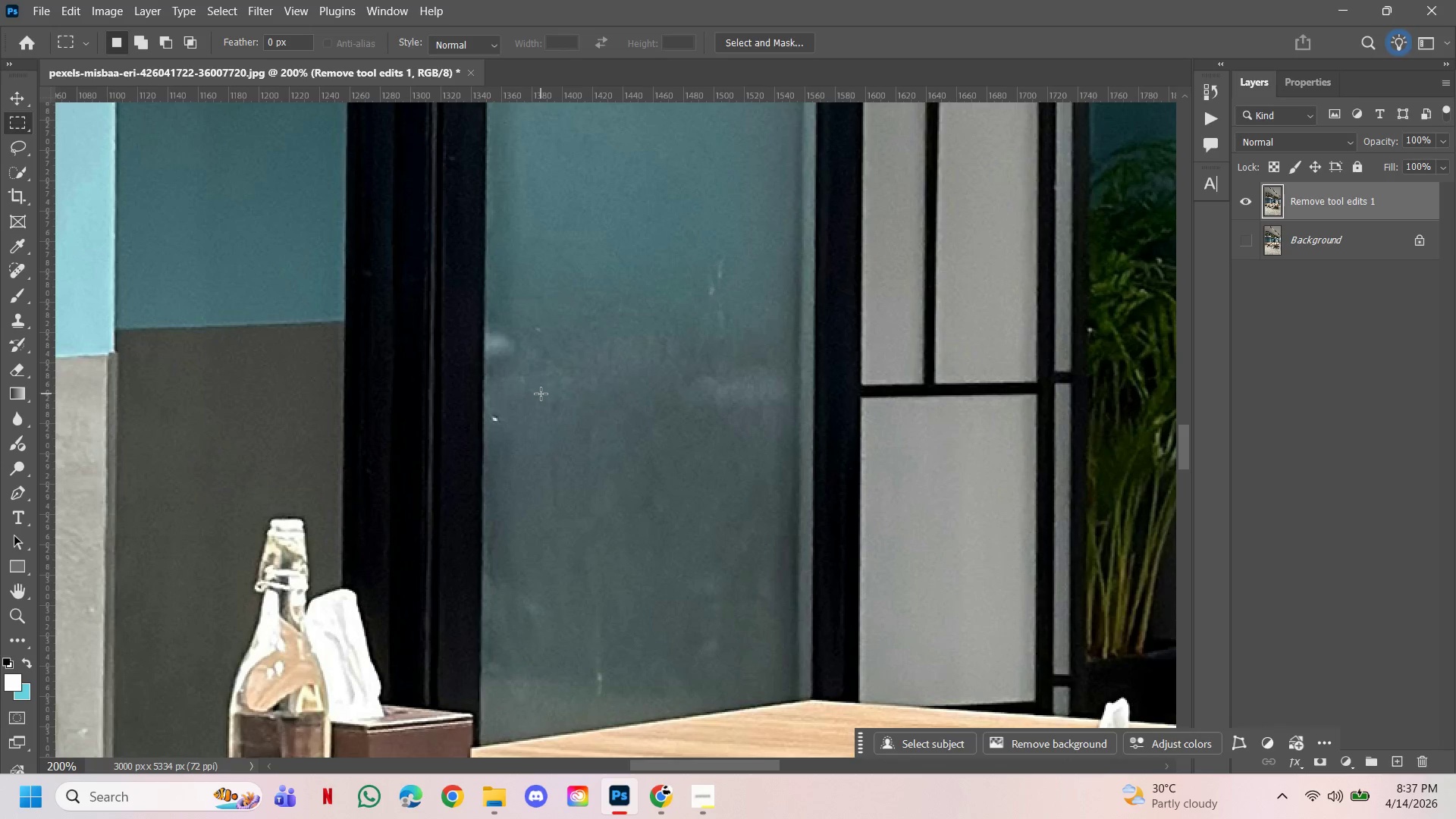 
key(L)
 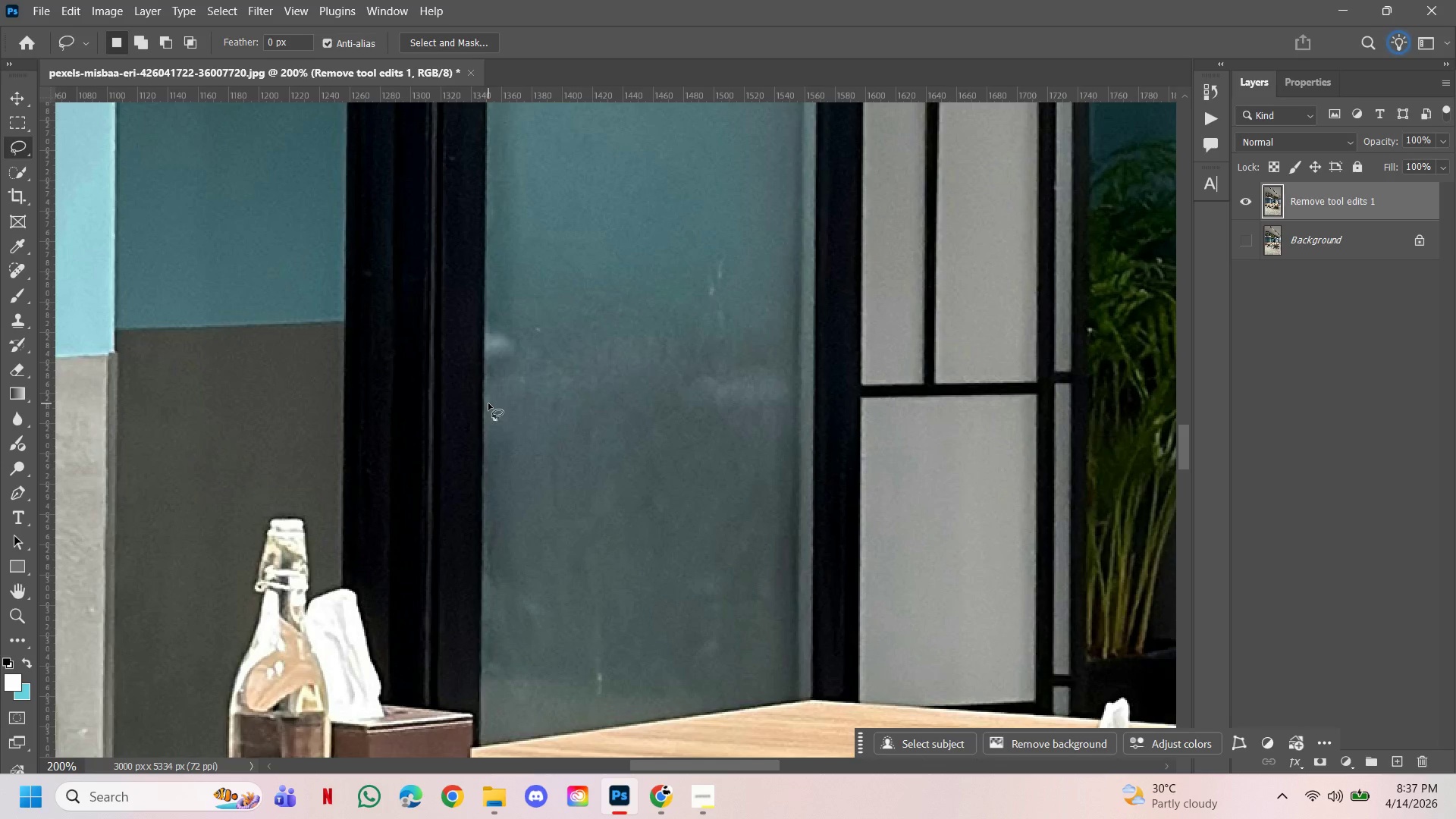 
left_click_drag(start_coordinate=[489, 403], to_coordinate=[512, 413])
 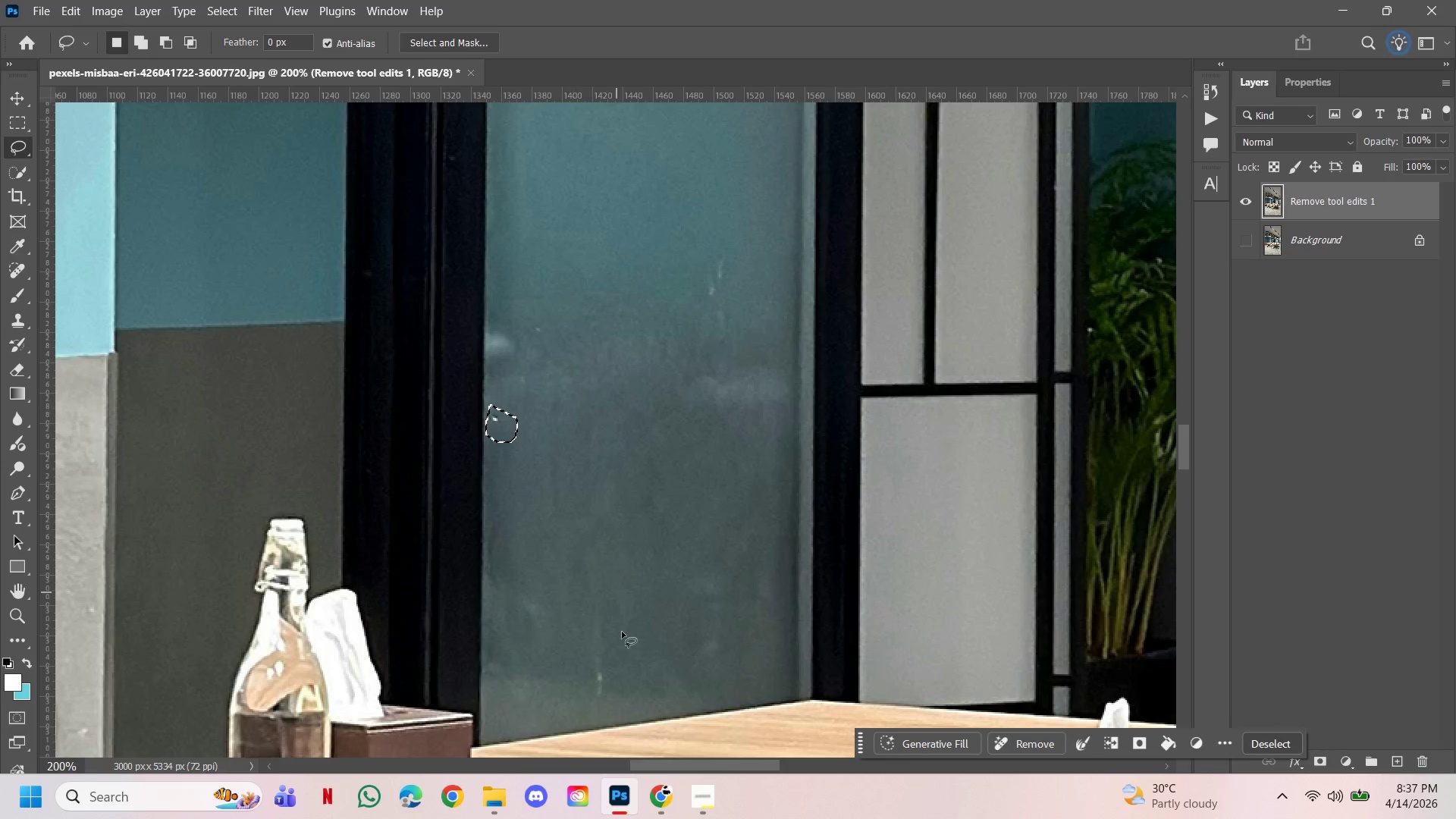 
hold_key(key=ShiftLeft, duration=7.19)
left_click_drag(start_coordinate=[596, 609], to_coordinate=[625, 665])
 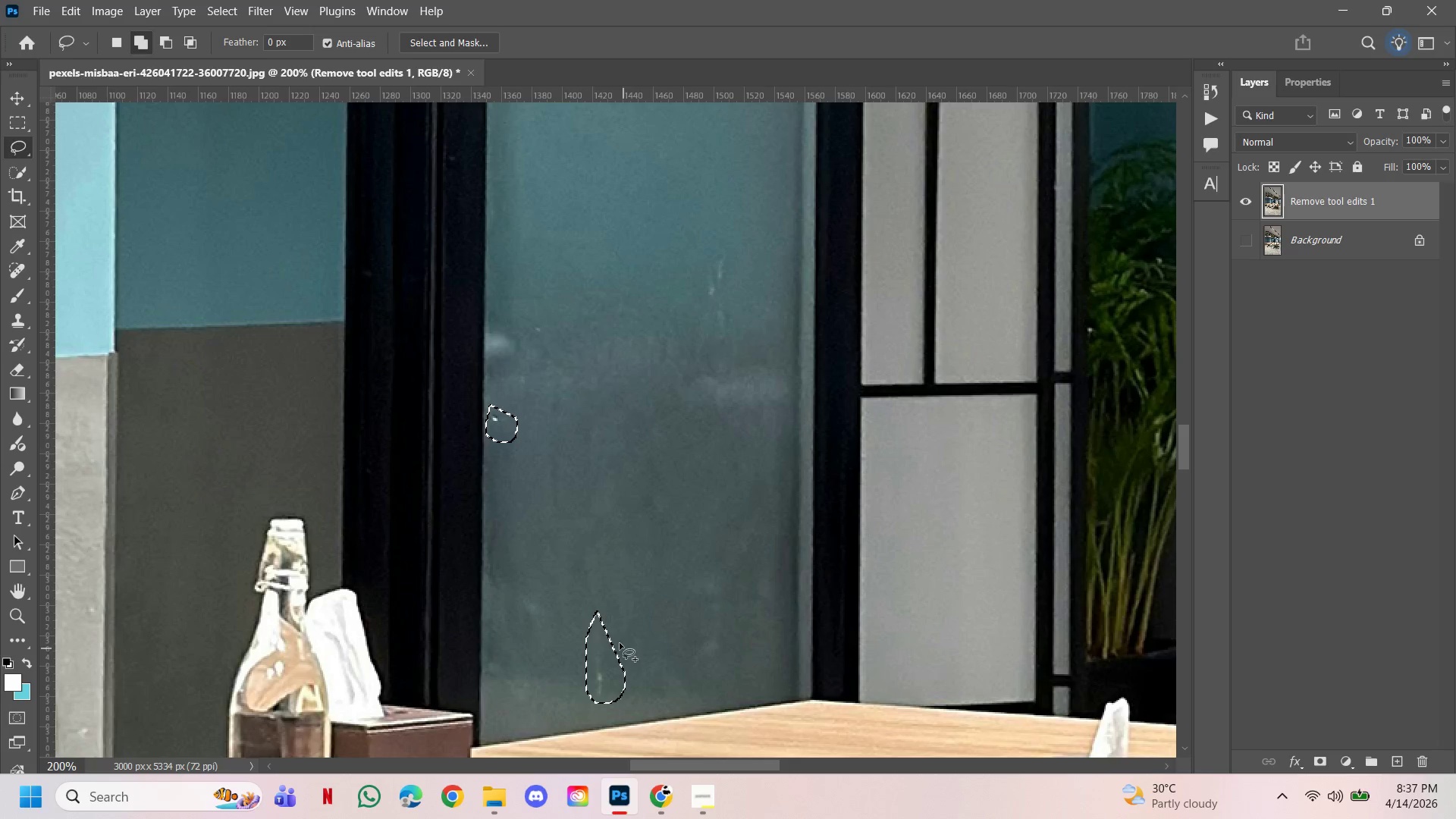 
left_click_drag(start_coordinate=[625, 661], to_coordinate=[624, 653])
 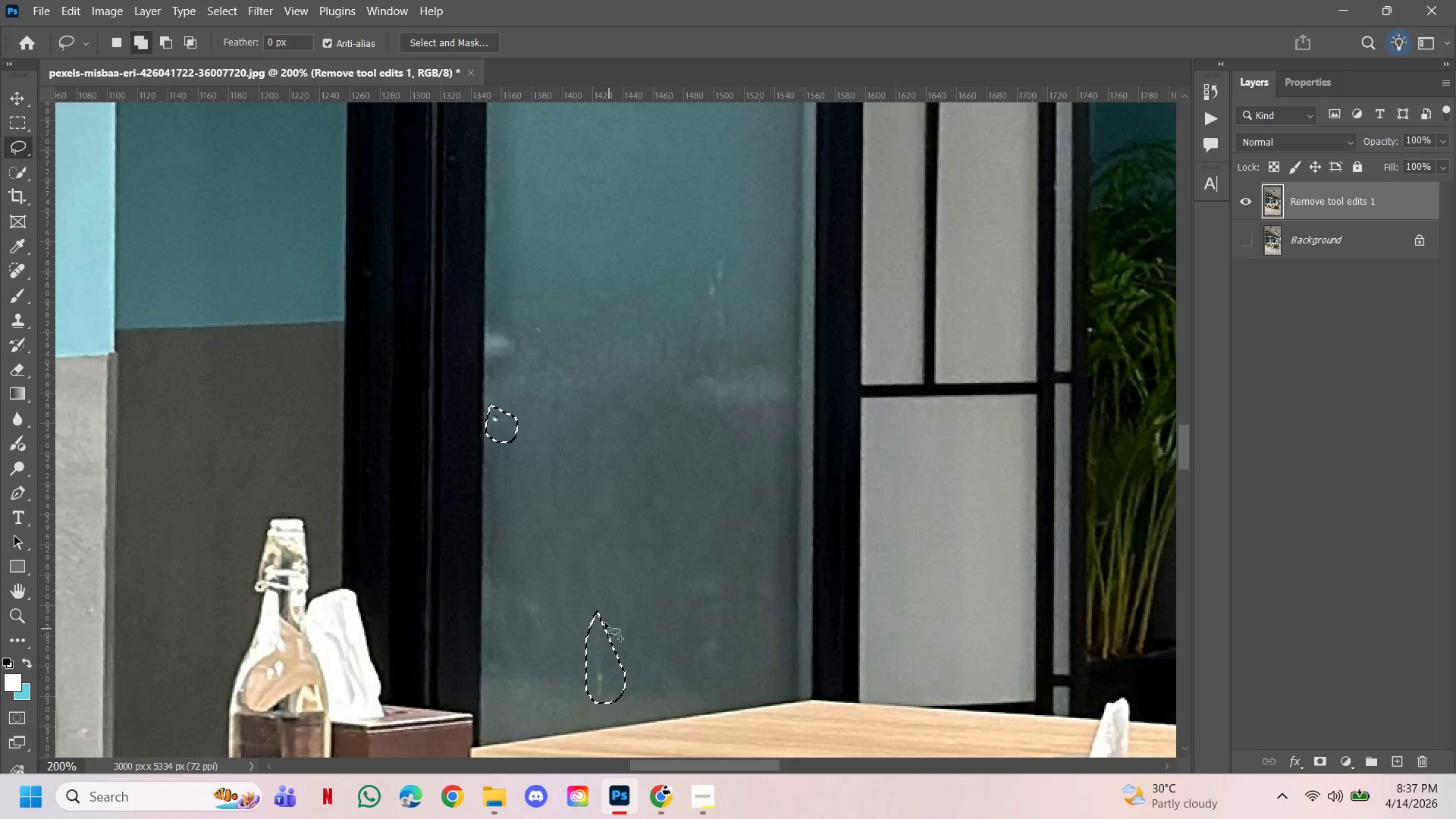 
left_click_drag(start_coordinate=[624, 651], to_coordinate=[623, 646])
 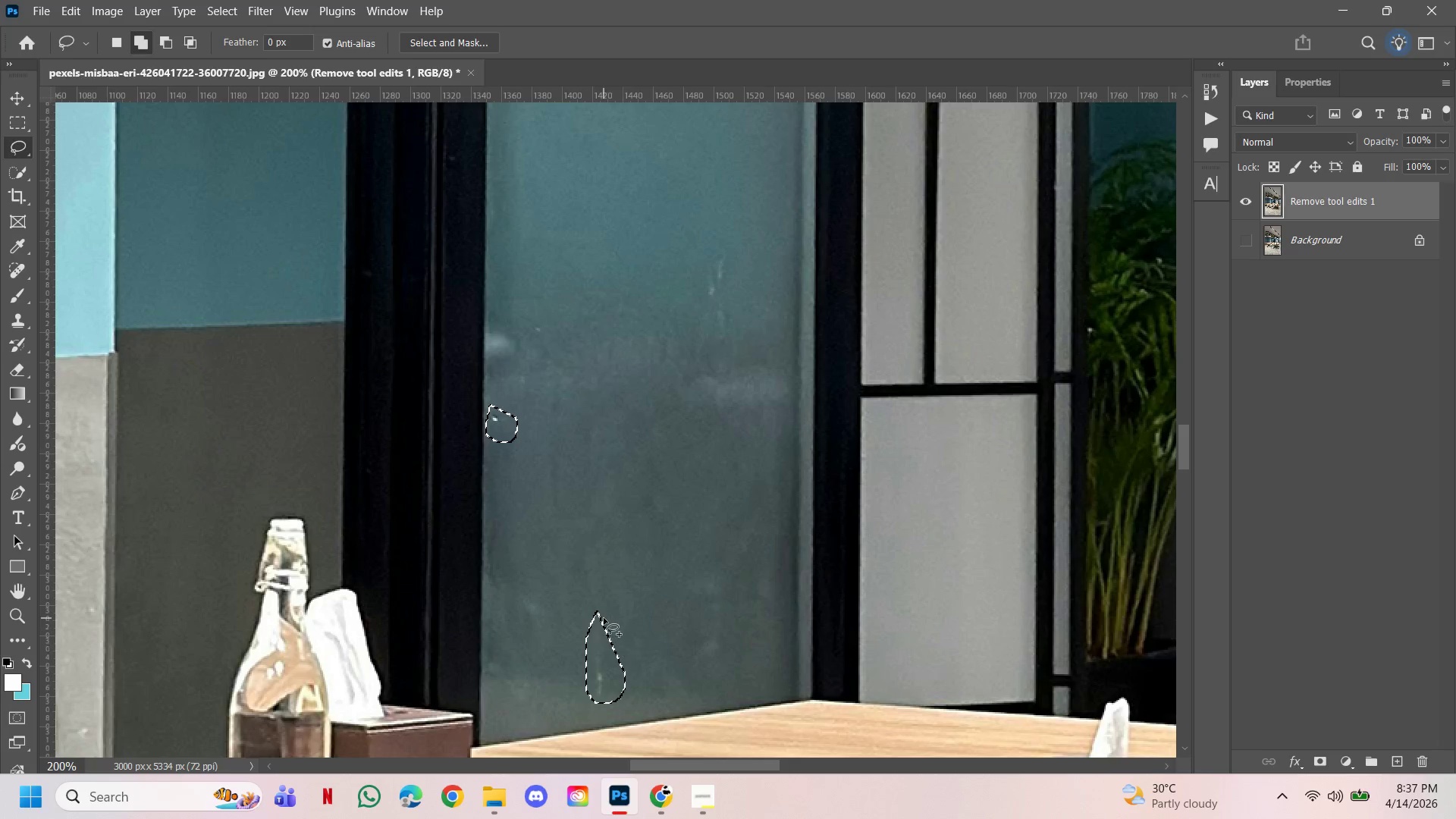 
left_click_drag(start_coordinate=[620, 644], to_coordinate=[604, 618])
 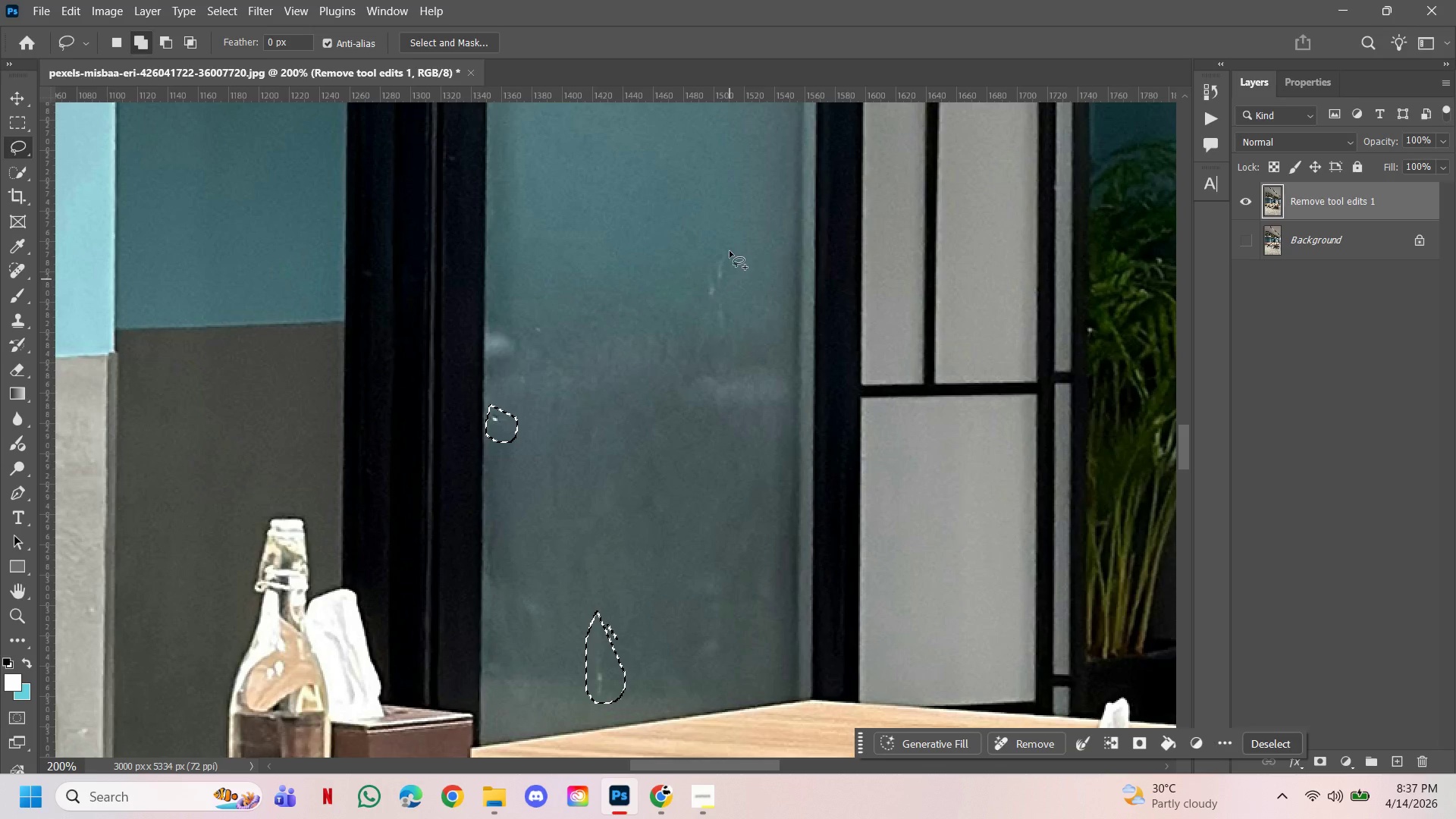 
left_click_drag(start_coordinate=[729, 246], to_coordinate=[737, 241])
 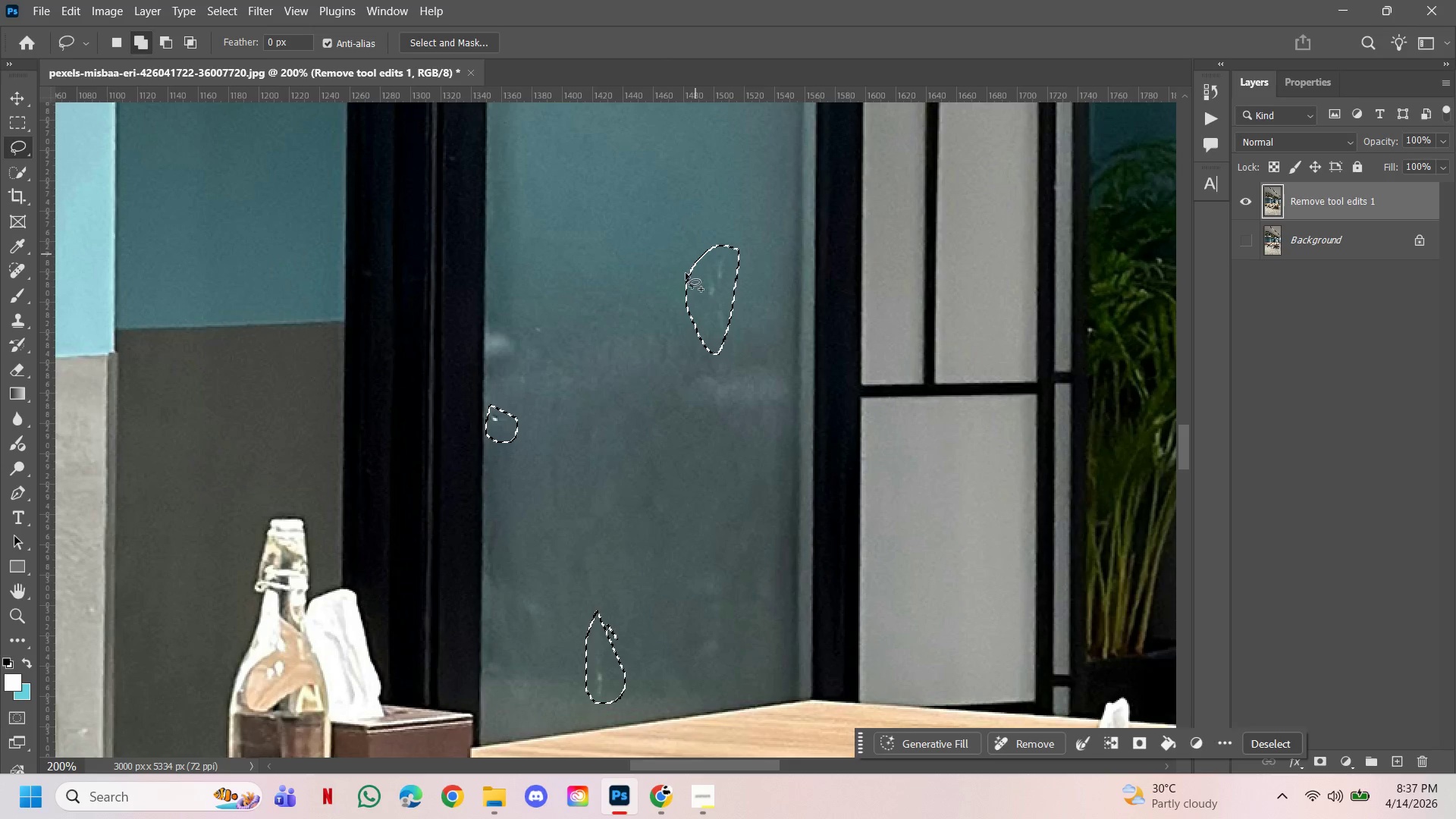 
left_click_drag(start_coordinate=[733, 236], to_coordinate=[725, 230])
 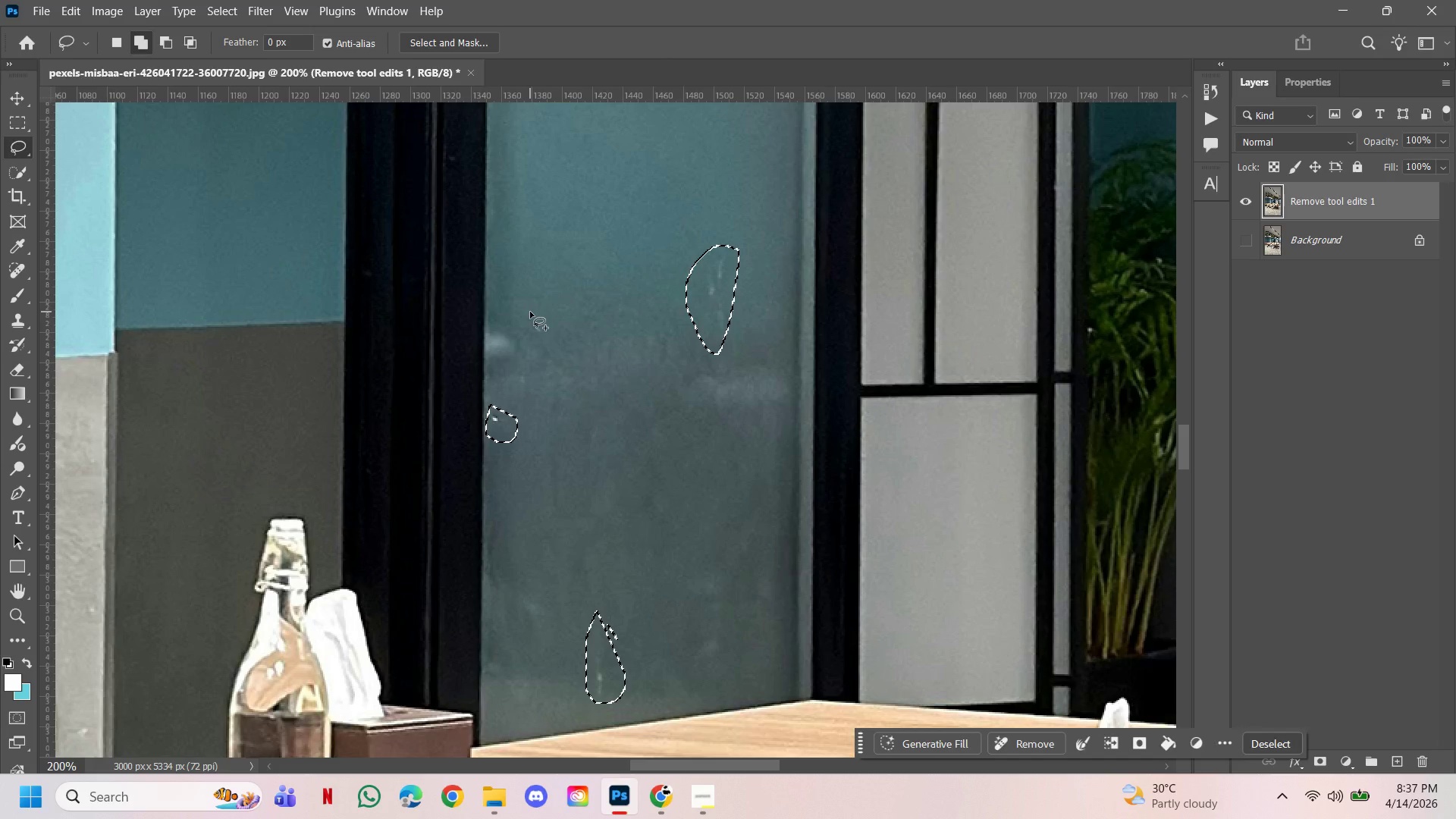 
left_click_drag(start_coordinate=[530, 312], to_coordinate=[552, 334])
 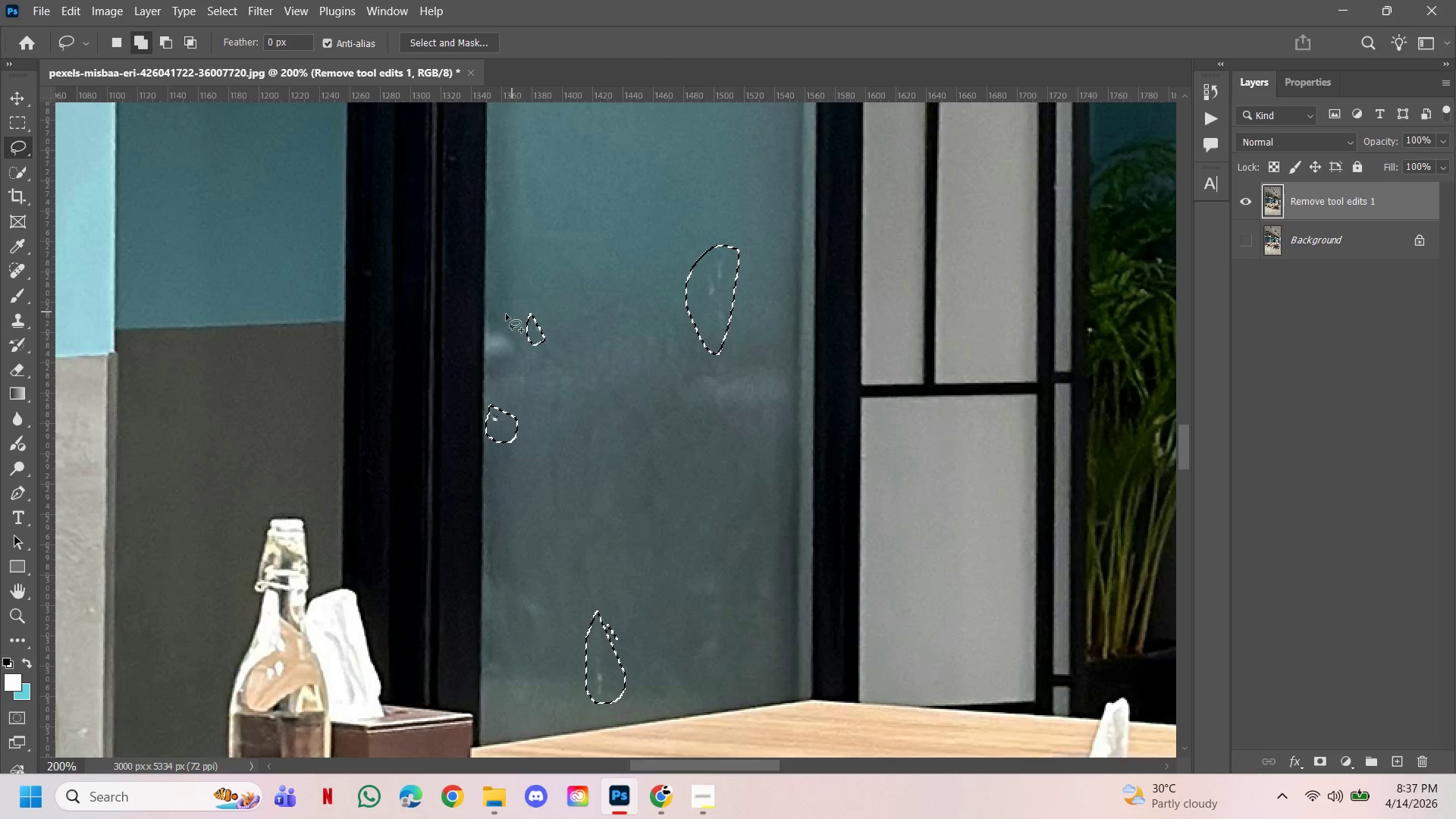 
left_click_drag(start_coordinate=[554, 320], to_coordinate=[552, 315])
 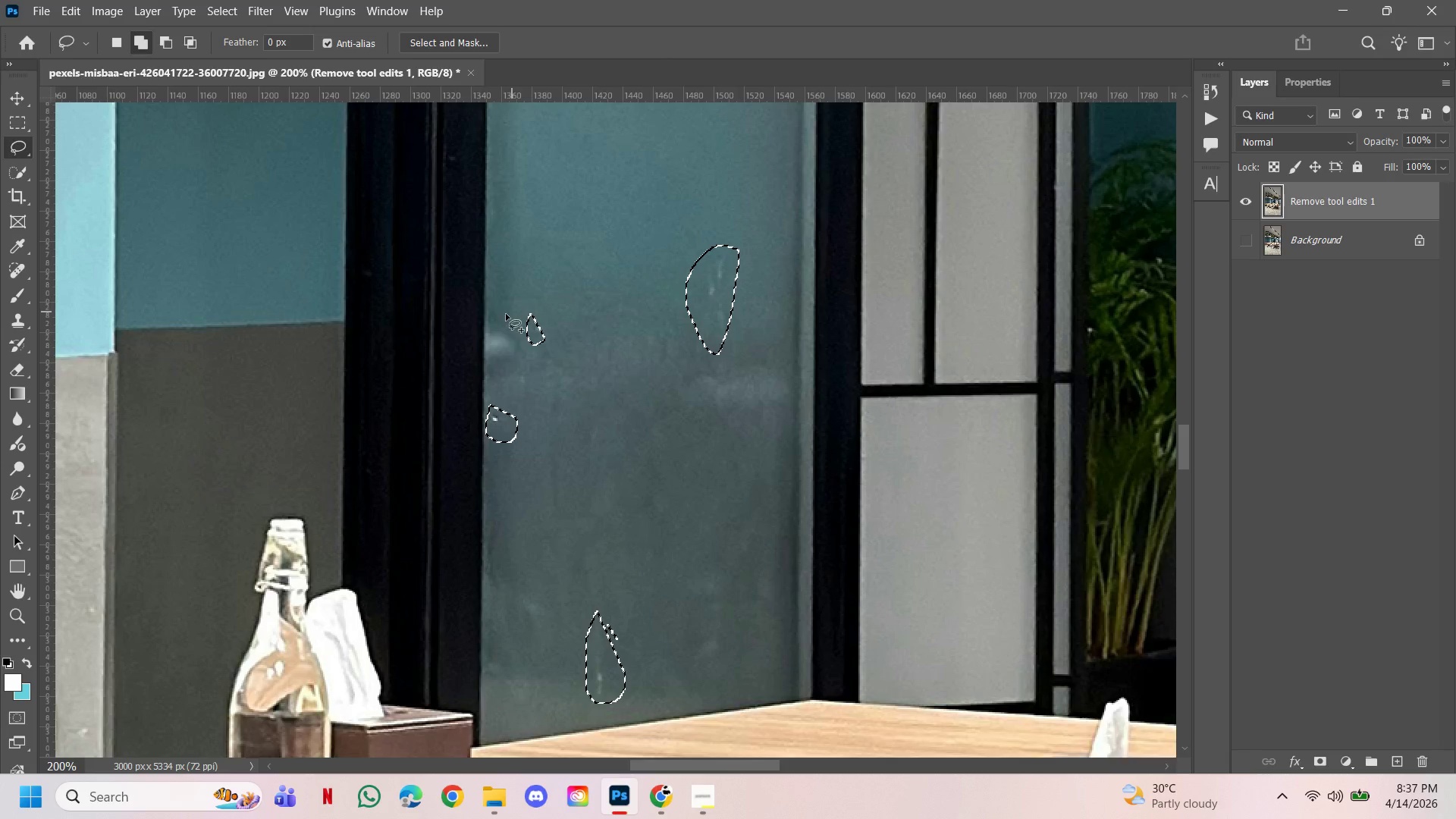 
left_click_drag(start_coordinate=[547, 312], to_coordinate=[537, 310])
 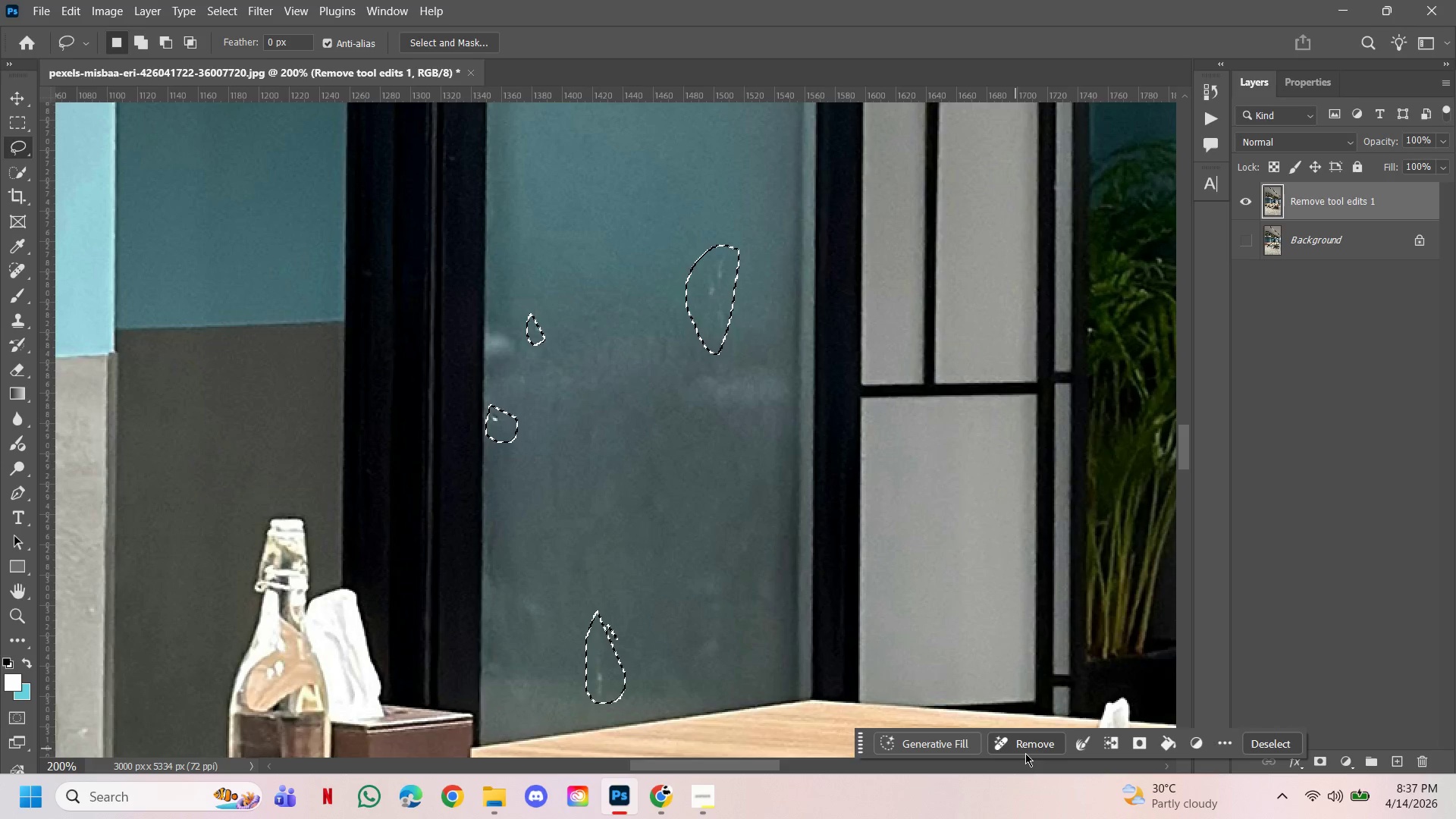 
left_click([1025, 748])
 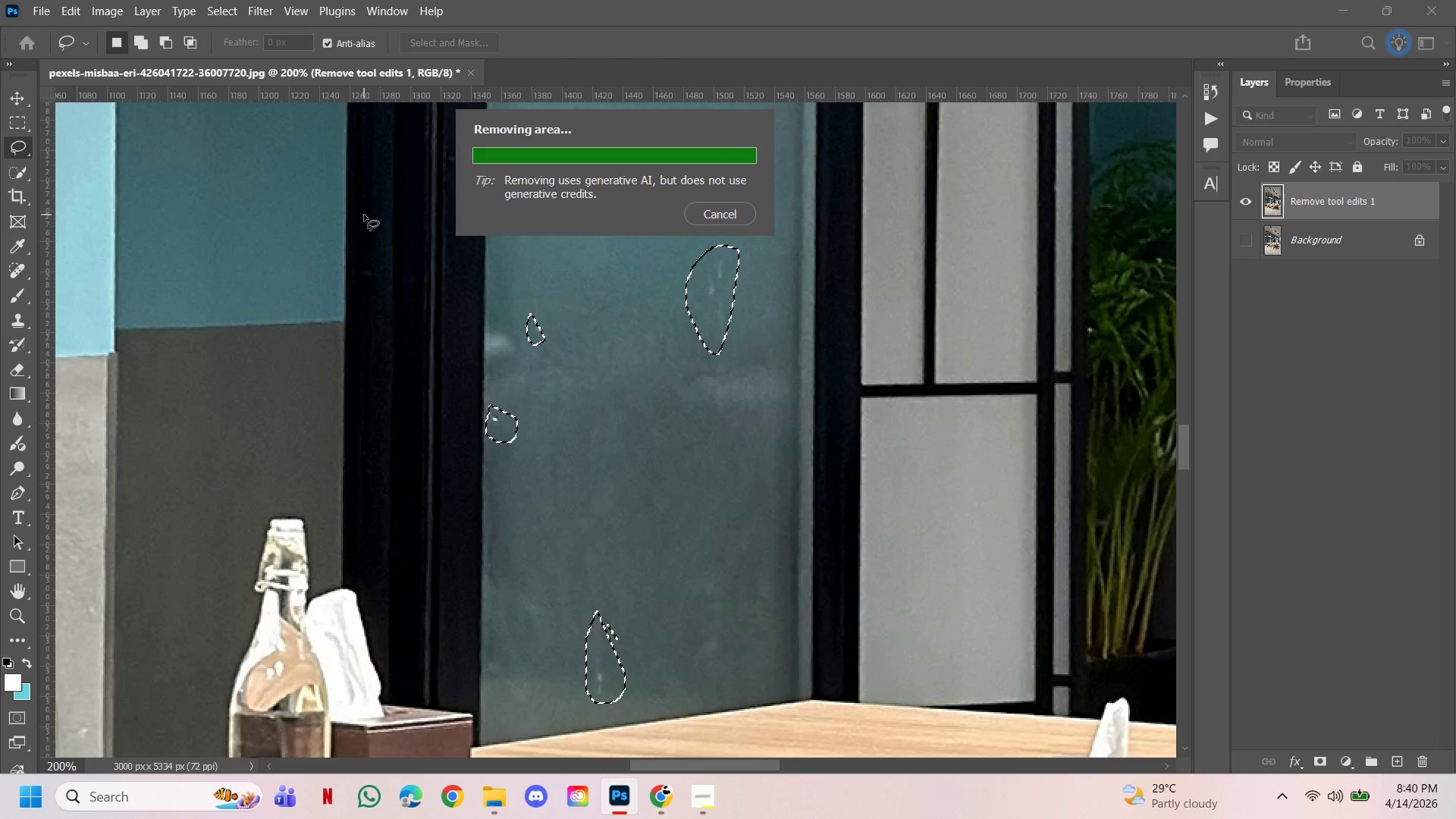 
wait(218.47)
 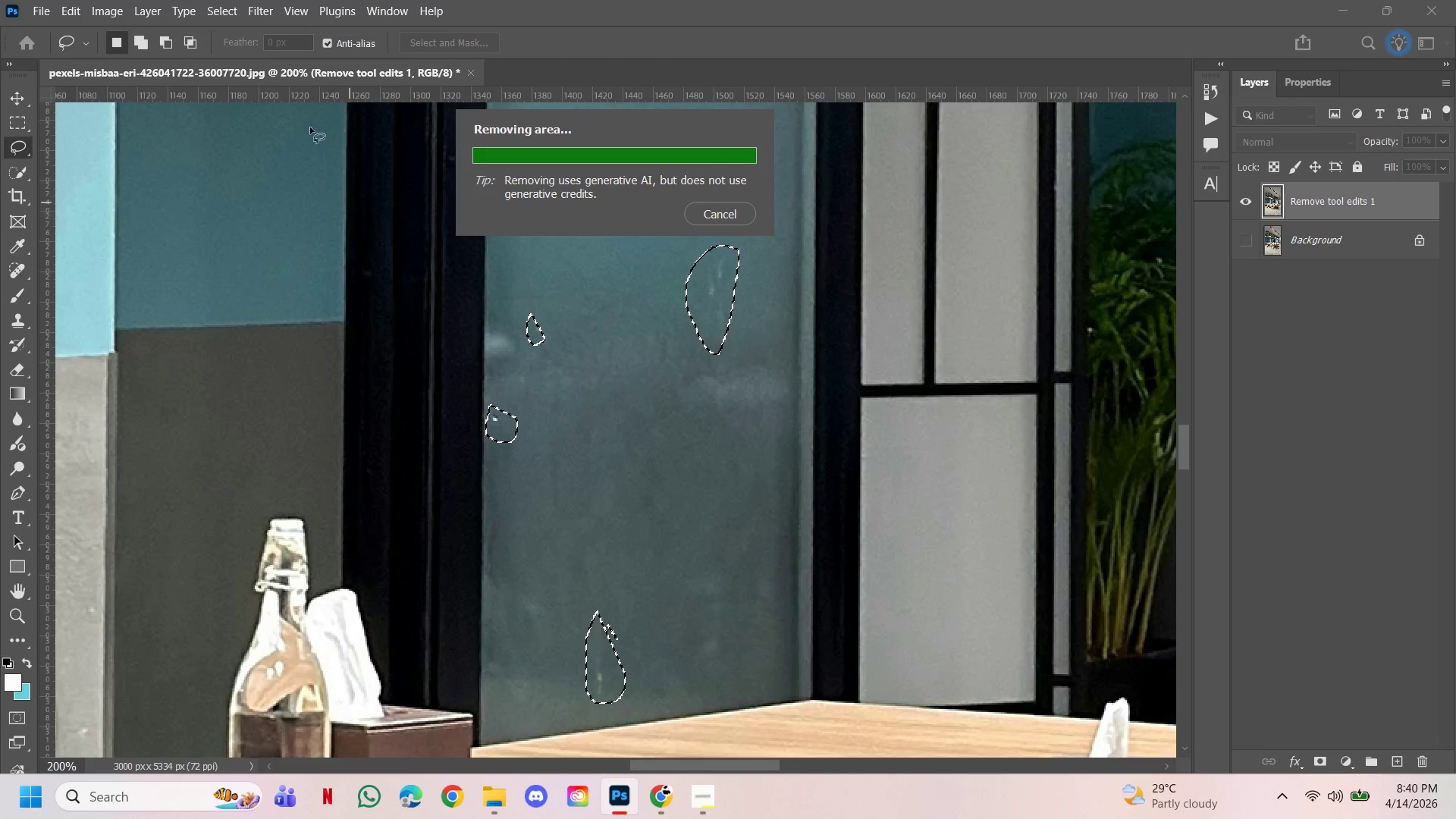 
key(Control+D)
 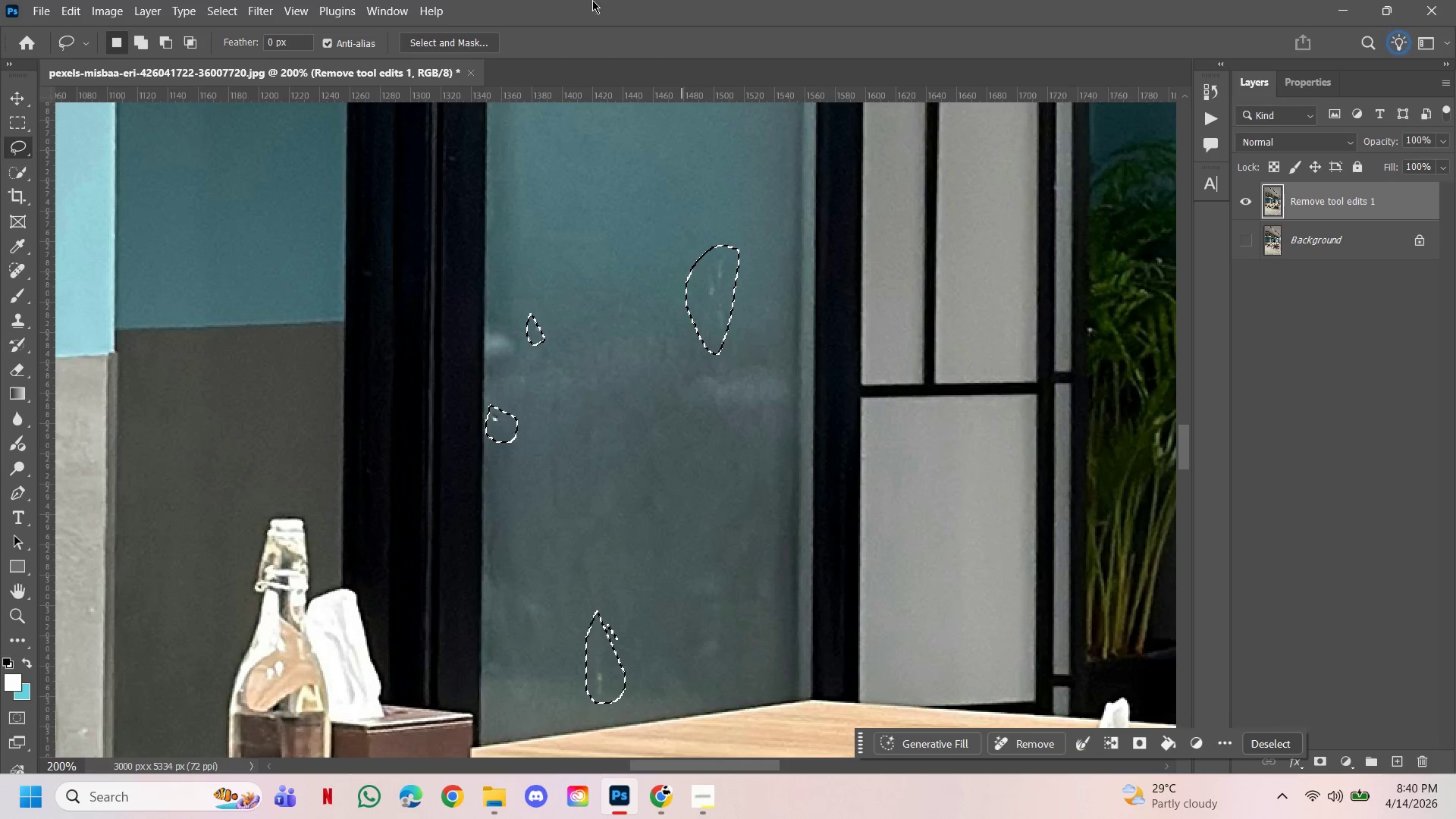 
hold_key(key=ControlLeft, duration=0.5)
 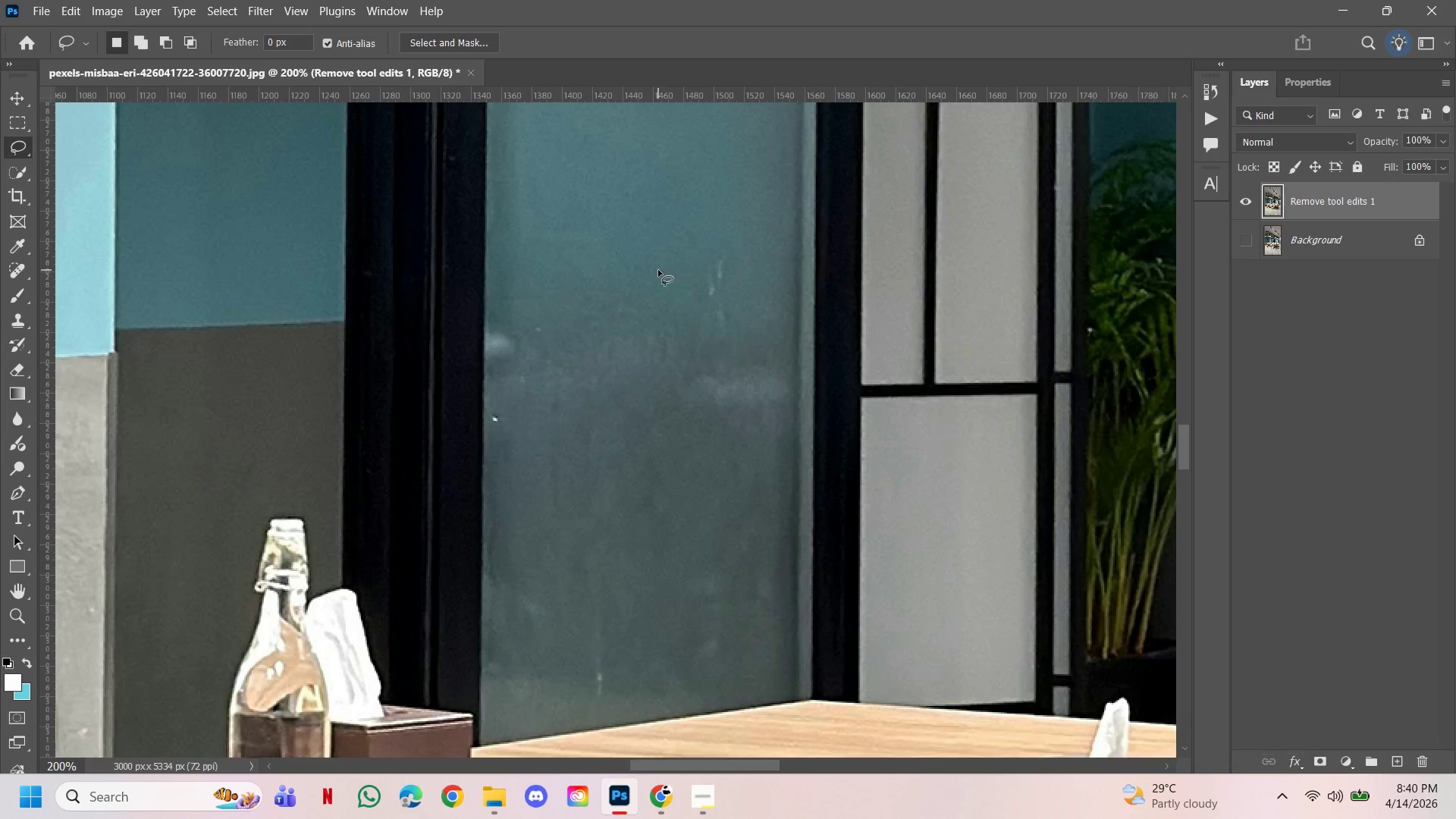 
left_click([658, 270])
 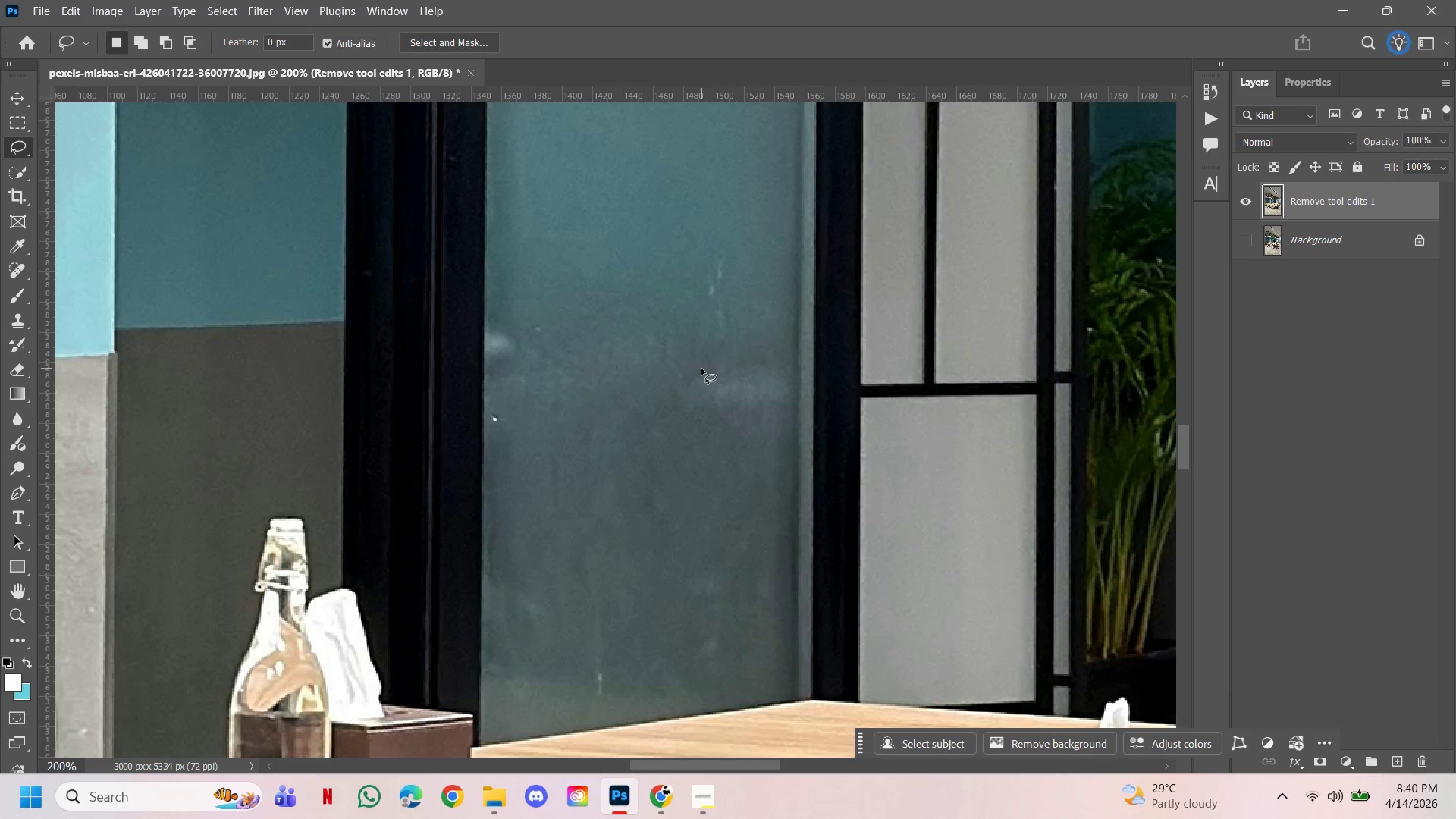 
key(J)
 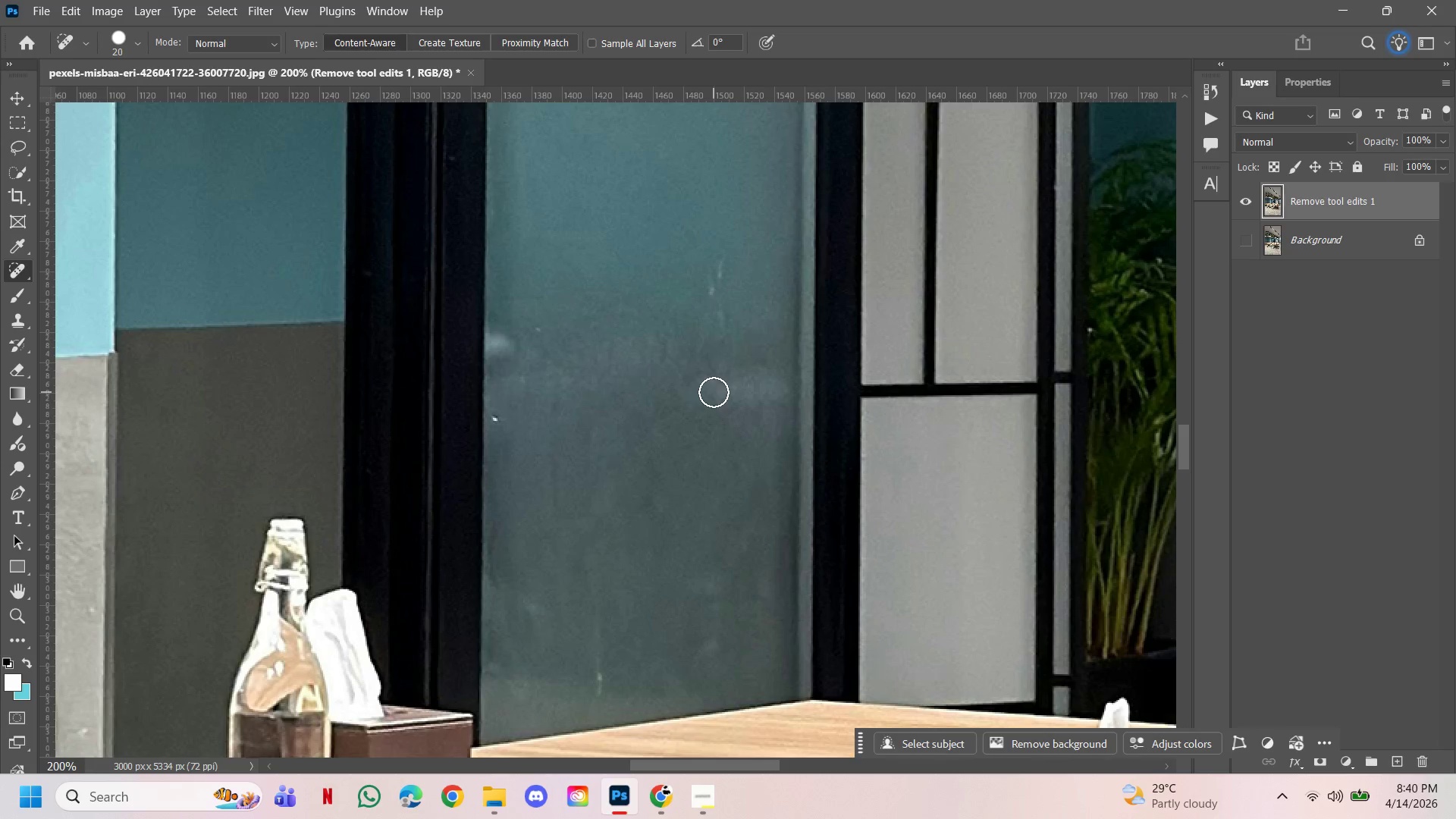 
key(BracketRight)
 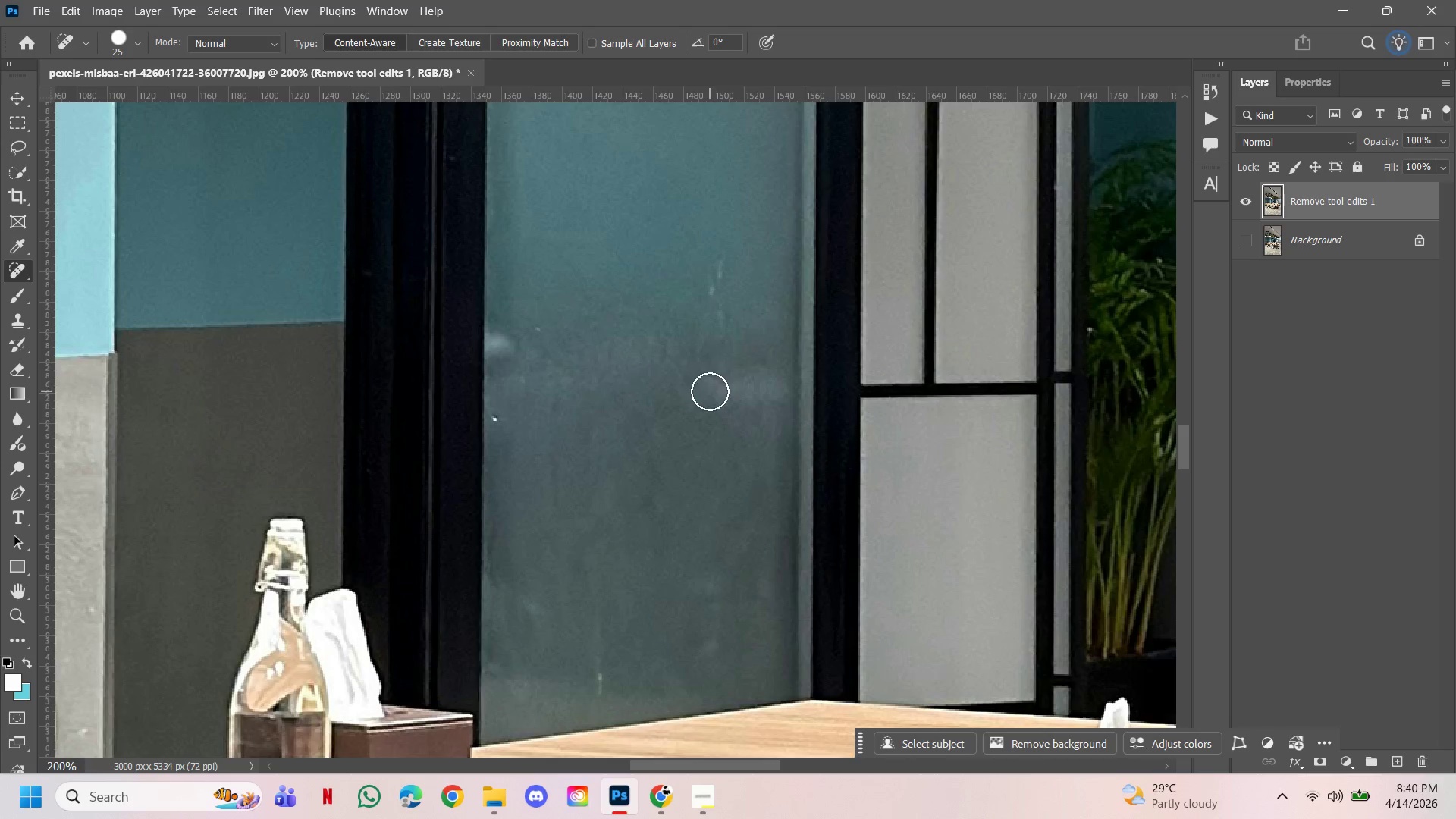 
key(BracketRight)
 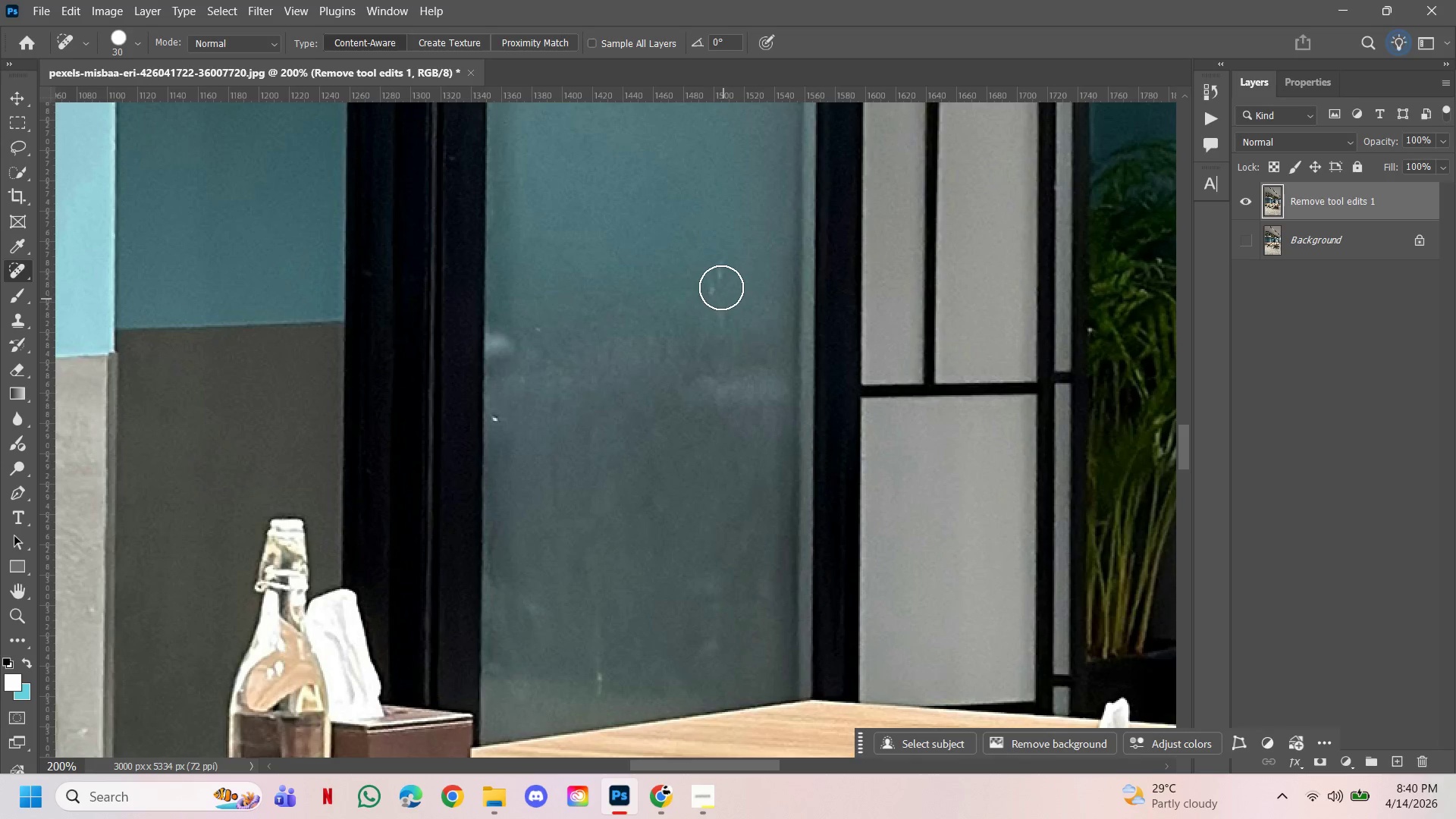 
left_click([720, 287])
 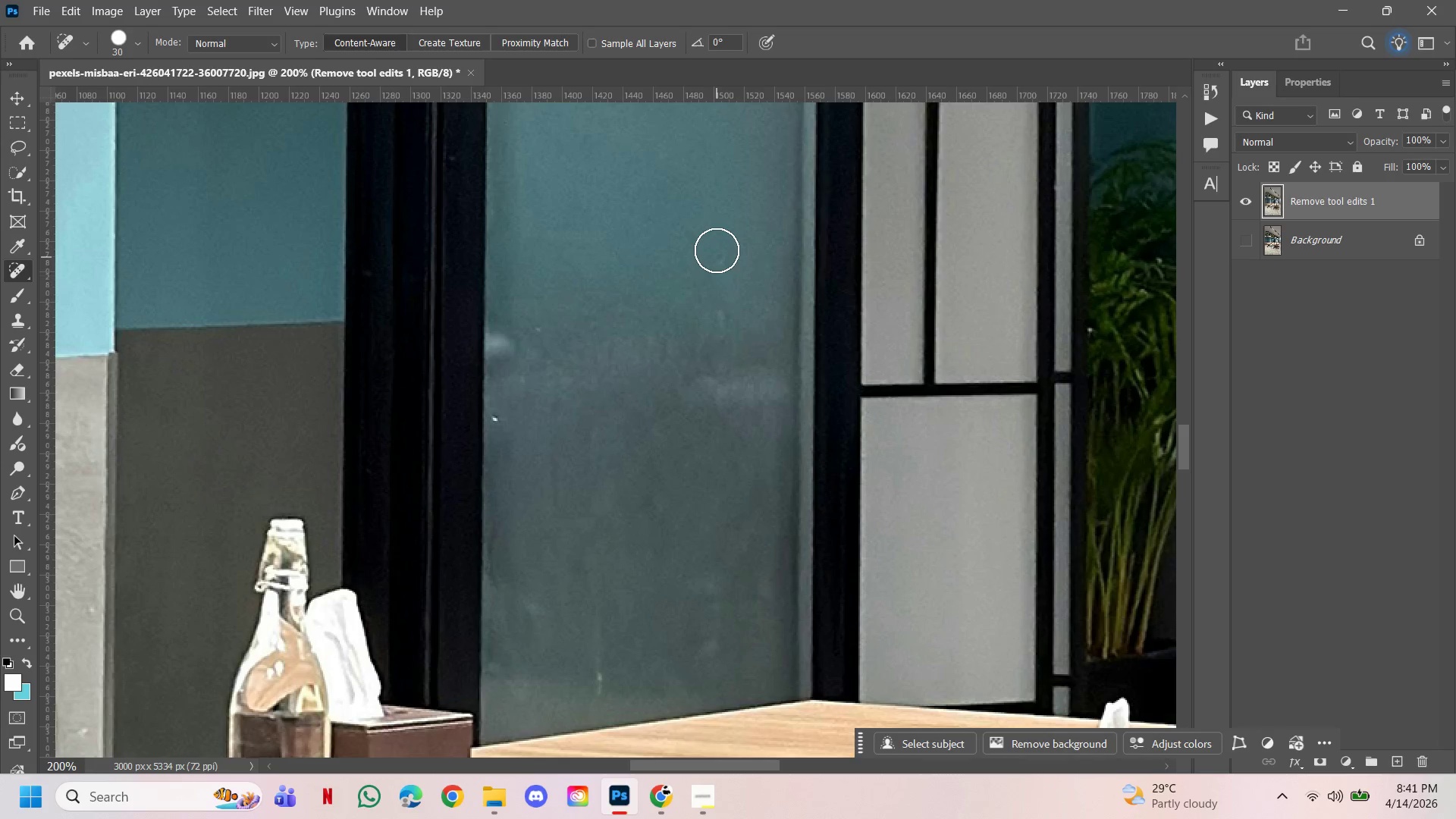 
left_click([726, 275])
 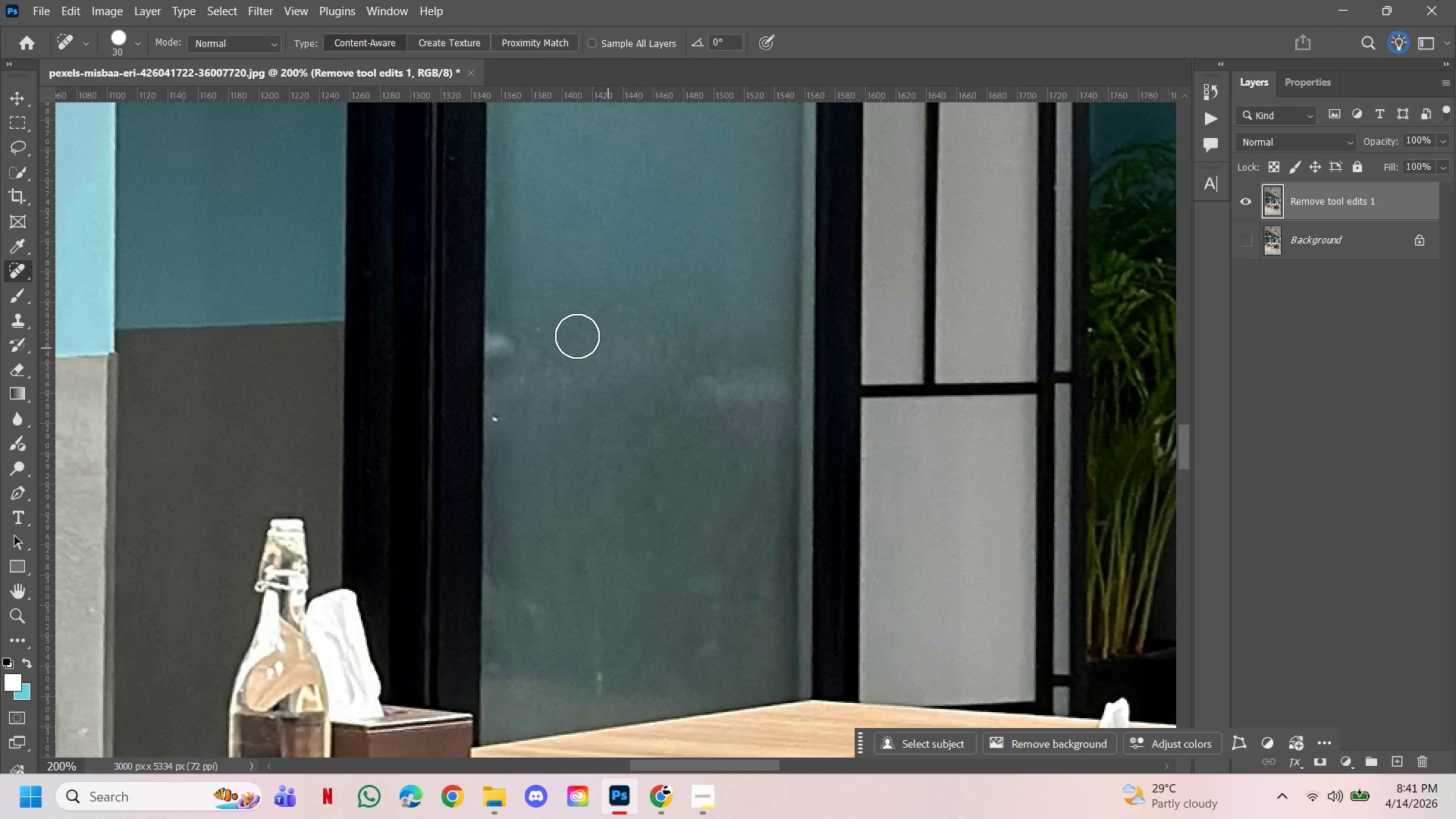 
left_click([550, 328])
 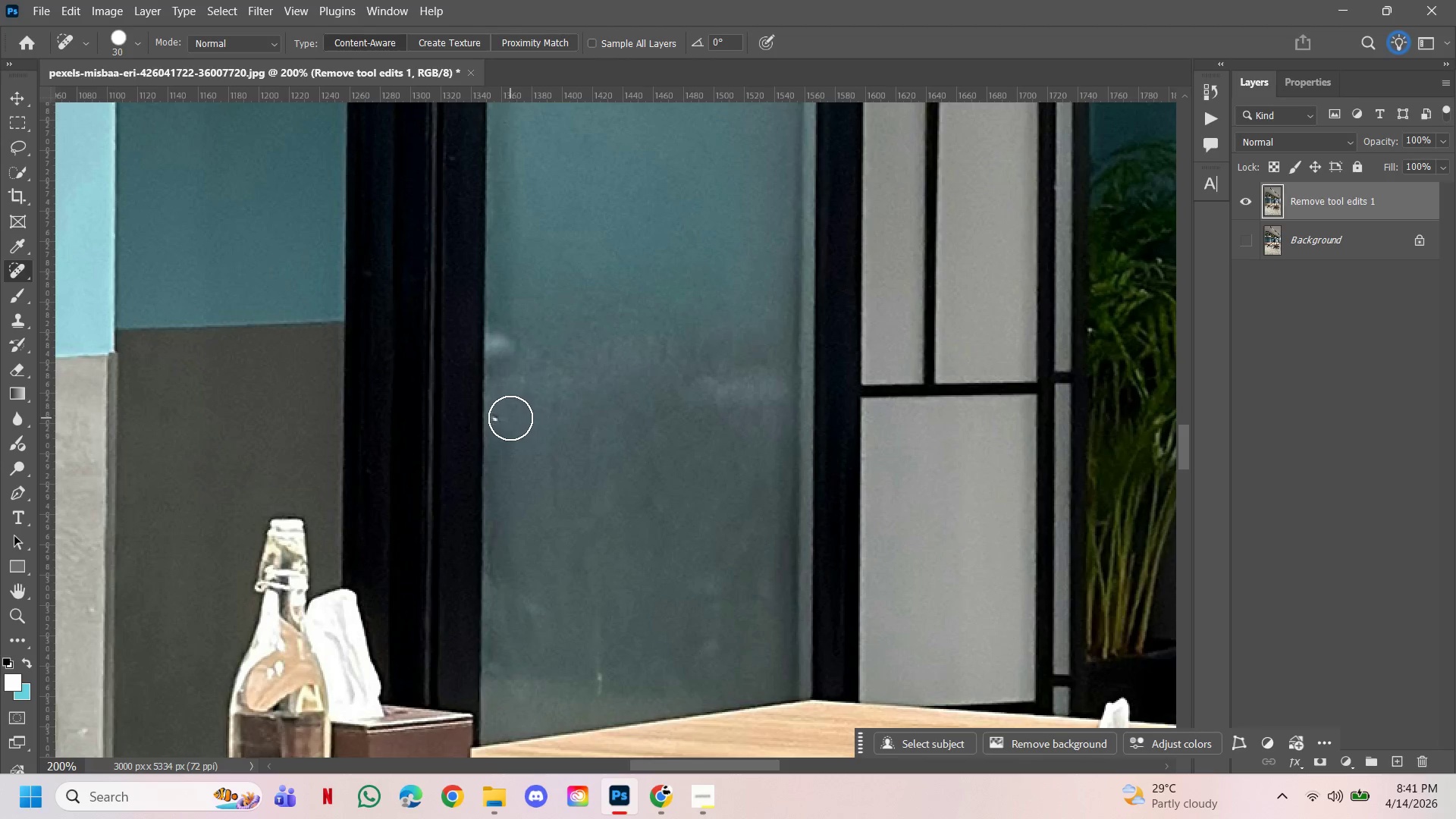 
left_click([508, 418])
 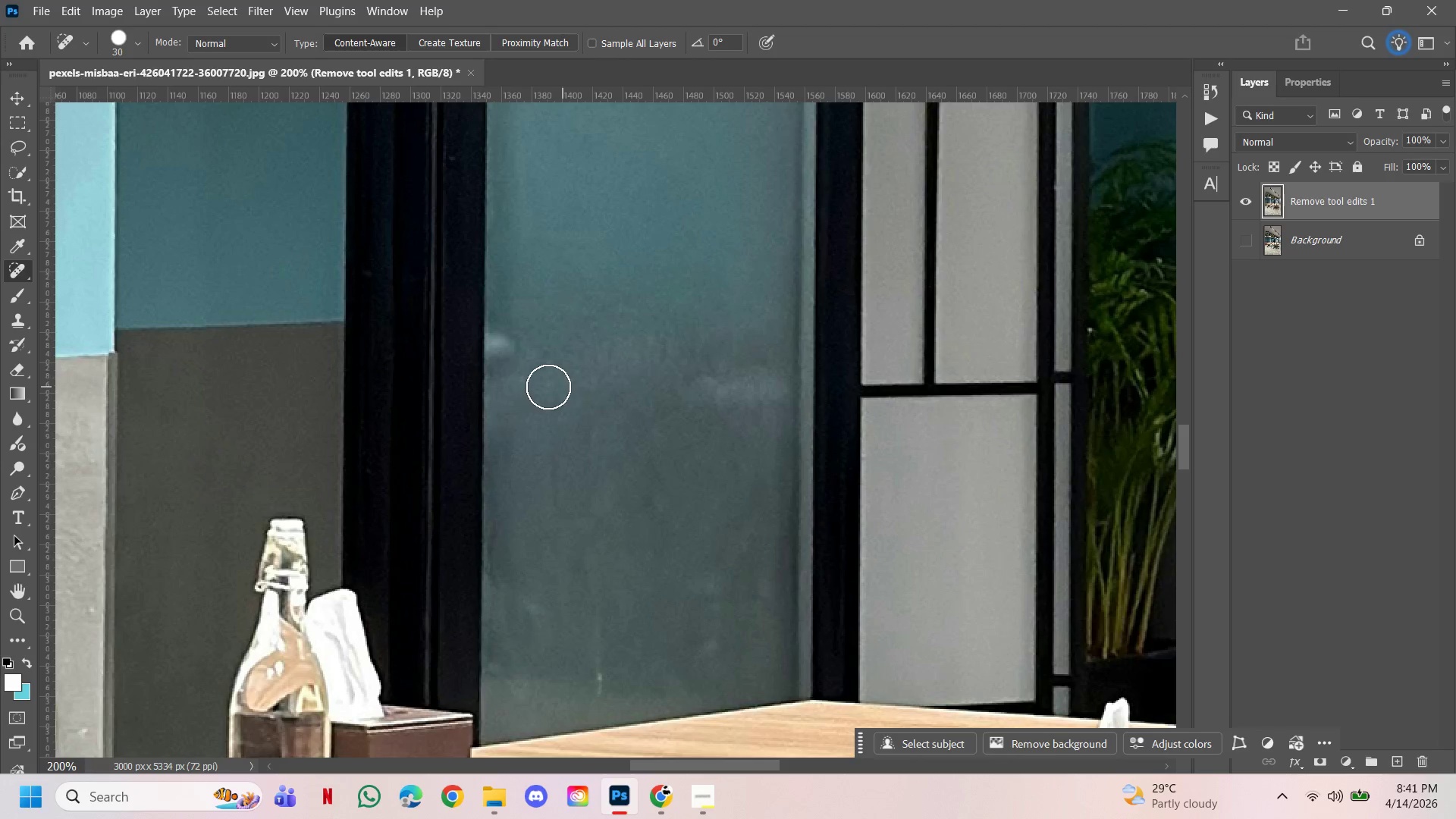 
left_click([532, 378])
 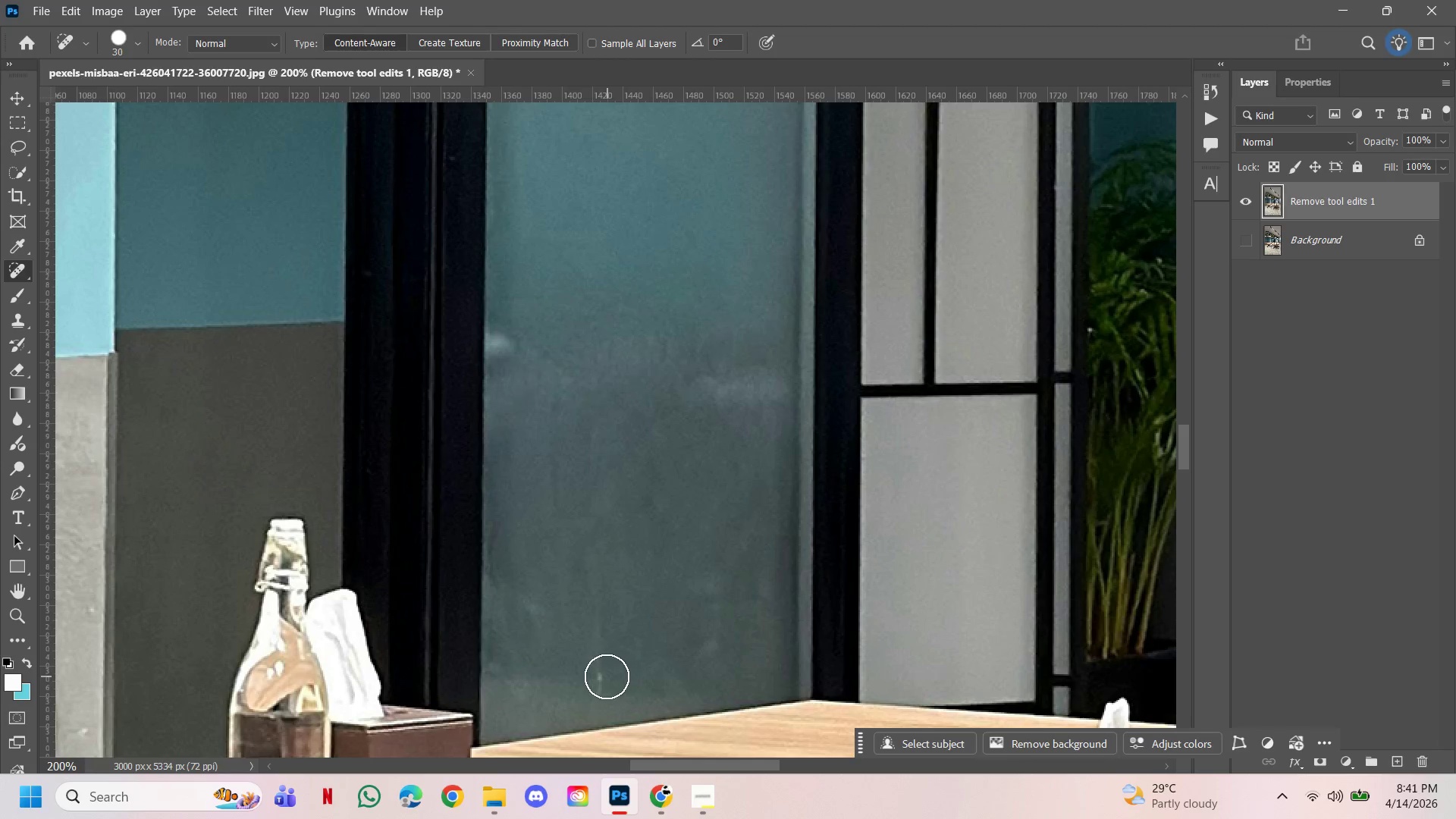 
left_click([607, 676])
 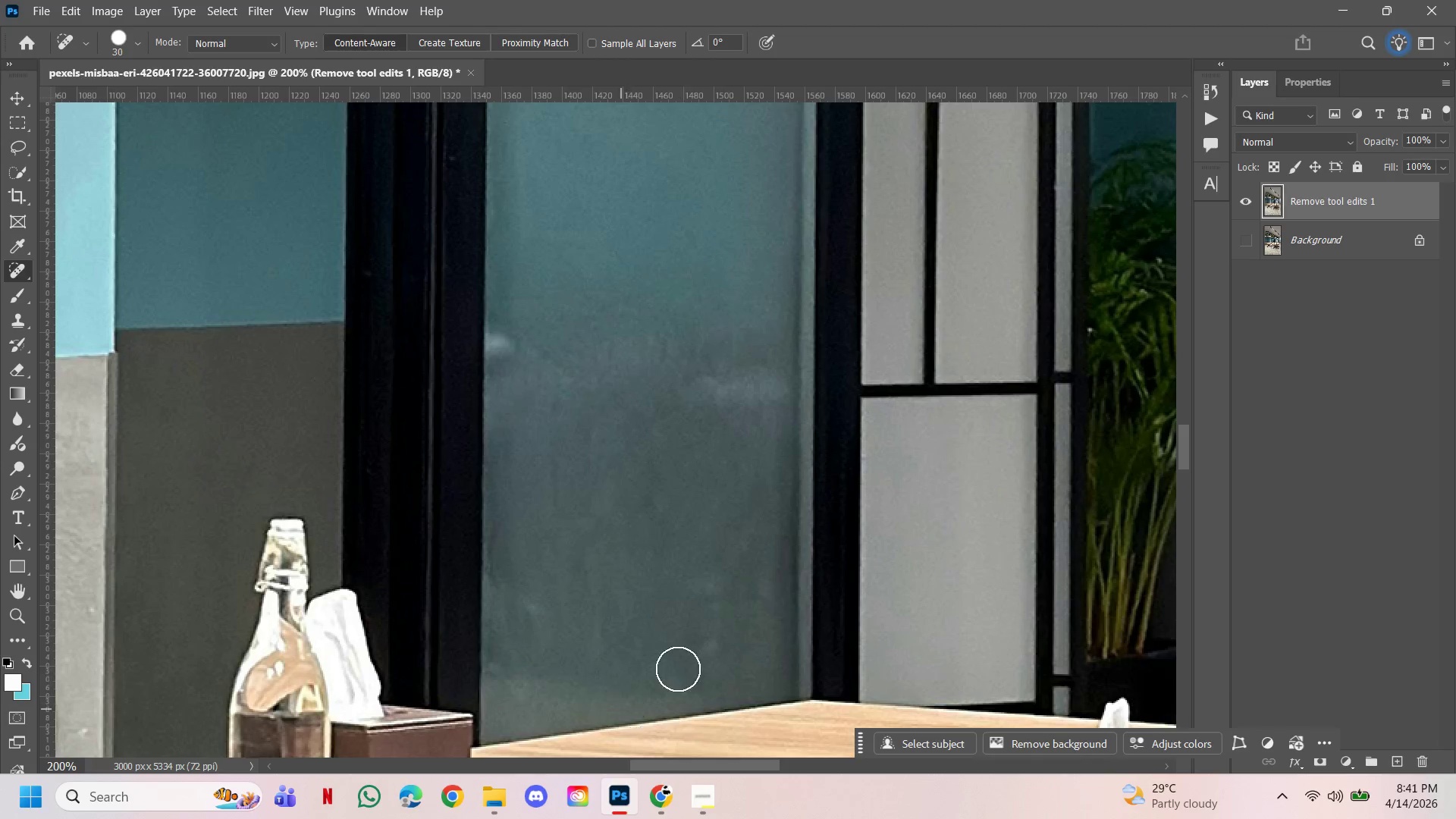 
left_click([706, 645])
 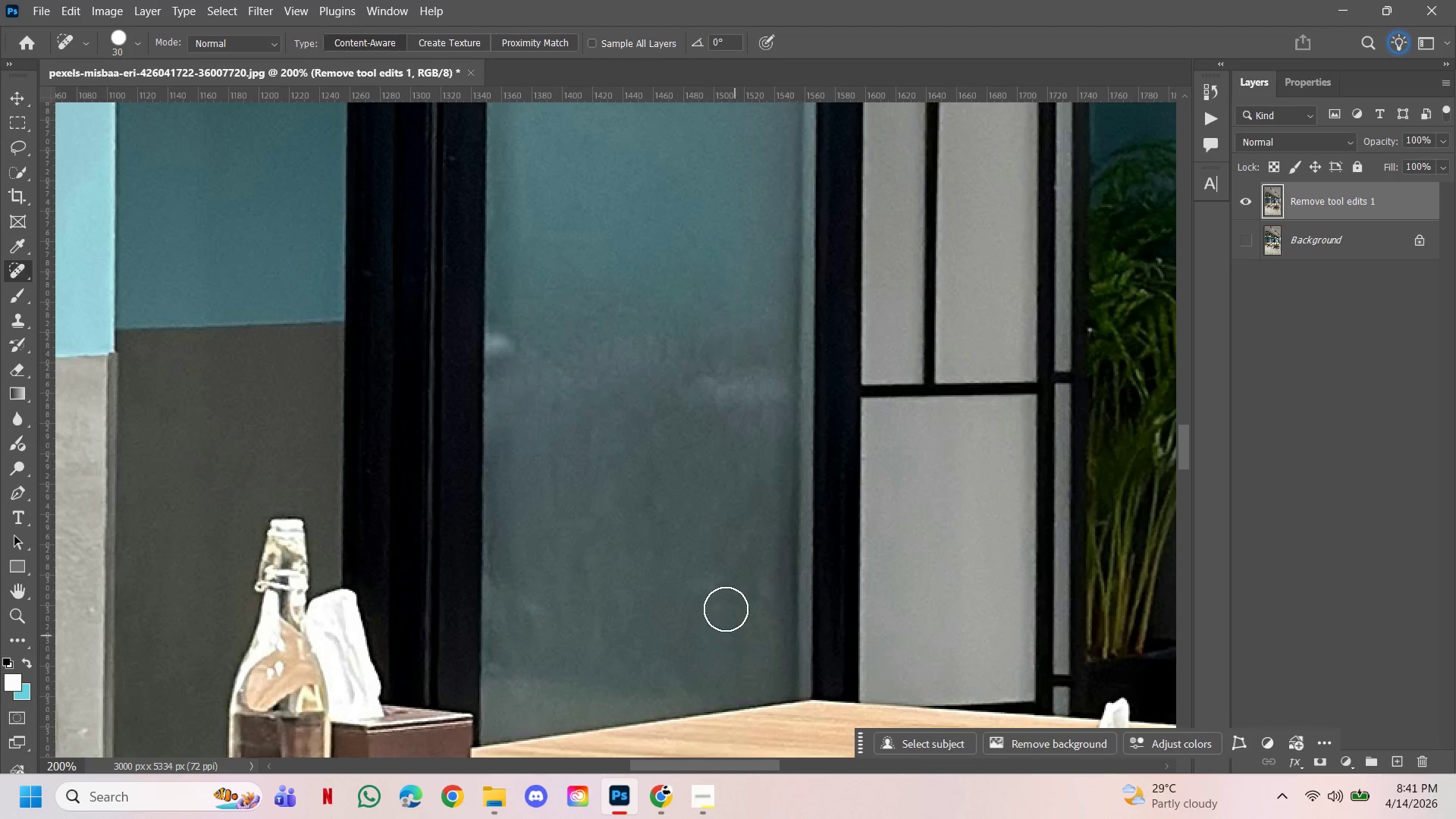 
left_click([715, 582])
 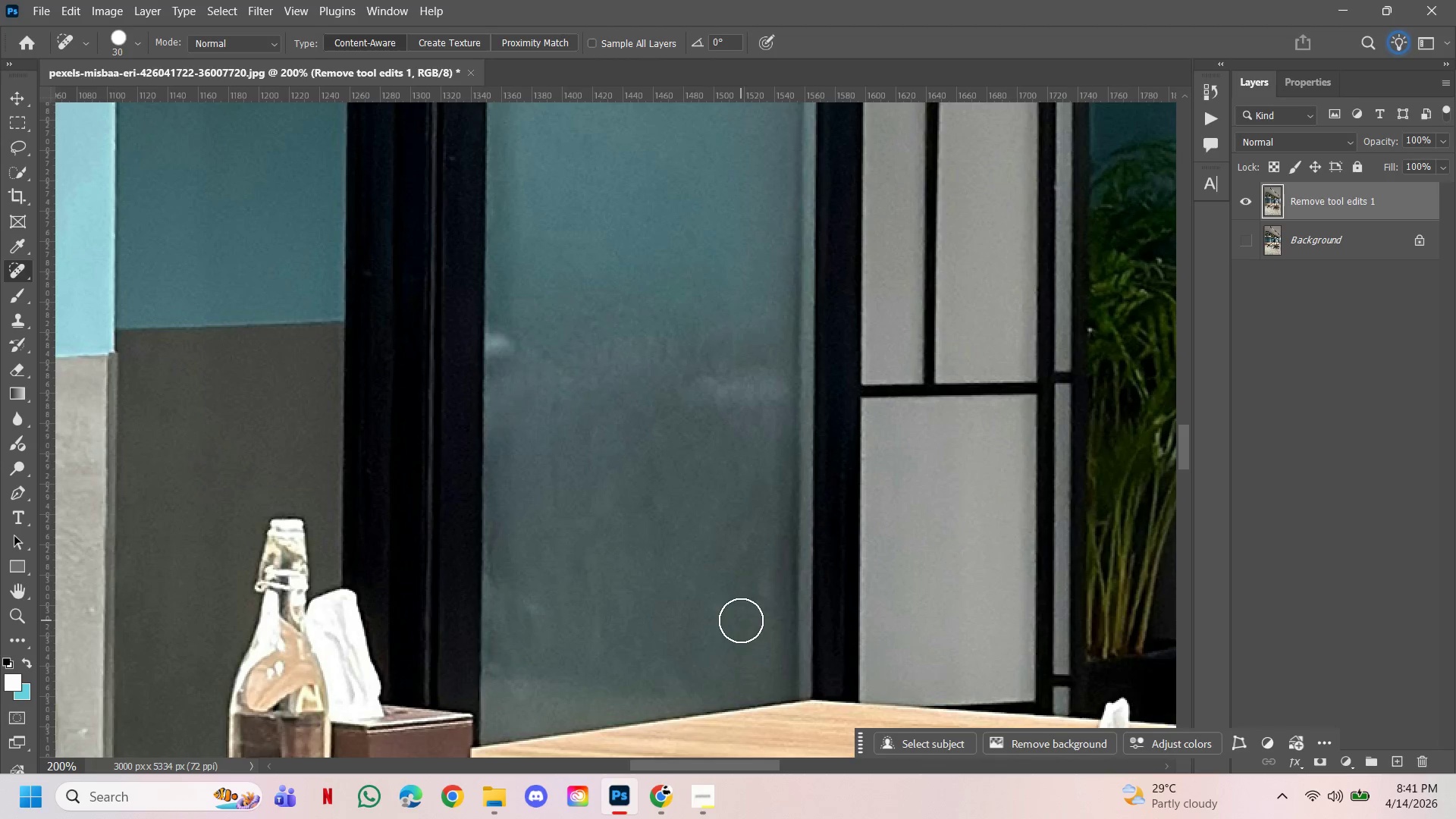 
left_click([720, 616])
 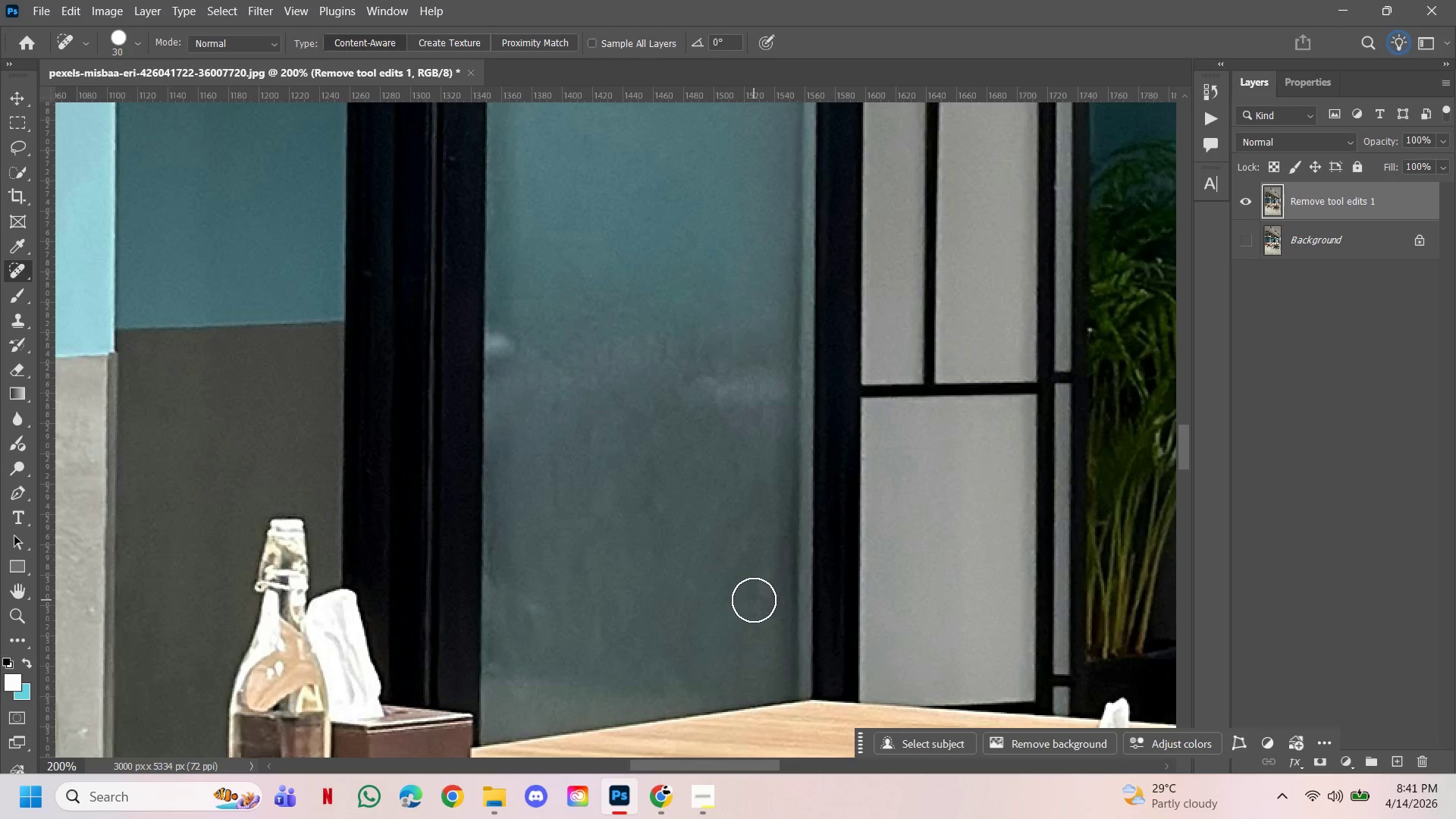 
left_click([755, 600])
 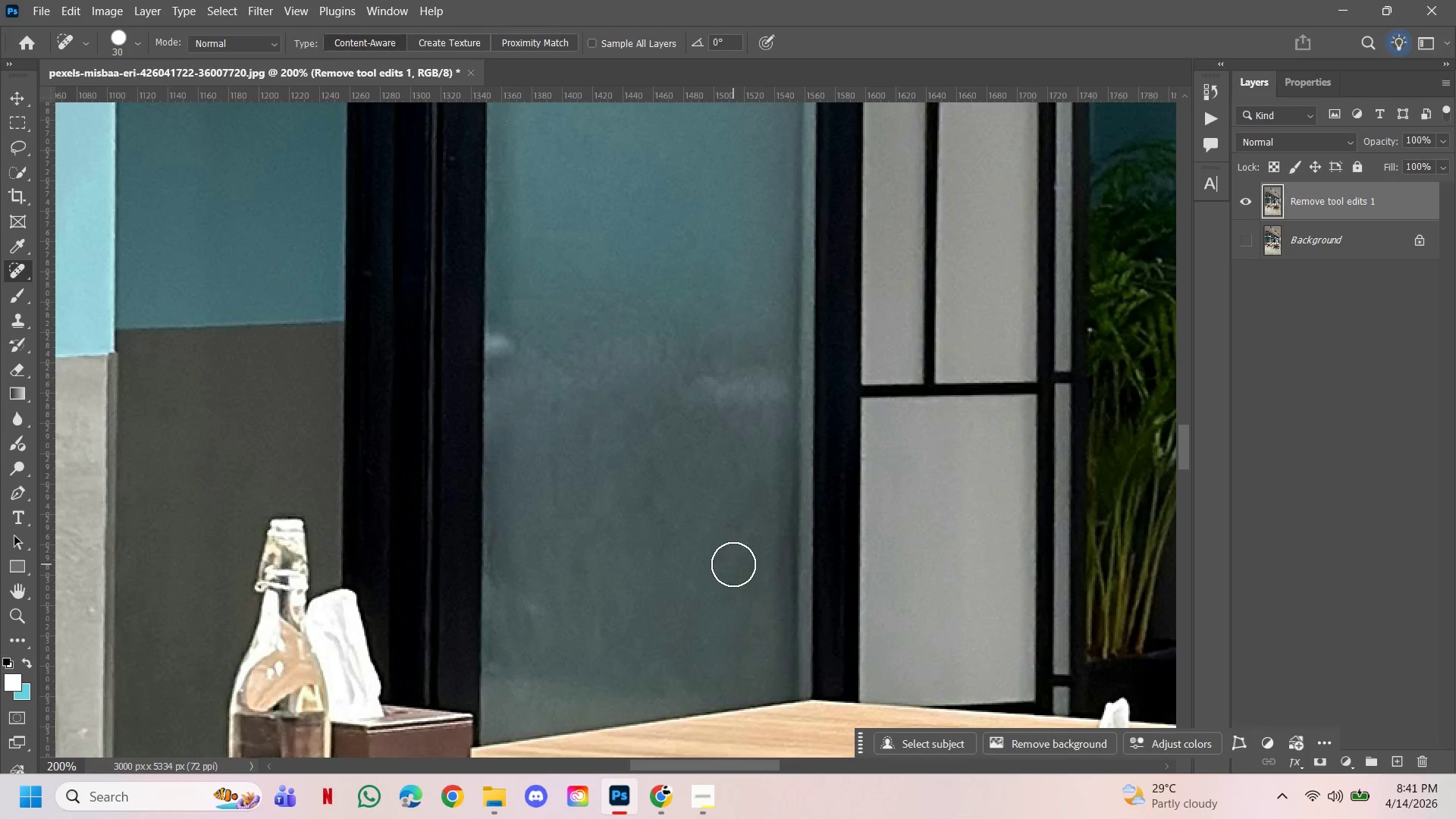 
left_click([735, 545])
 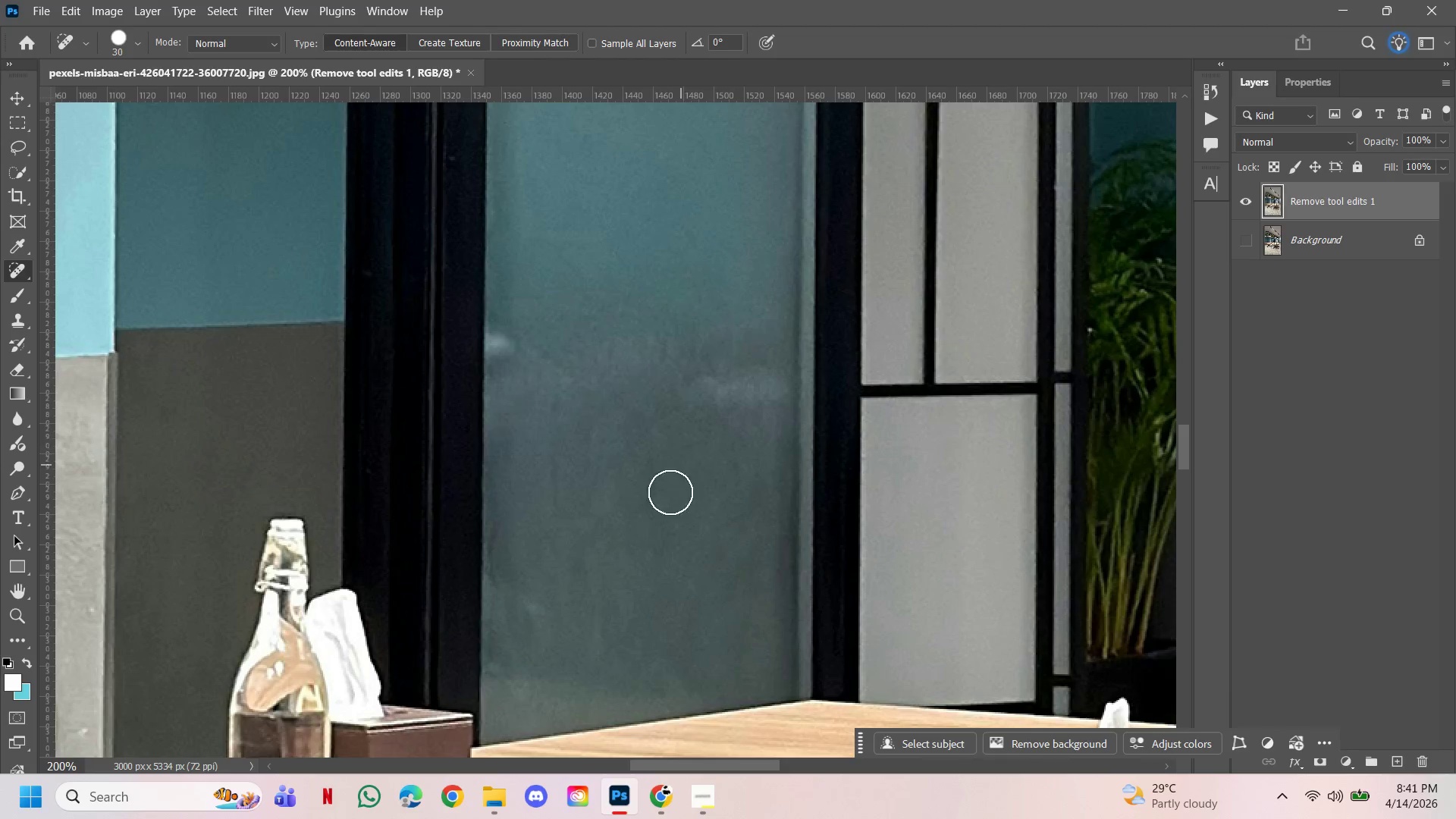 
left_click([662, 506])
 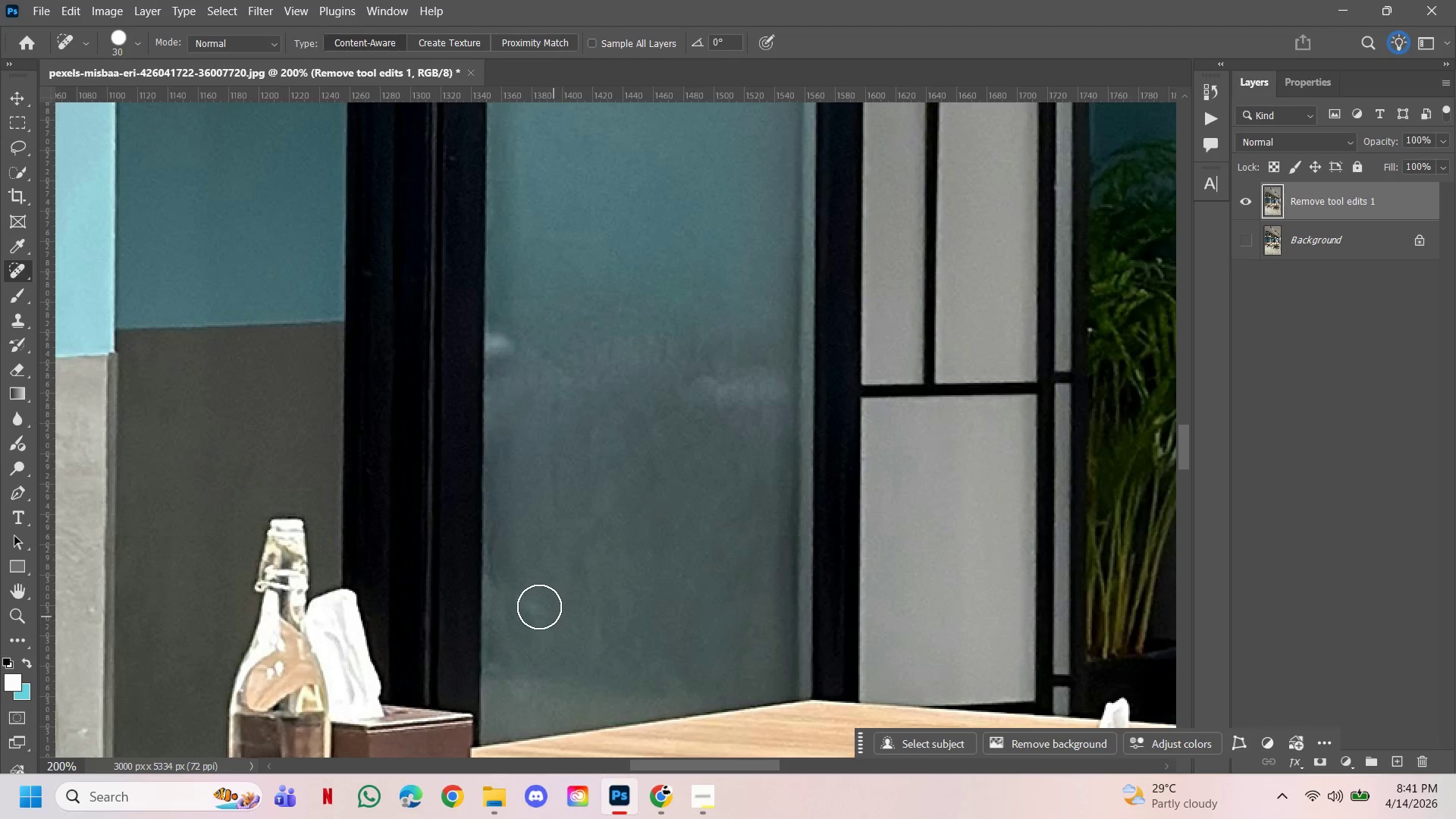 
left_click_drag(start_coordinate=[538, 607], to_coordinate=[537, 613])
 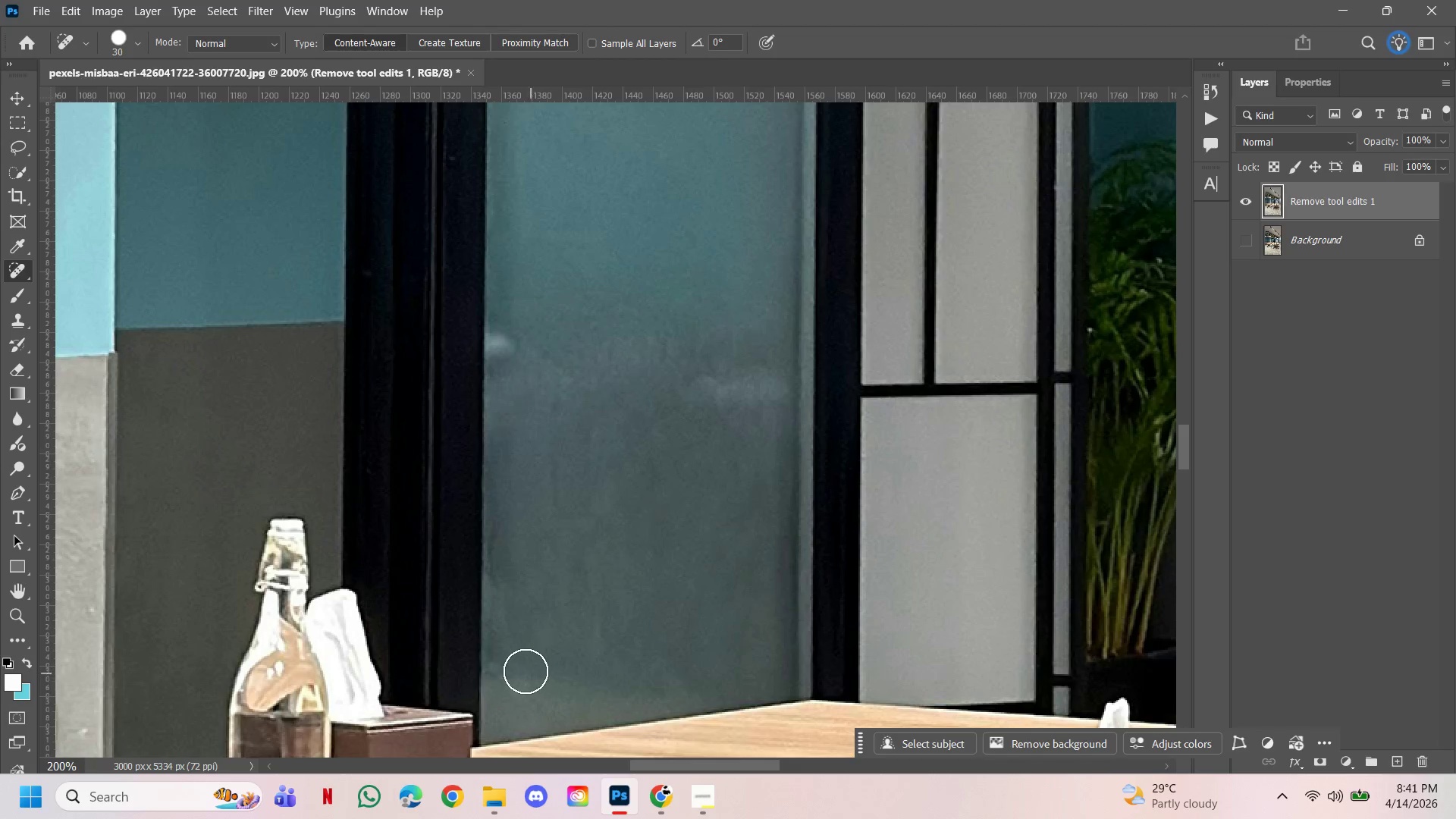 
left_click([526, 671])
 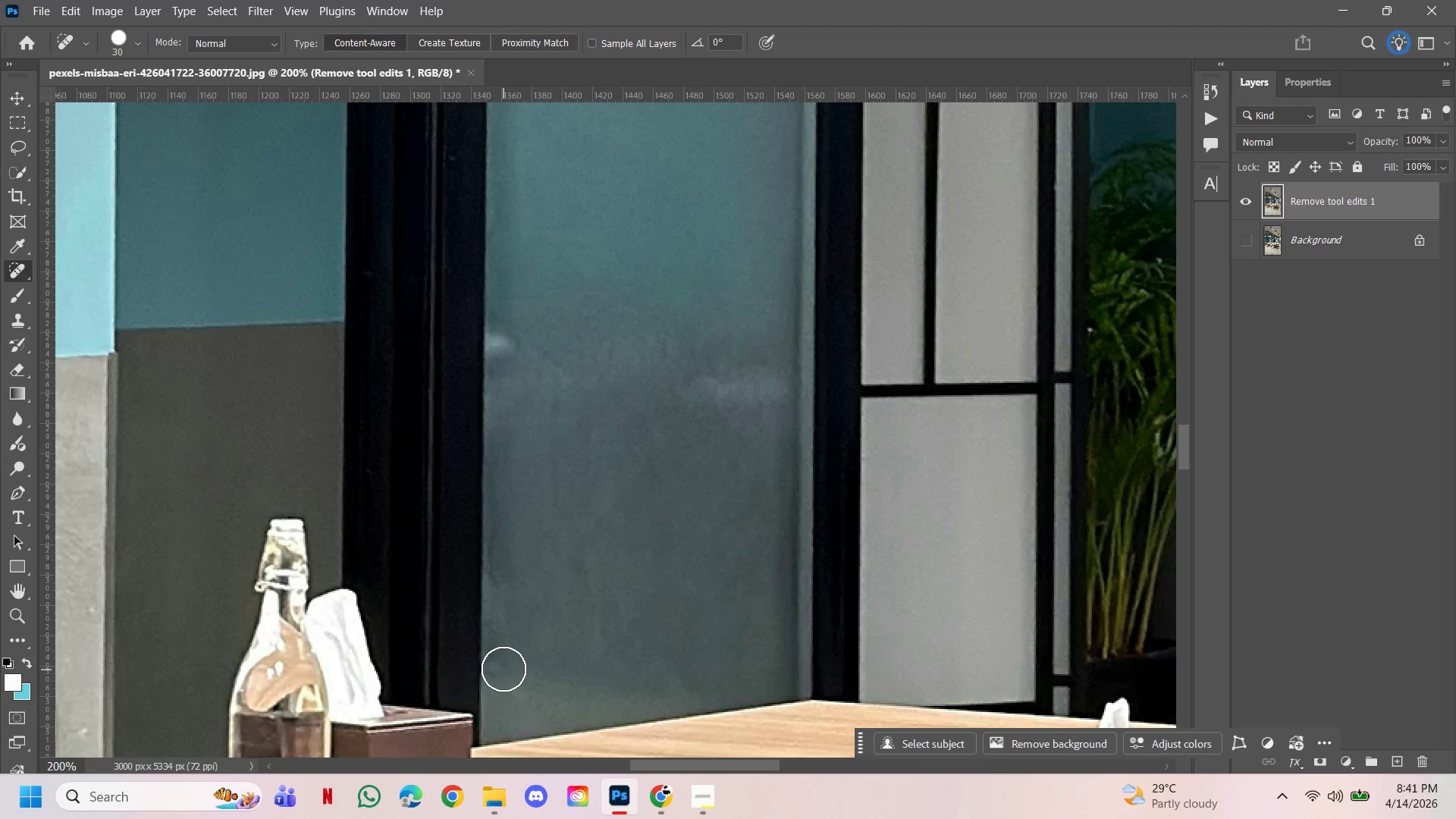 
left_click([505, 664])
 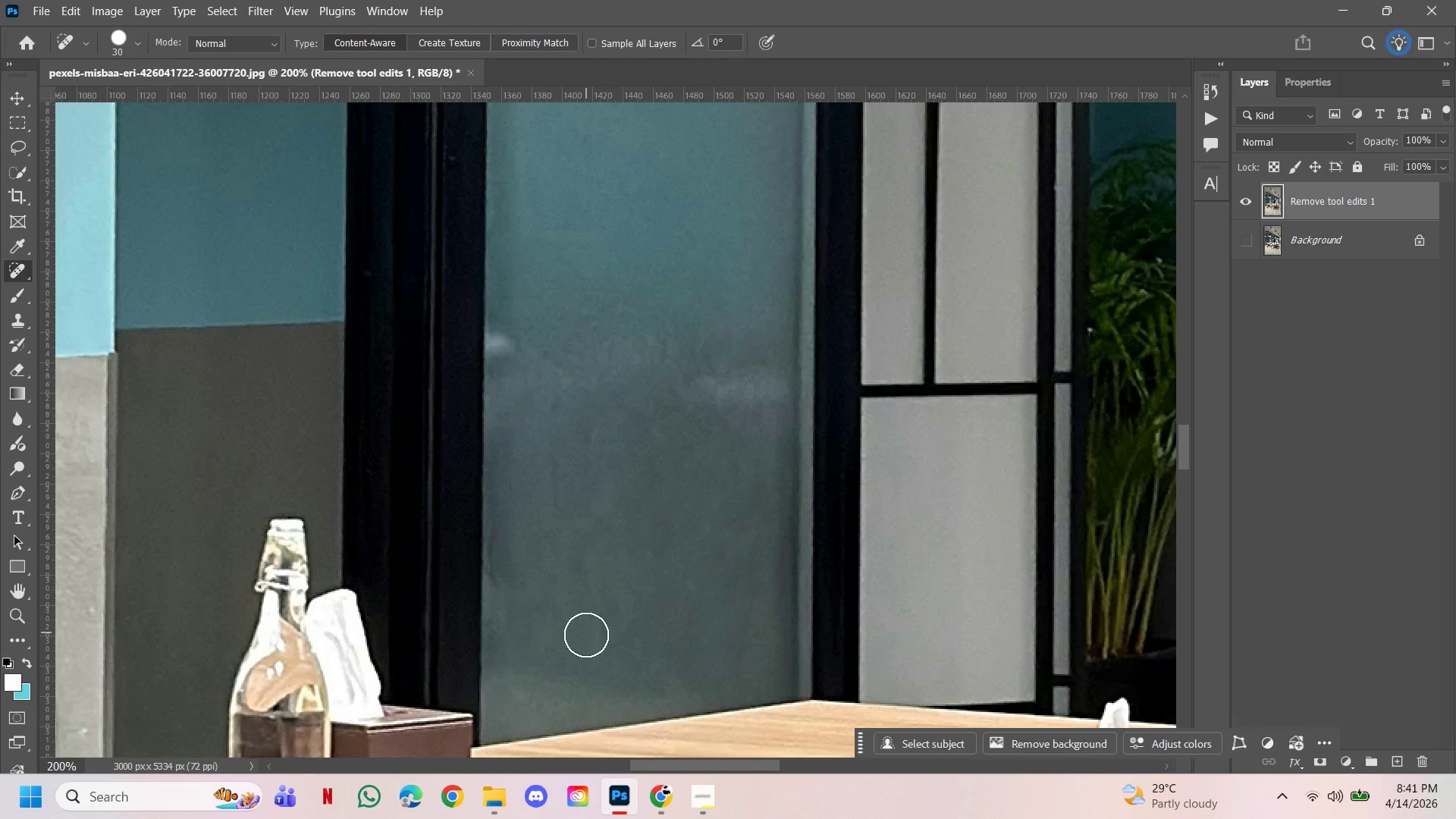 
left_click([601, 630])
 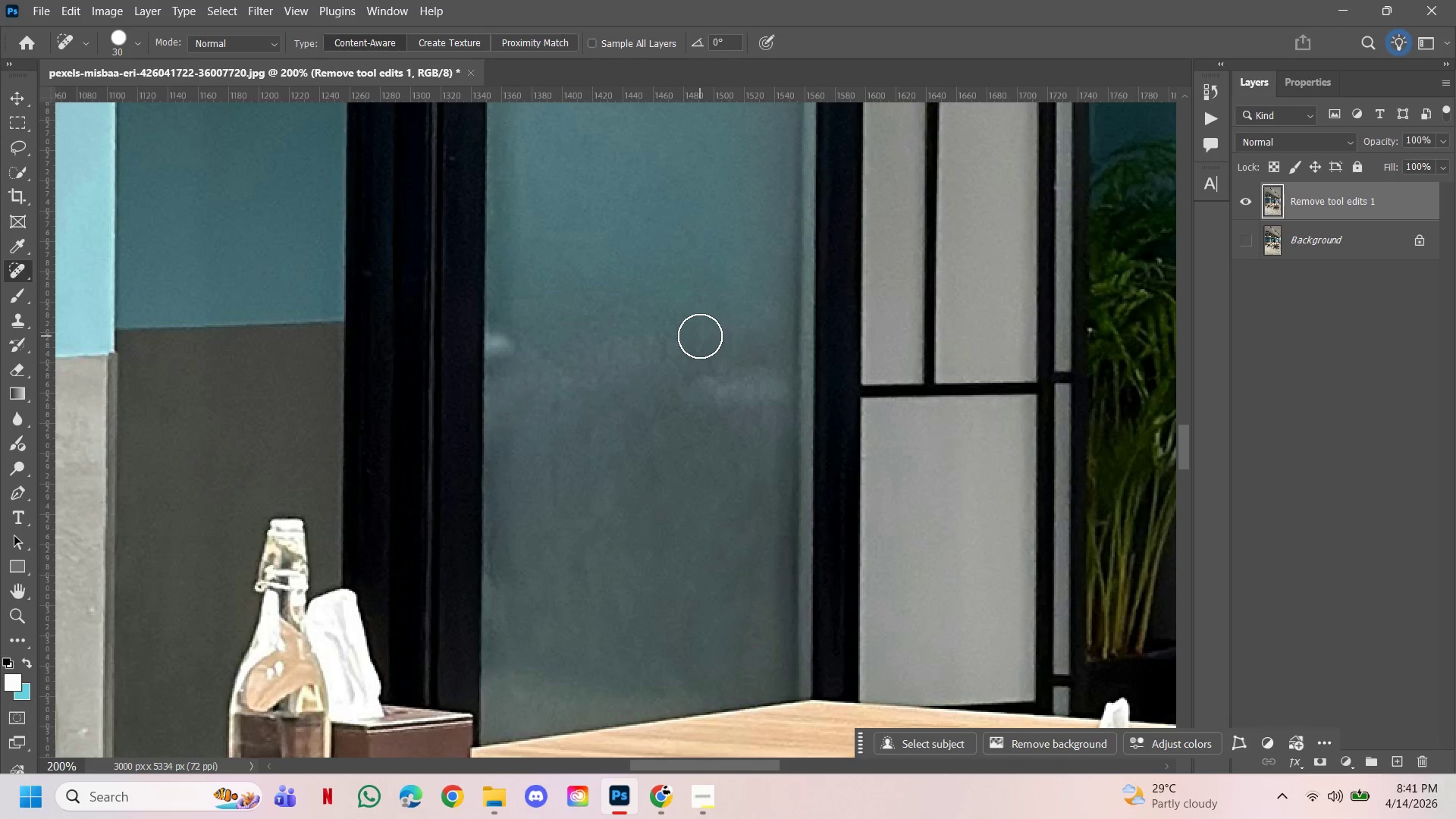 
key(M)
 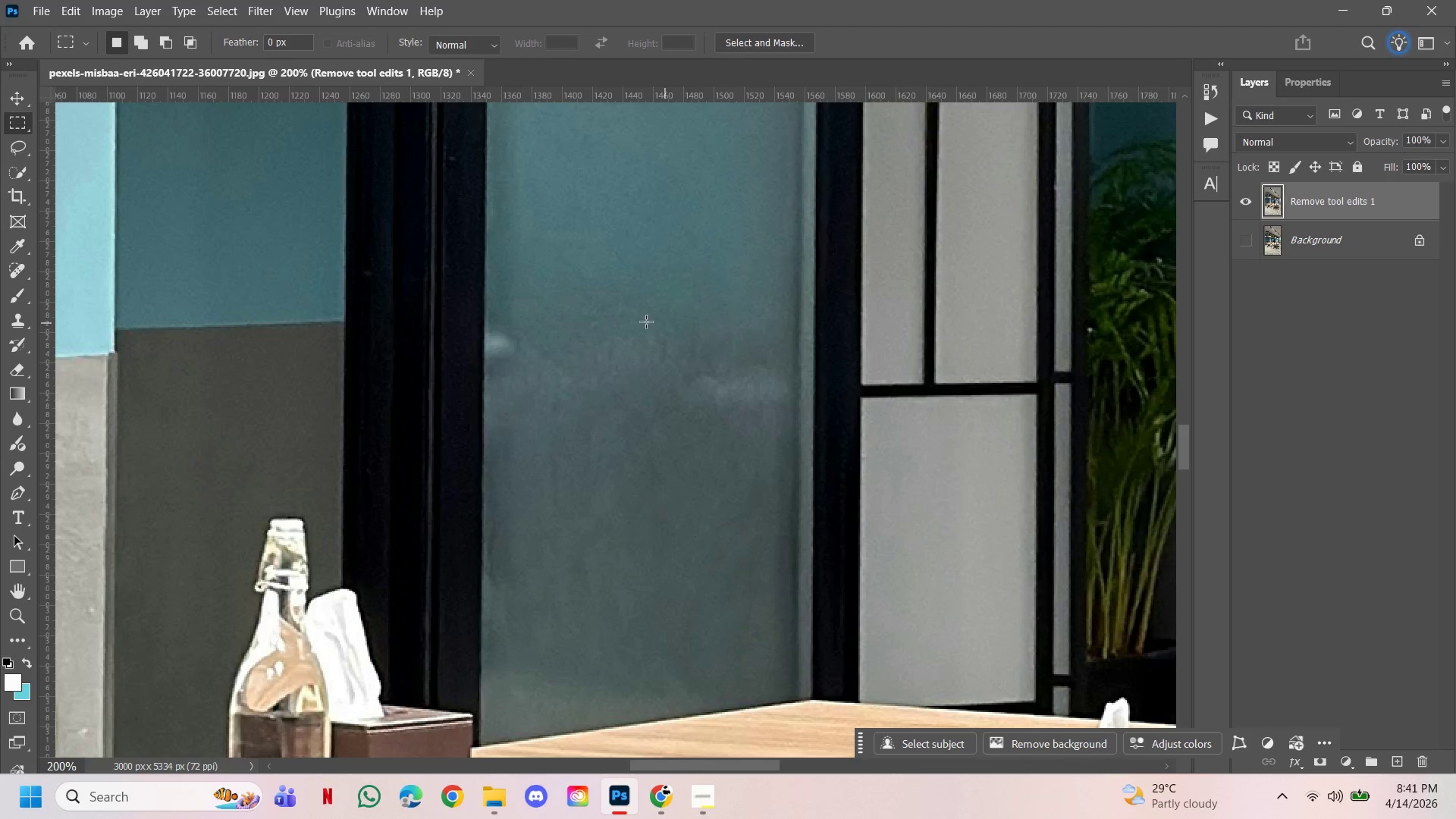 
left_click_drag(start_coordinate=[641, 318], to_coordinate=[796, 432])
 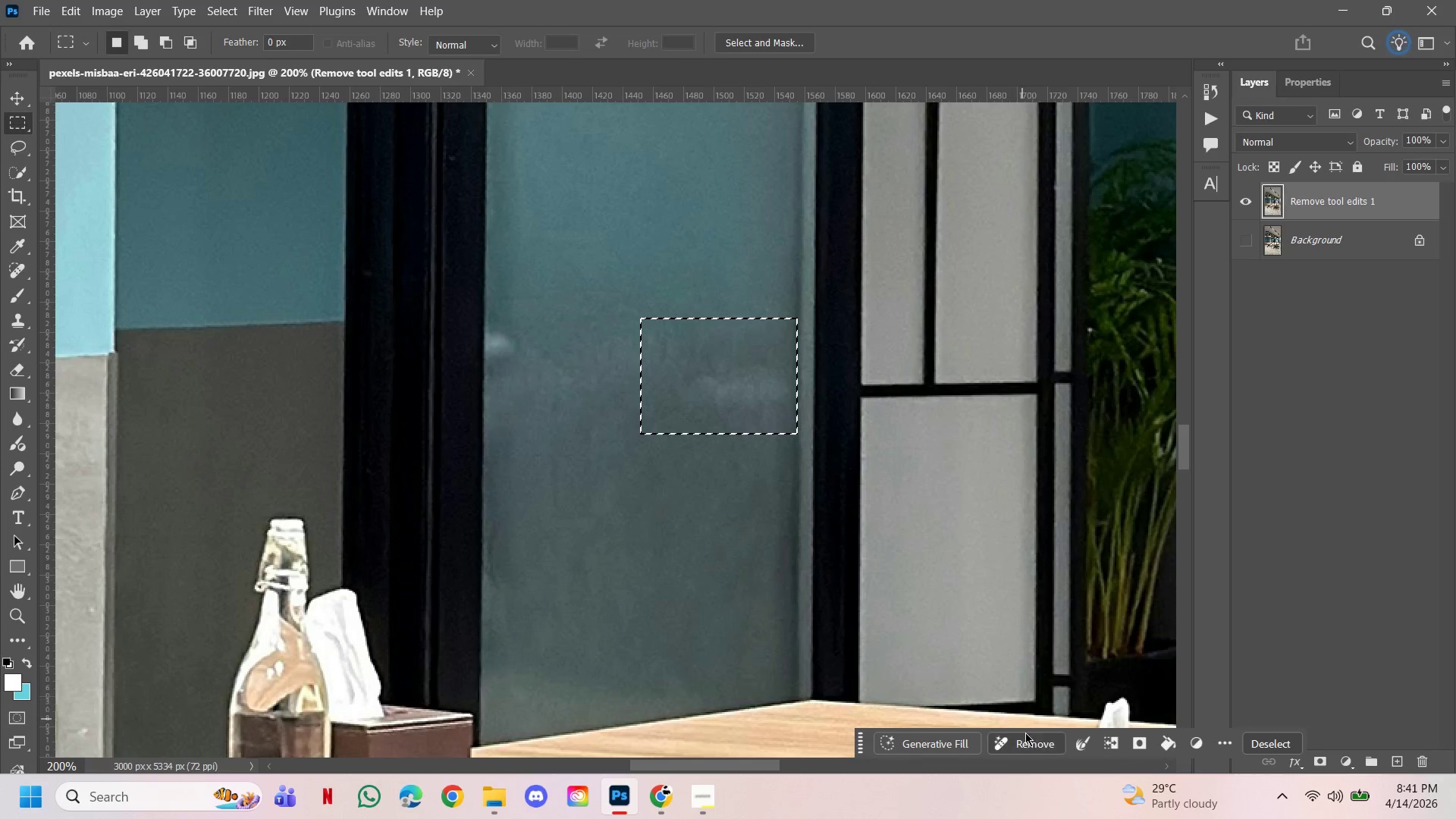 
left_click([1030, 744])
 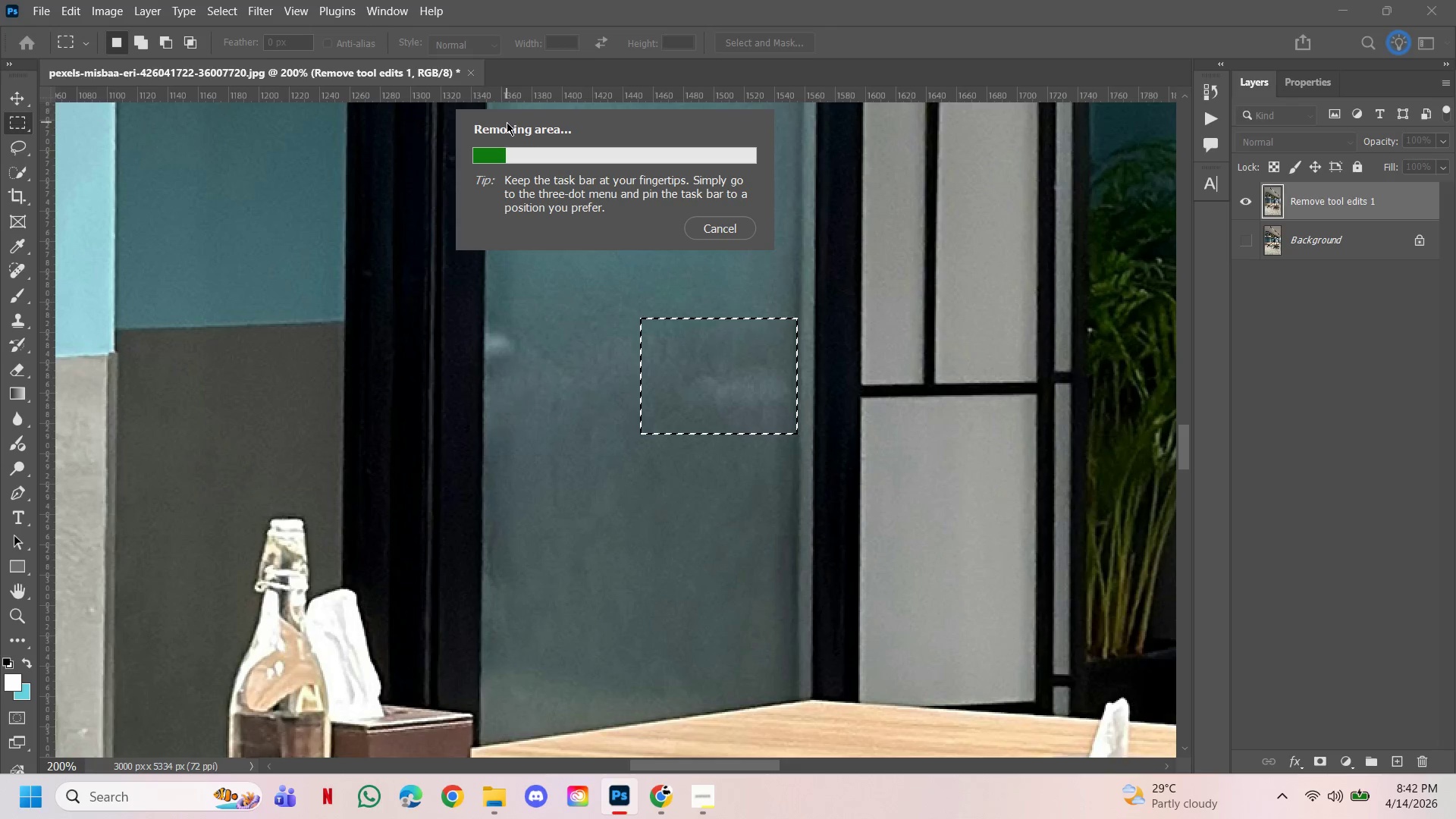 
wait(76.02)
 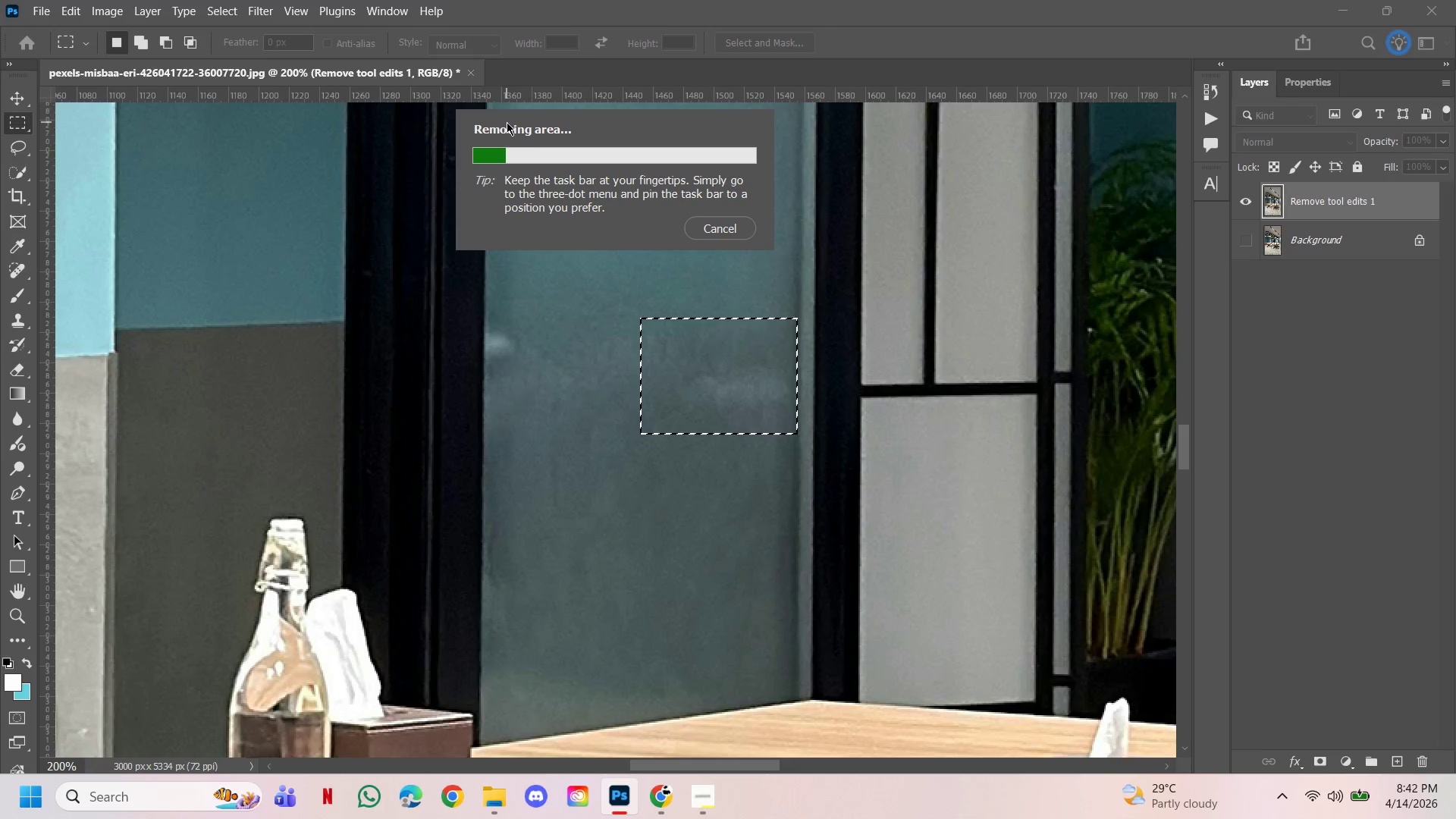 
left_click([757, 119])
 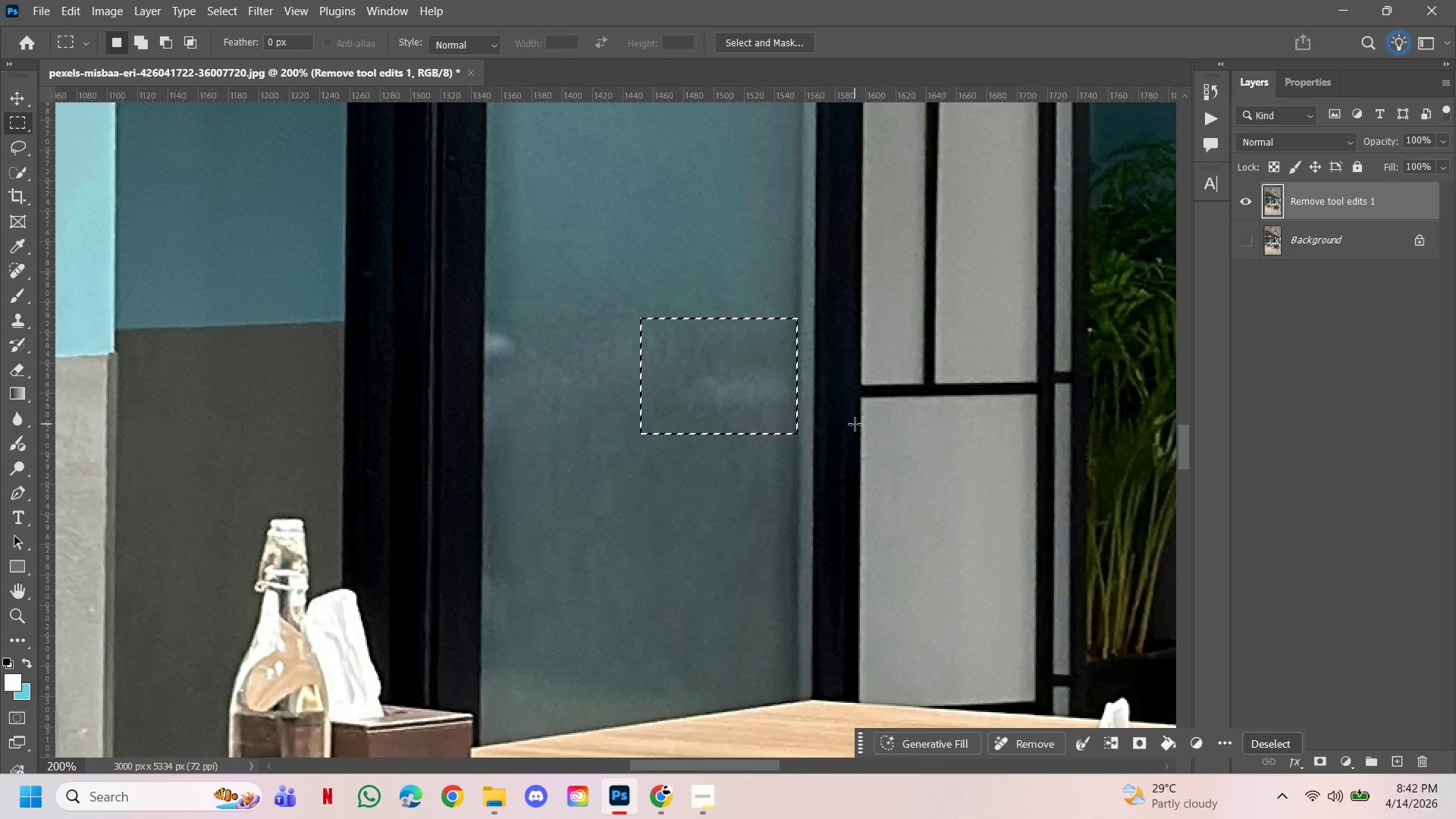 
wait(11.77)
 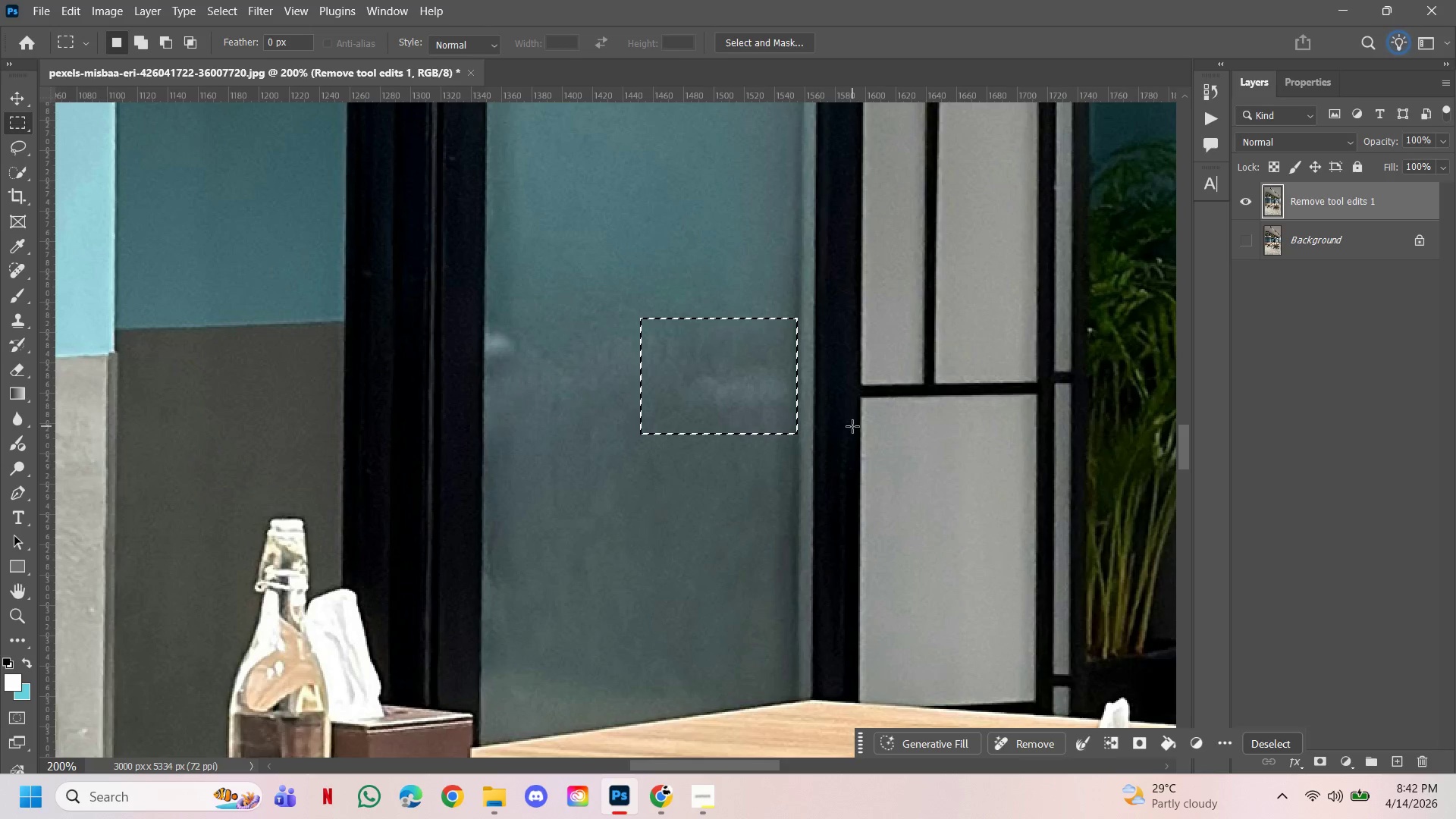 
key(Control+D)
 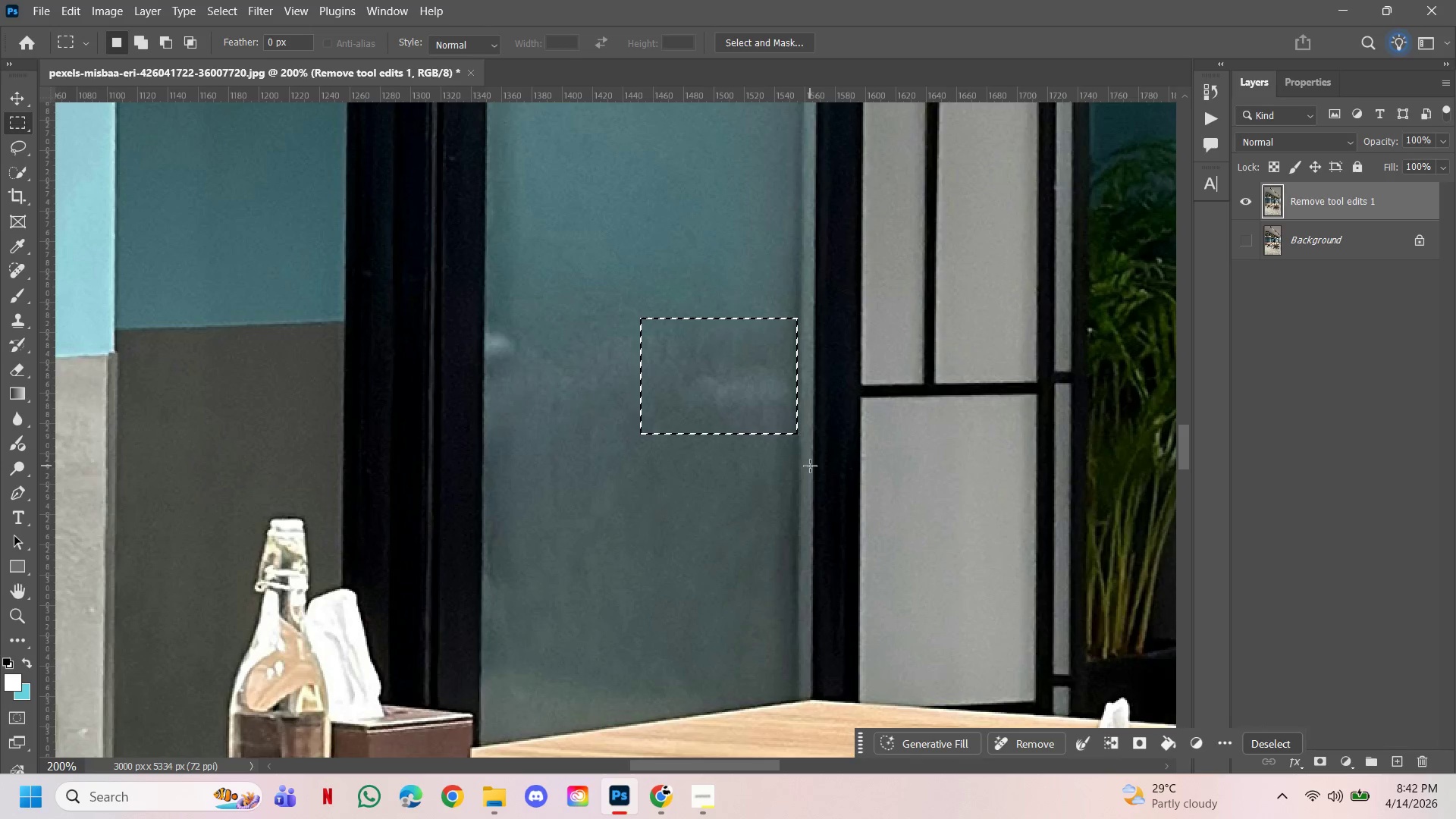 
double_click([810, 466])
 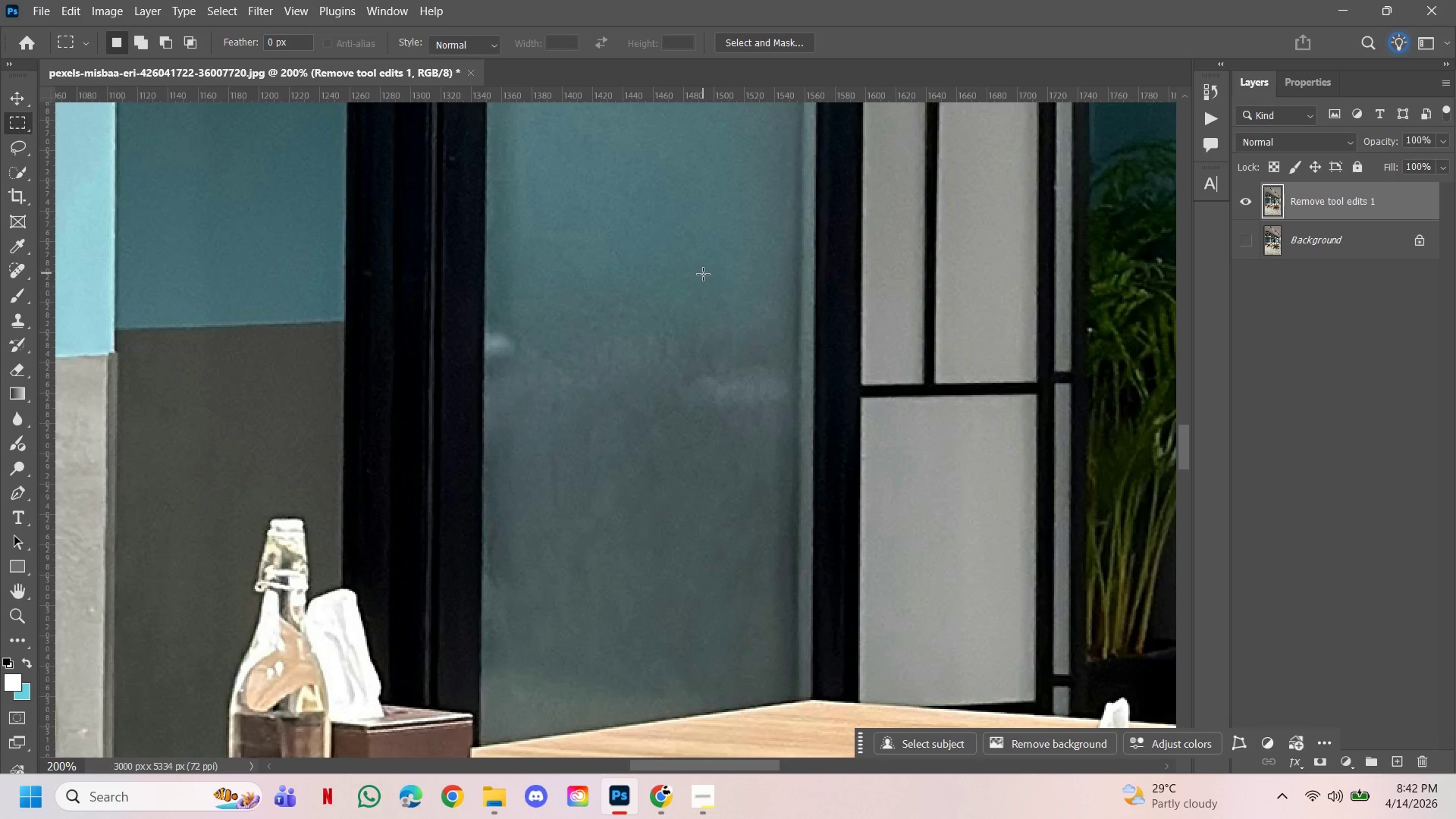 
key(J)
 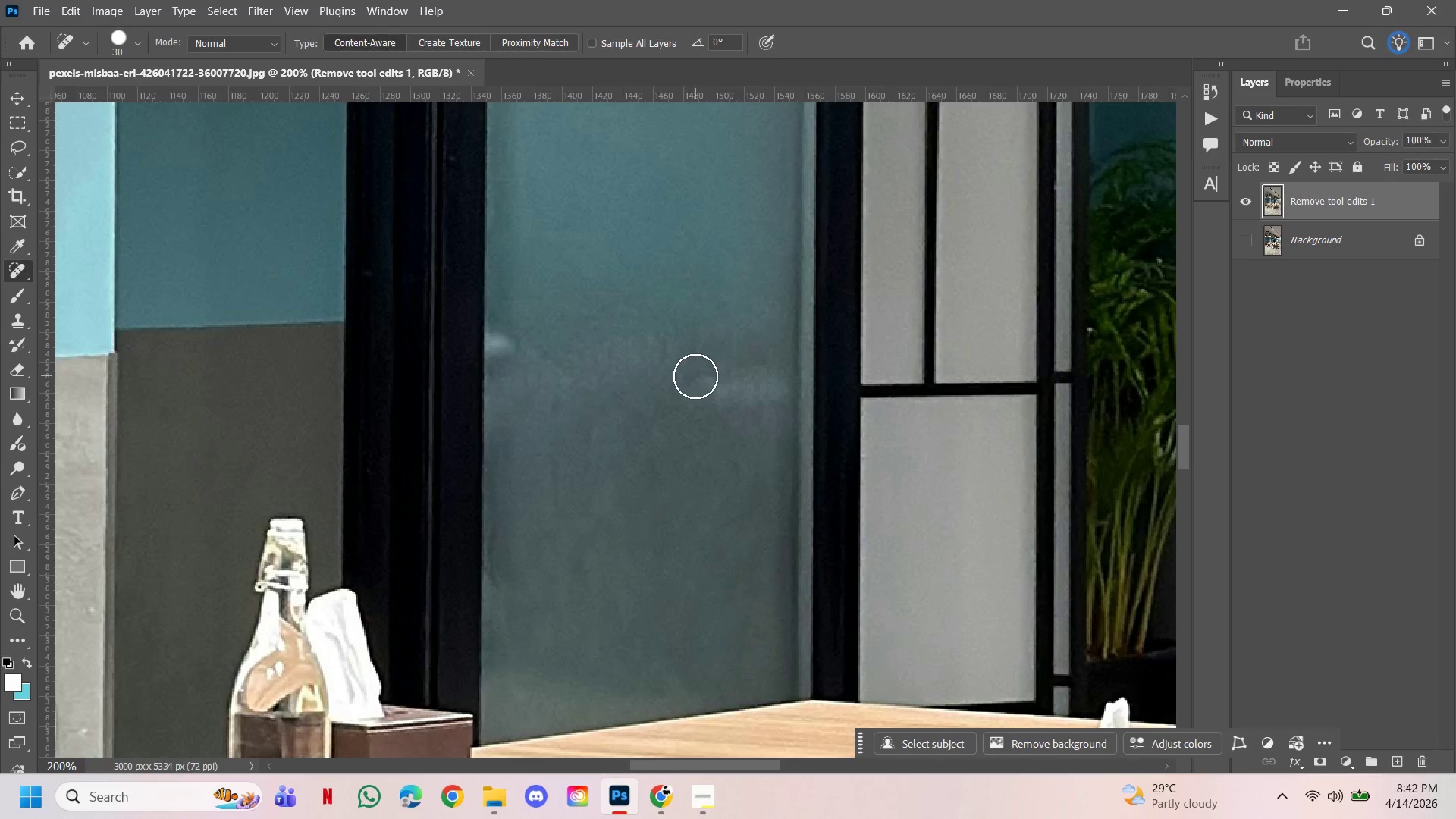 
left_click_drag(start_coordinate=[695, 376], to_coordinate=[727, 392])
 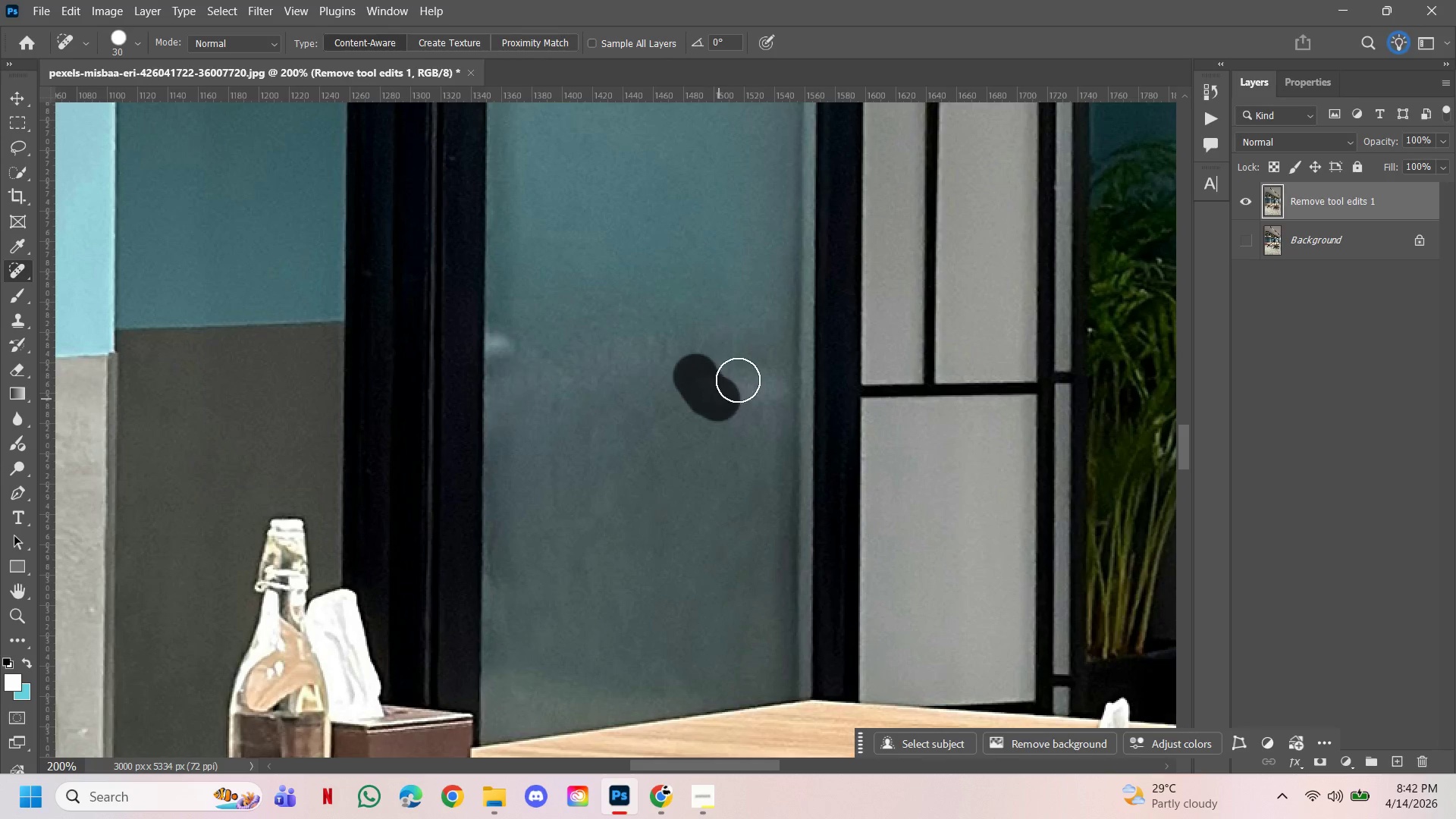 
left_click_drag(start_coordinate=[731, 388], to_coordinate=[769, 395])
 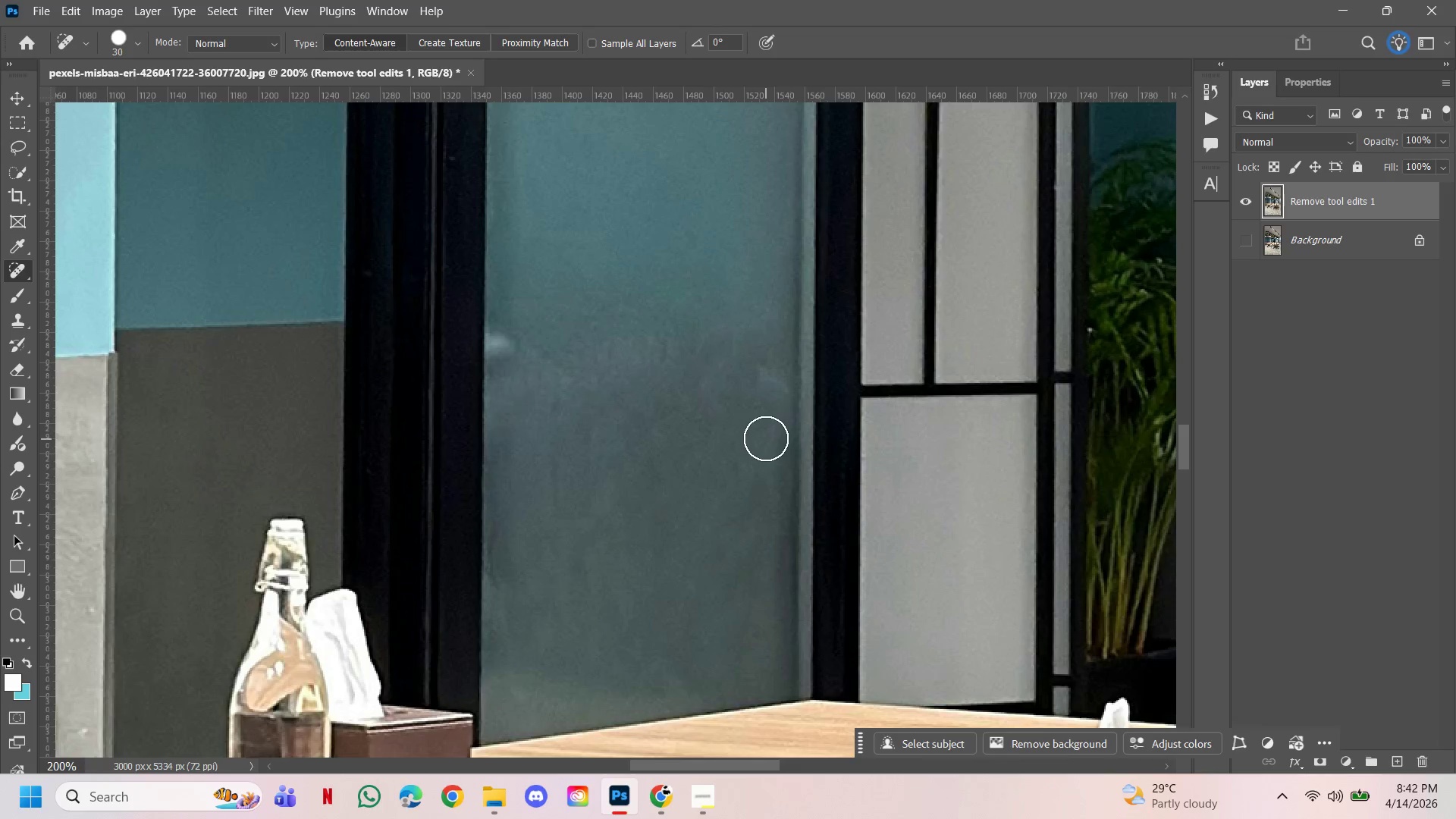 
left_click_drag(start_coordinate=[766, 429], to_coordinate=[757, 356])
 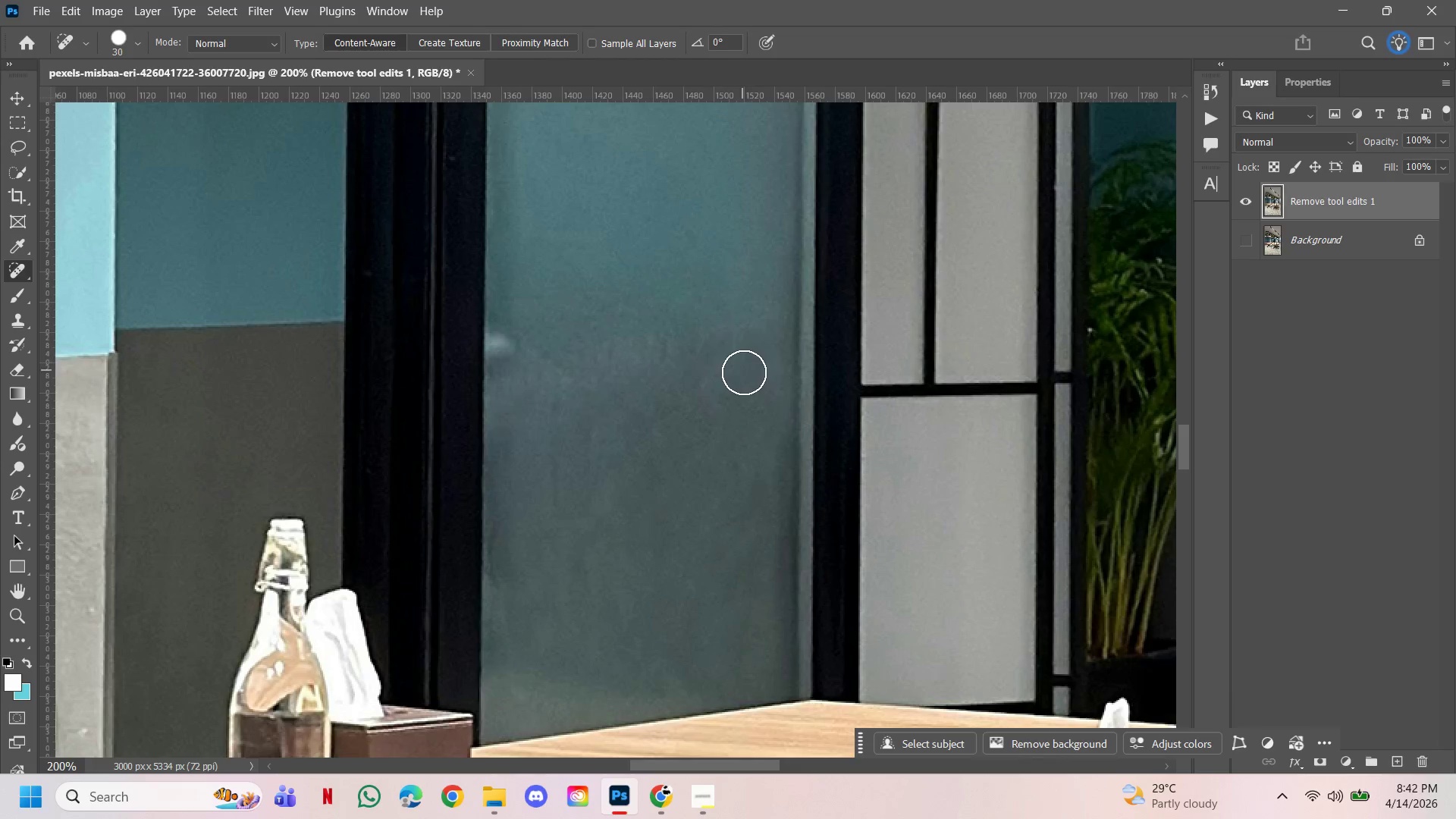 
left_click_drag(start_coordinate=[739, 375], to_coordinate=[717, 355])
 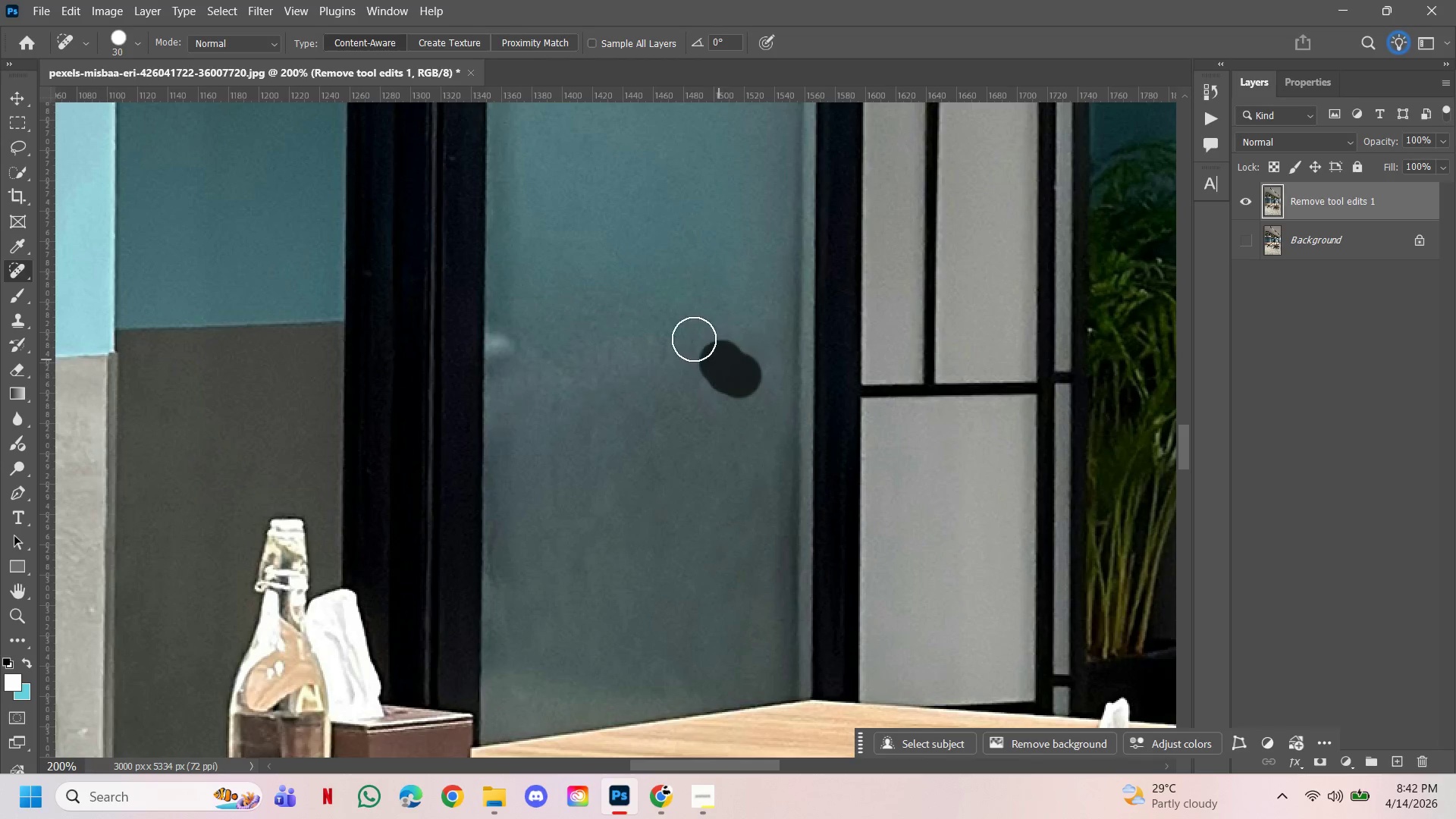 
left_click_drag(start_coordinate=[701, 341], to_coordinate=[651, 354])
 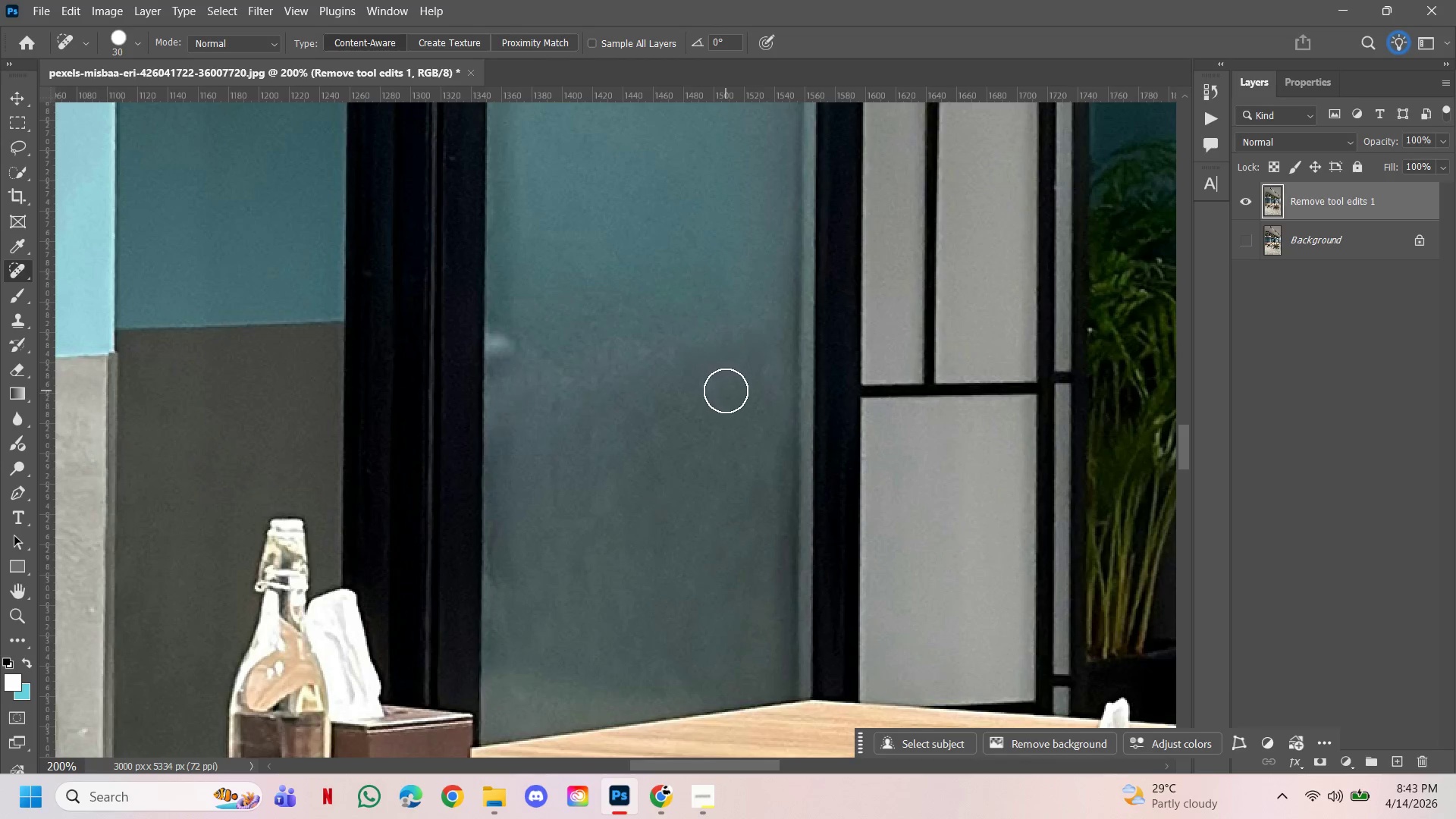 
left_click_drag(start_coordinate=[707, 388], to_coordinate=[604, 366])
 